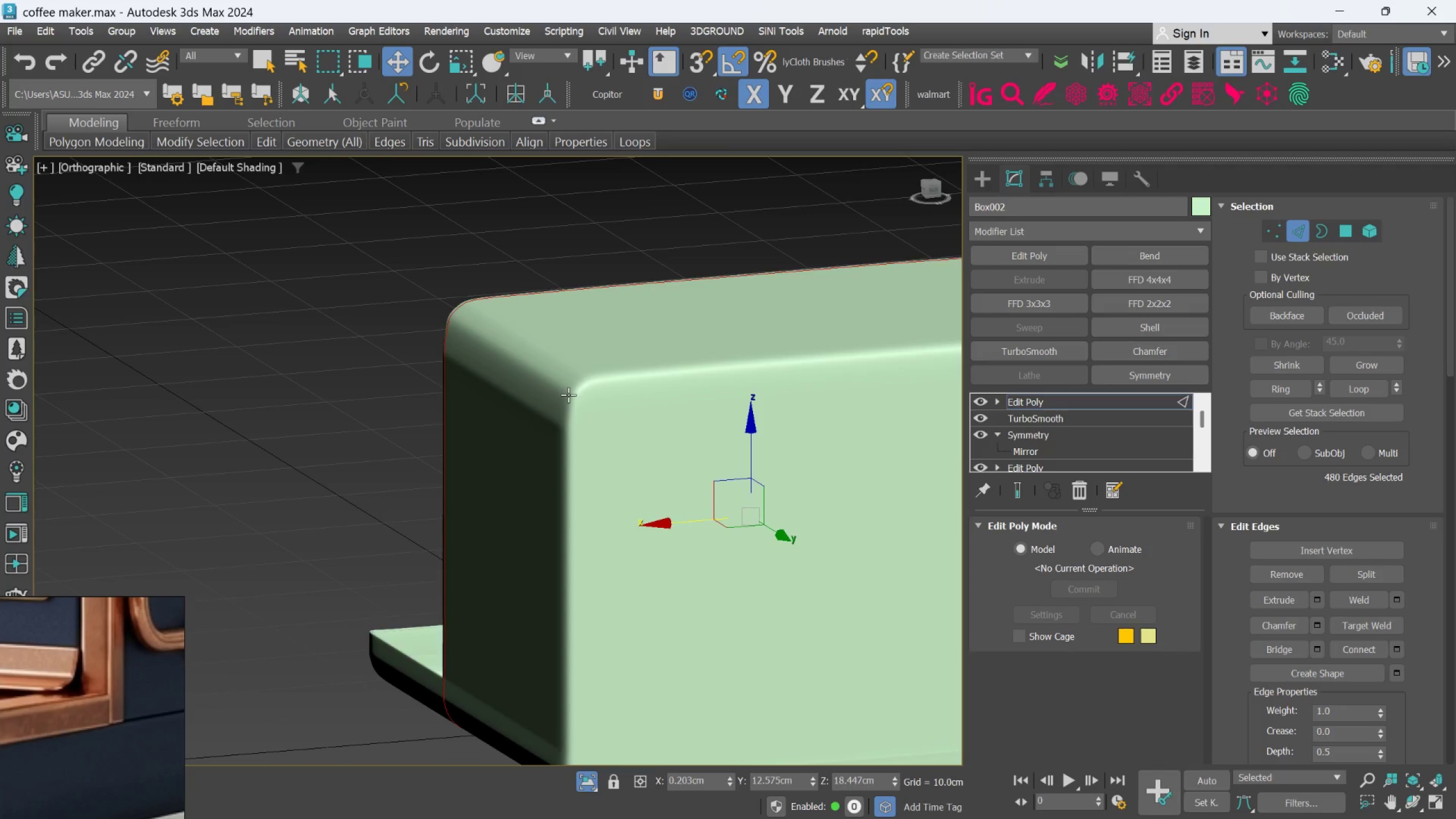 
key(F4)
 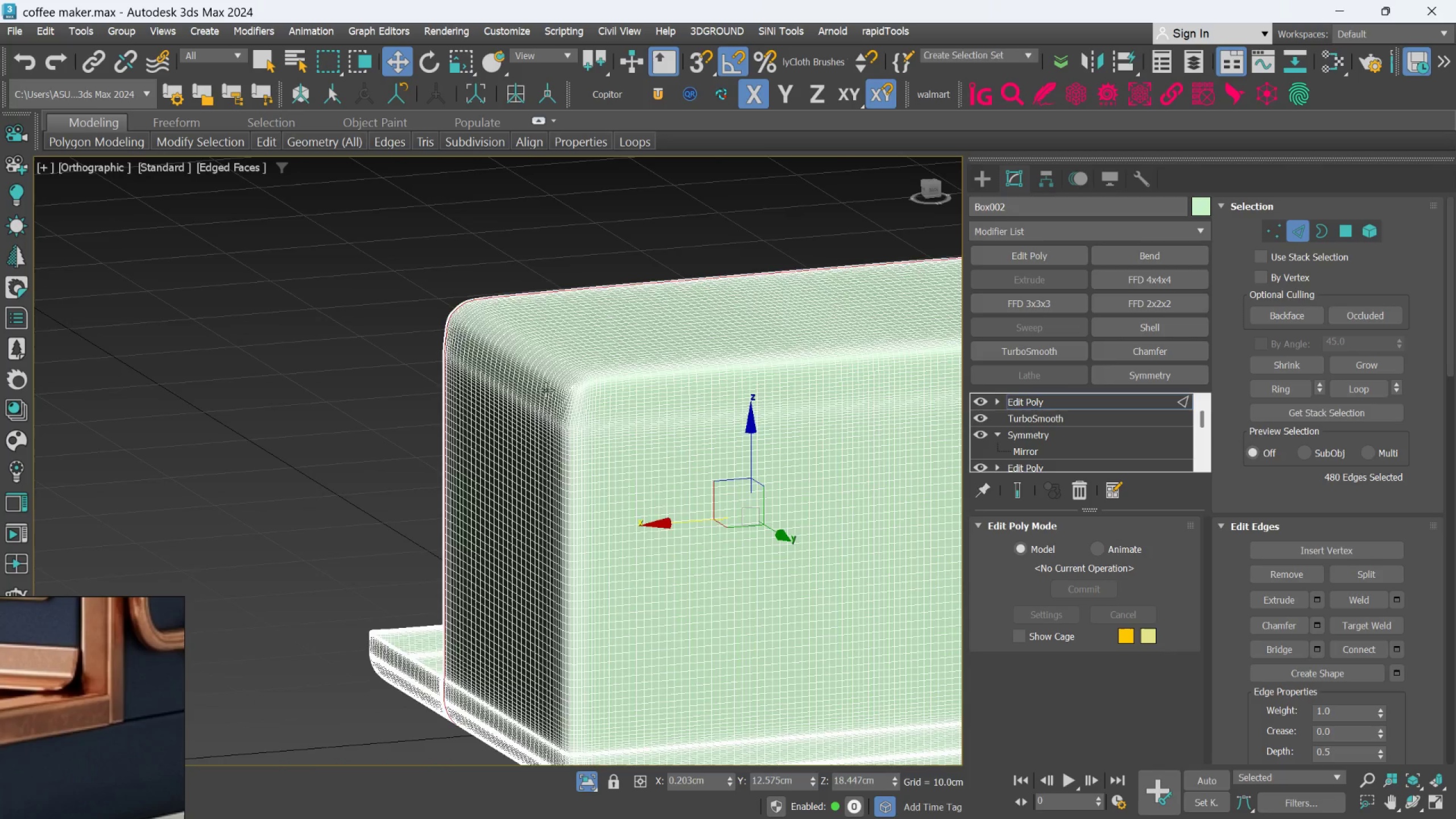 
scroll: coordinate [474, 355], scroll_direction: up, amount: 4.0
 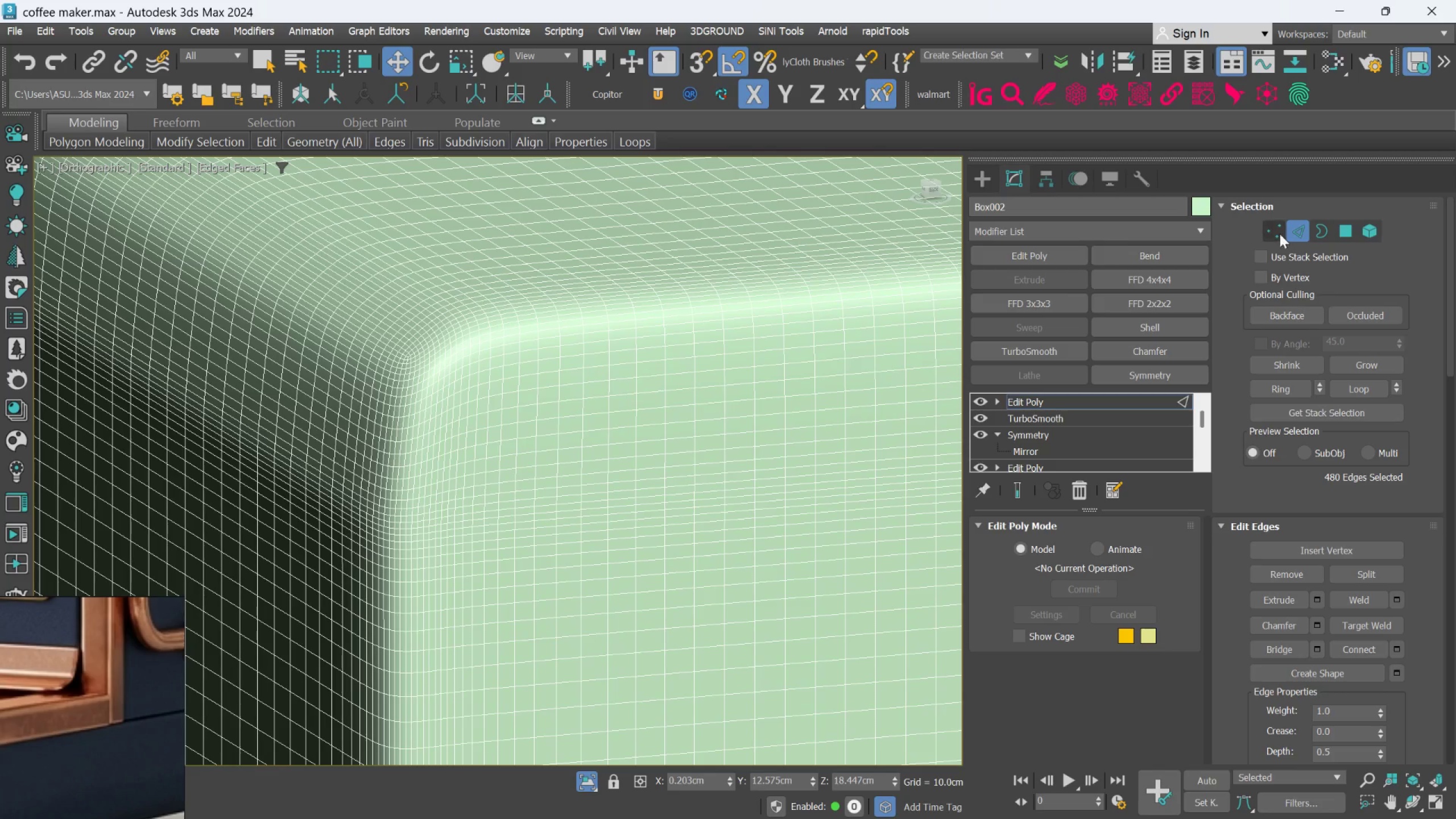 
scroll: coordinate [613, 408], scroll_direction: none, amount: 0.0
 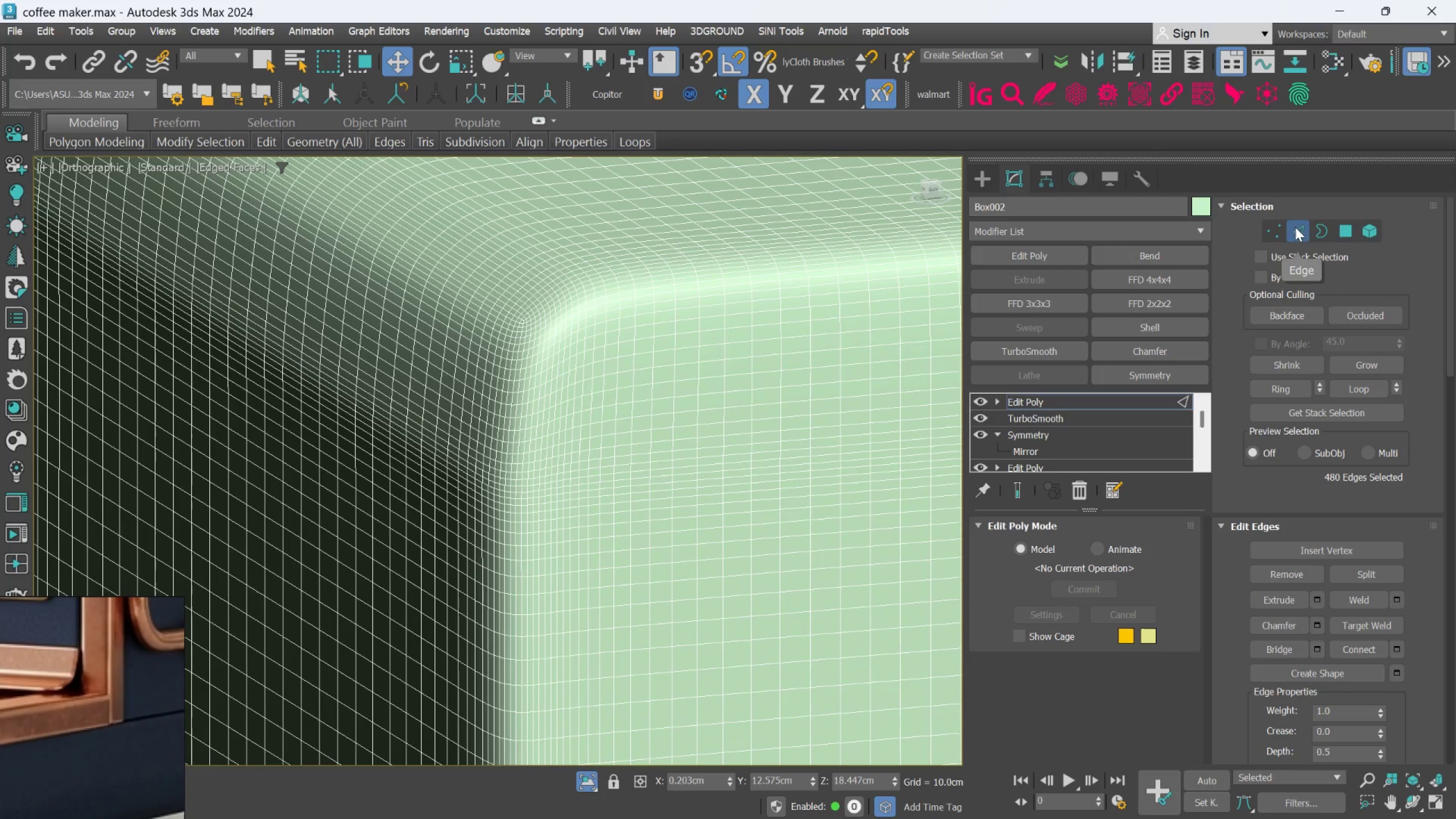 
scroll: coordinate [576, 358], scroll_direction: up, amount: 1.0
 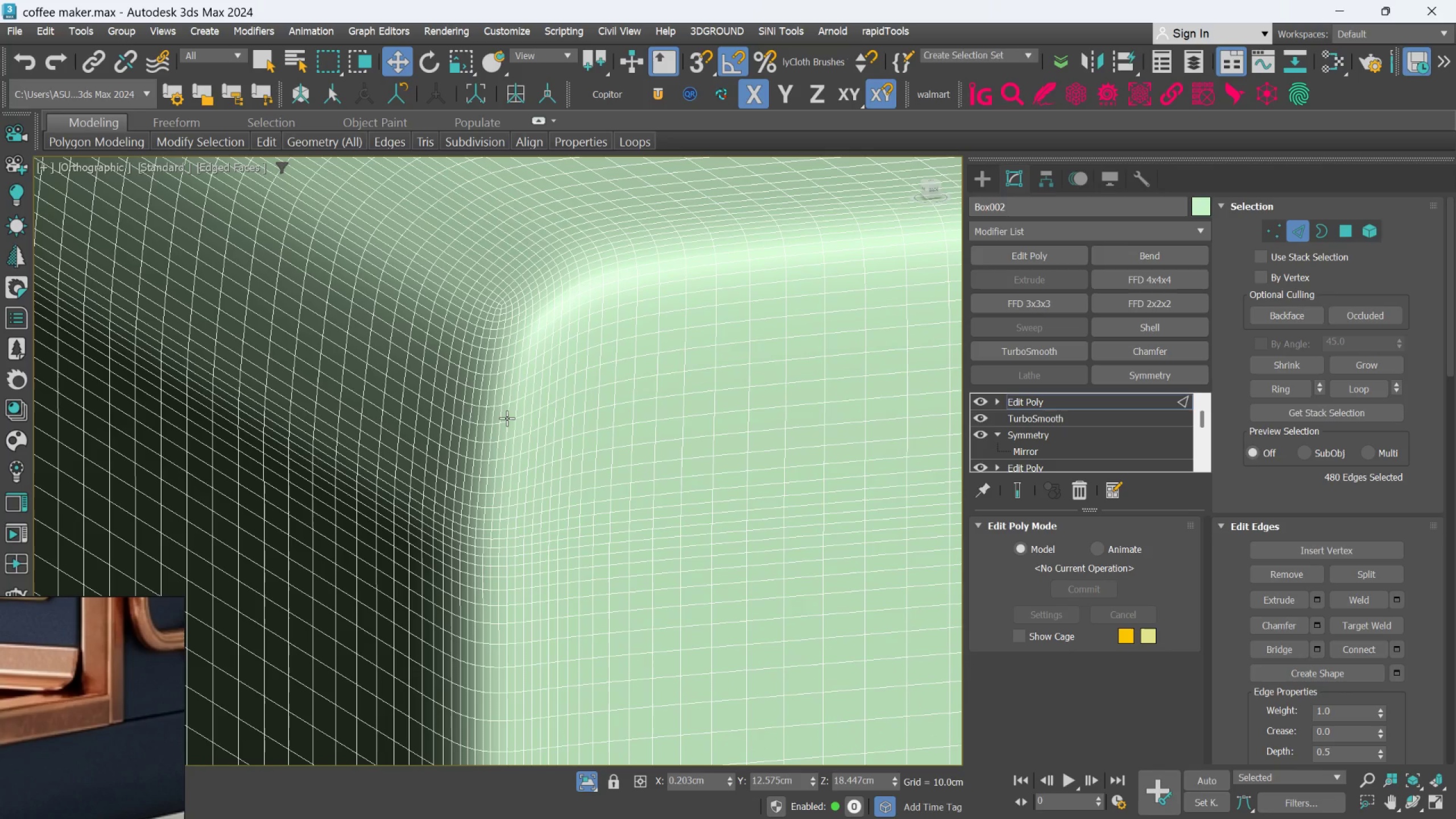 
double_click([507, 418])
 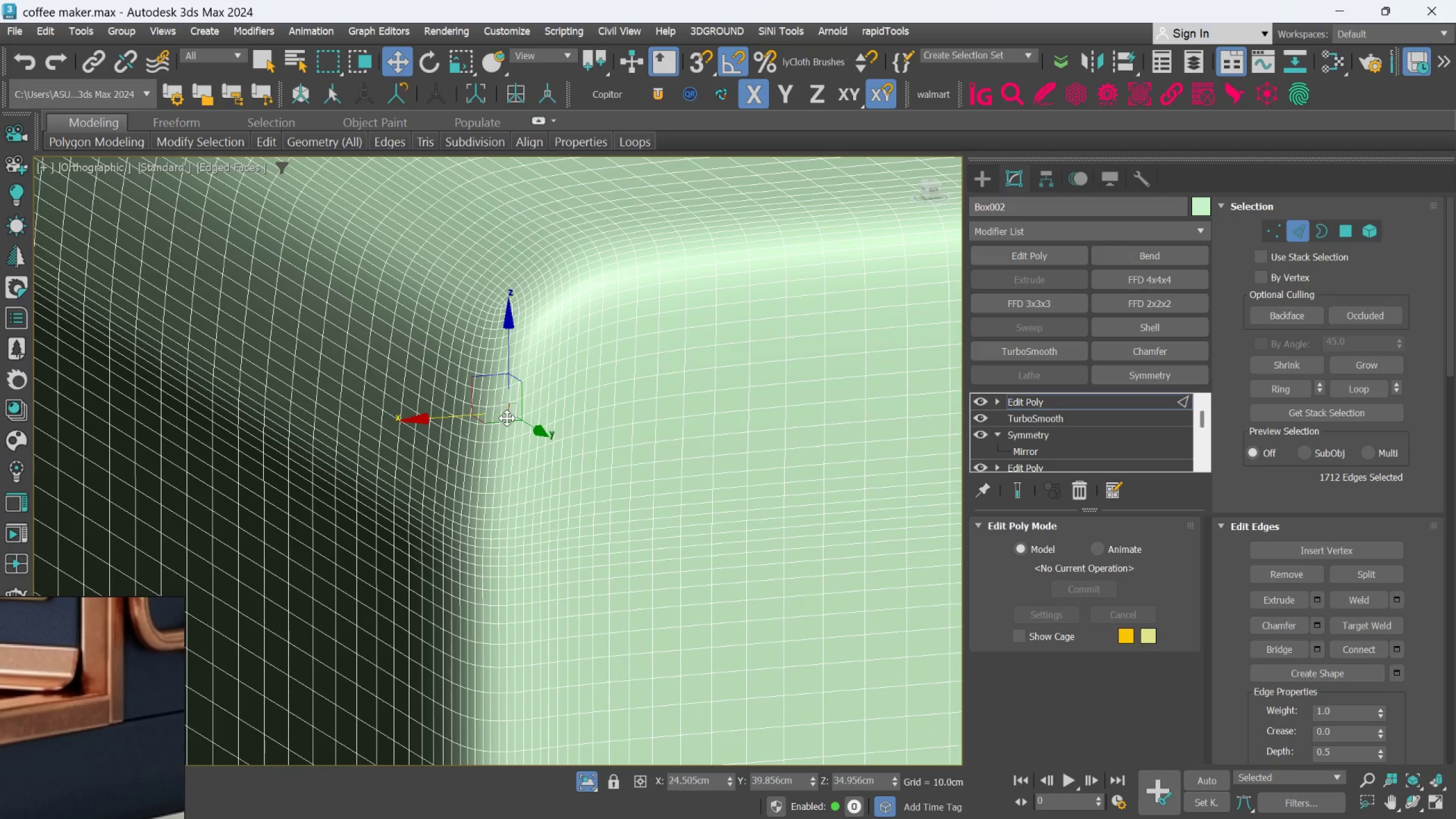 
double_click([507, 418])
 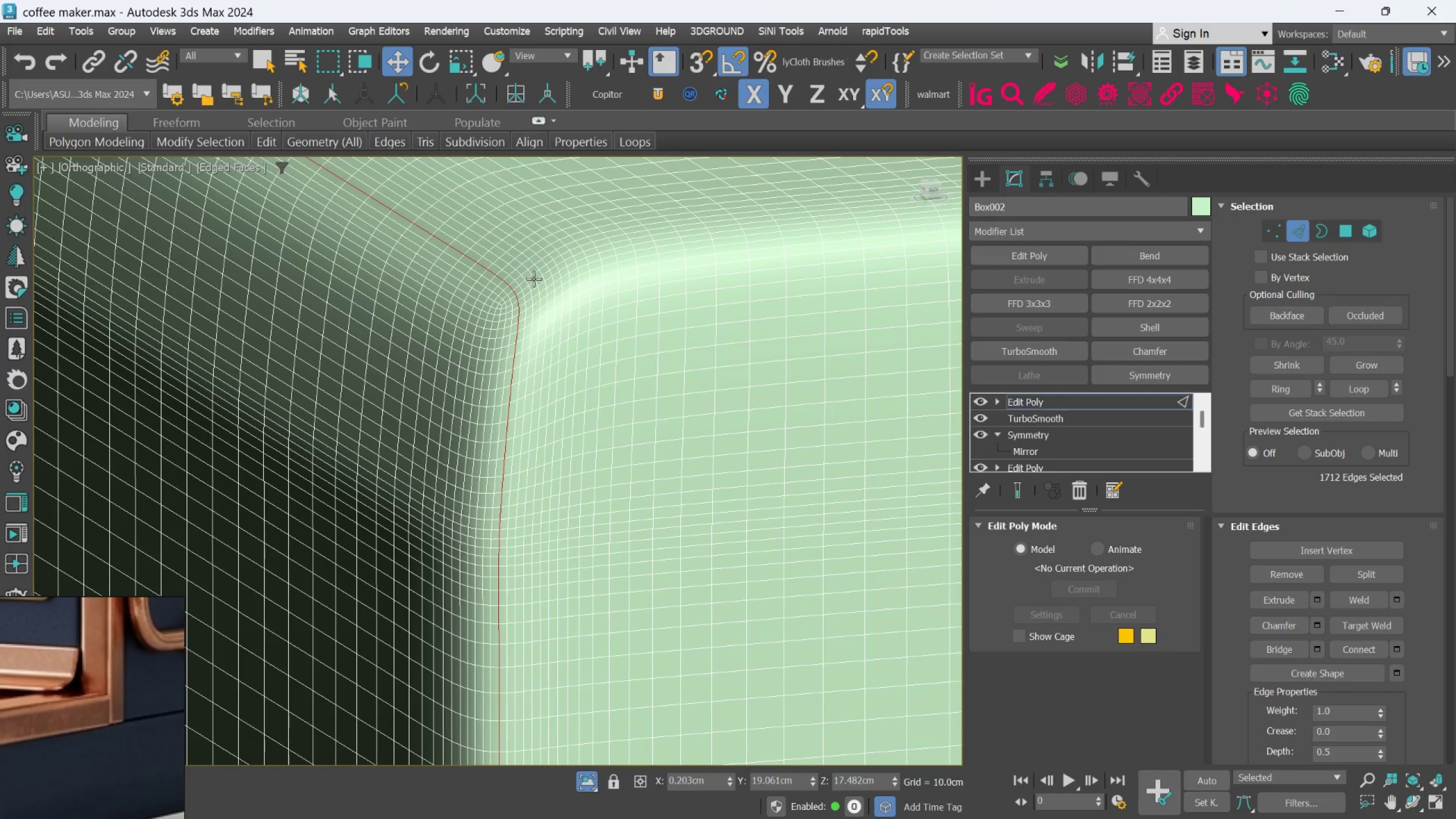 
double_click([548, 315])
 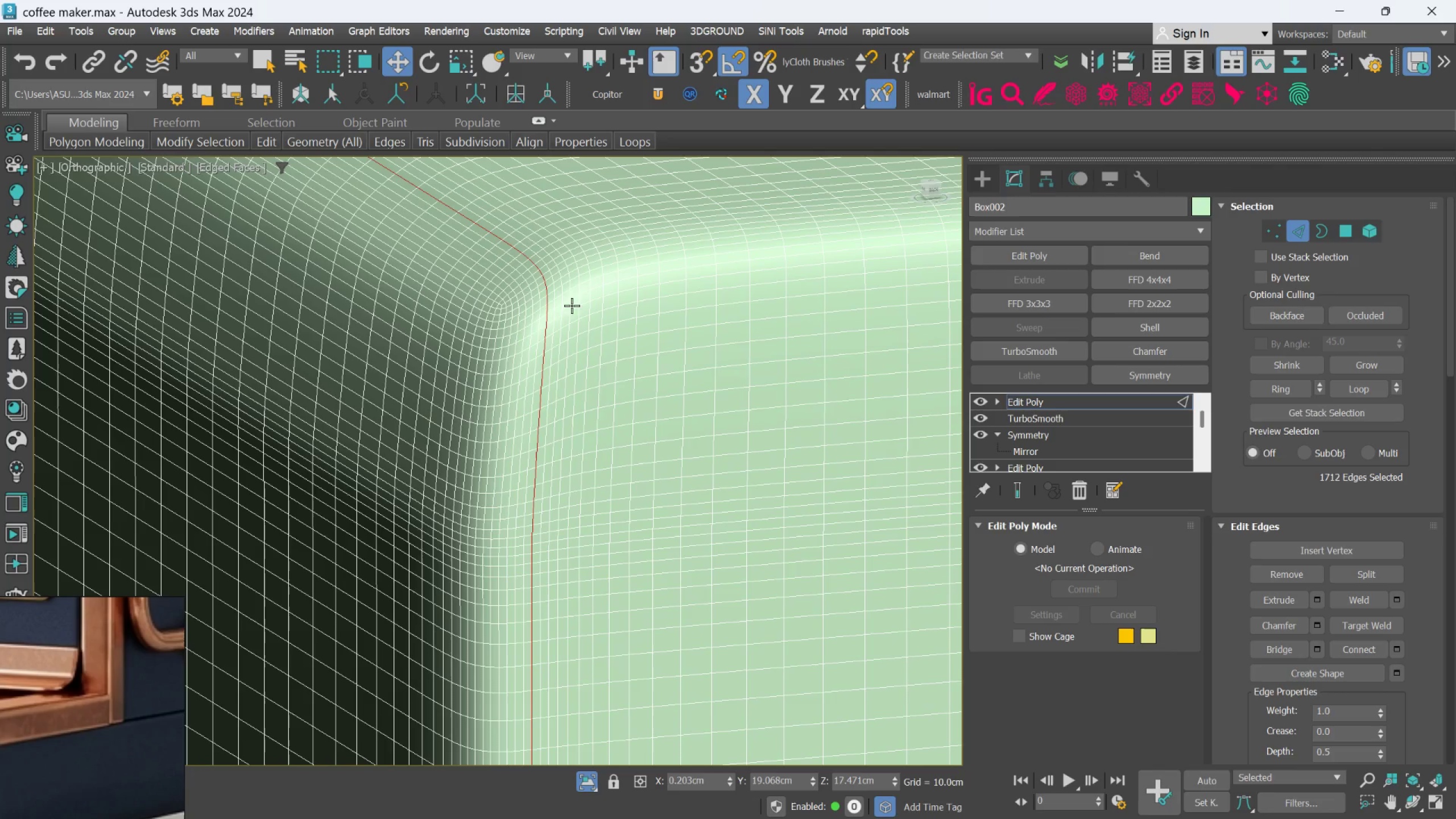 
double_click([572, 305])
 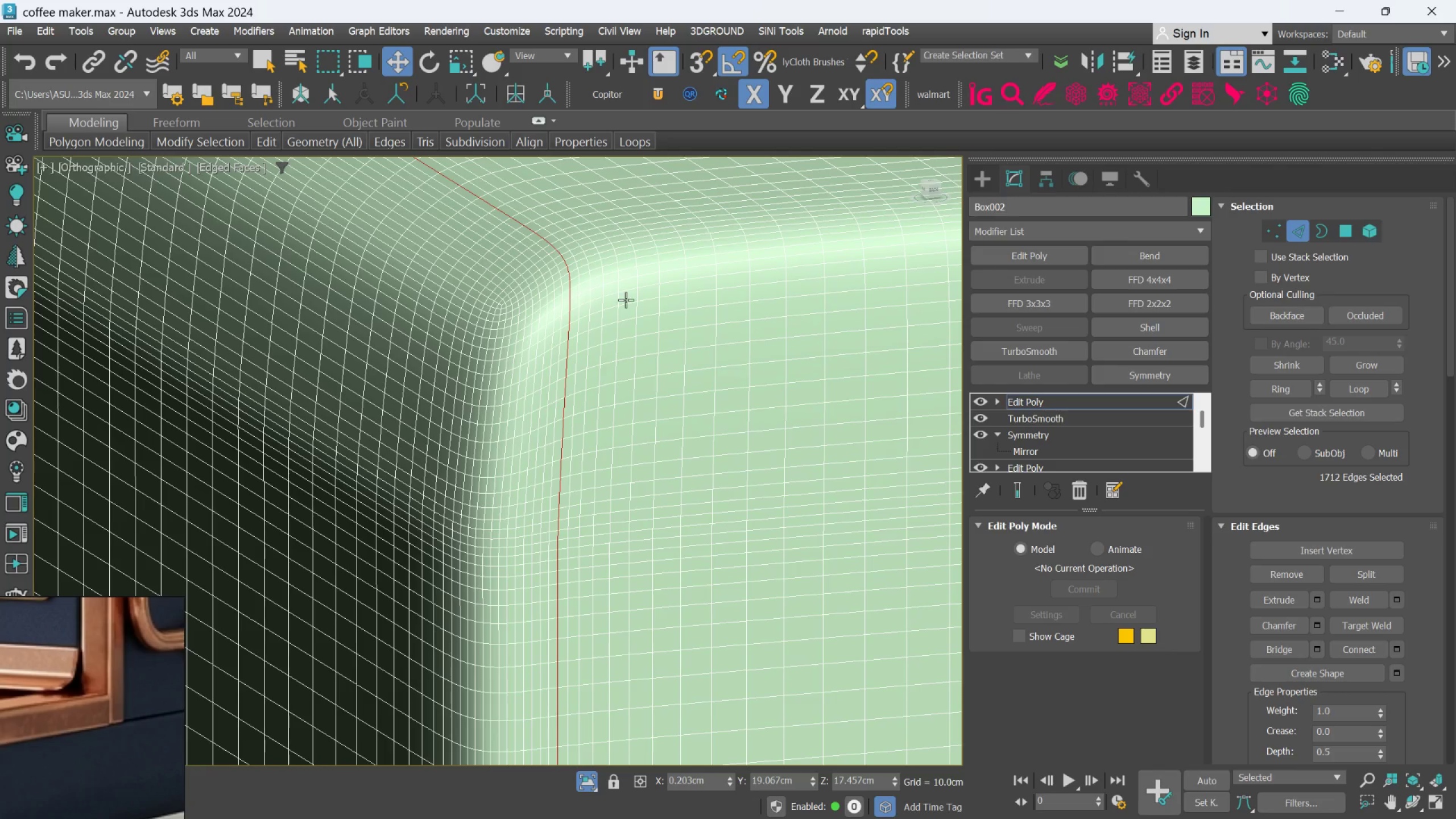 
hold_key(key=AltLeft, duration=0.52)
 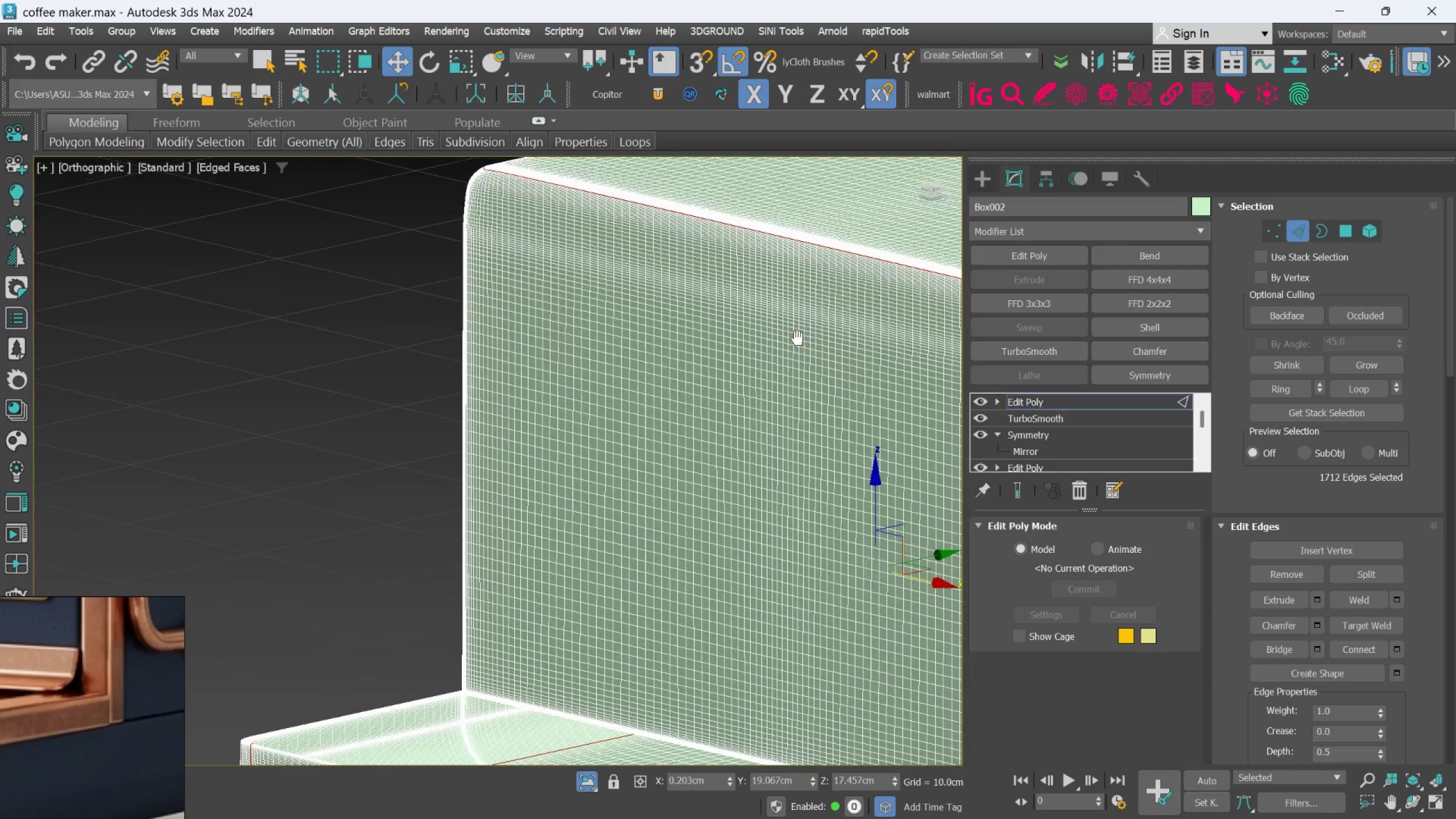 
scroll: coordinate [593, 362], scroll_direction: down, amount: 4.0
 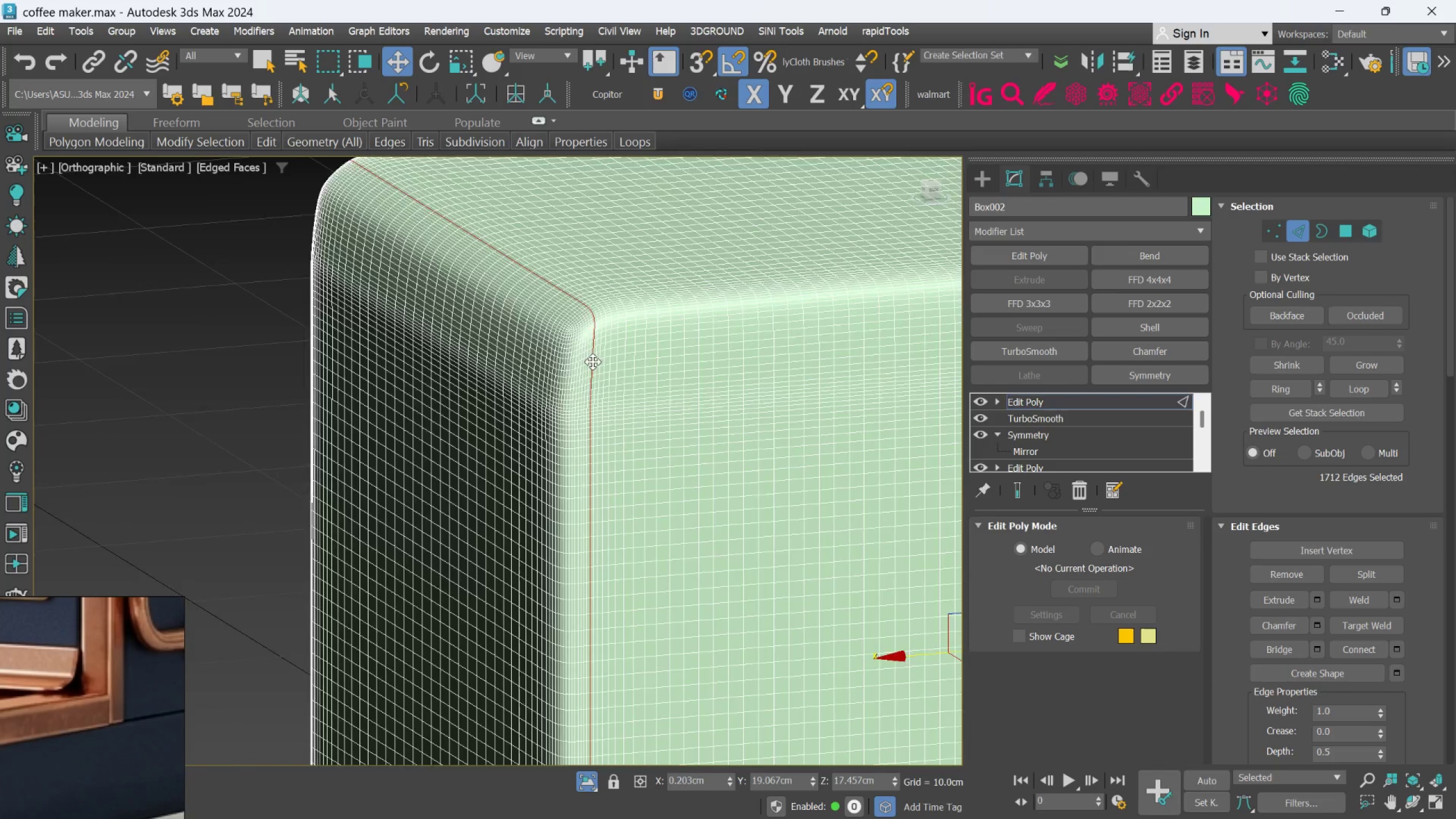 
hold_key(key=AltLeft, duration=0.58)
 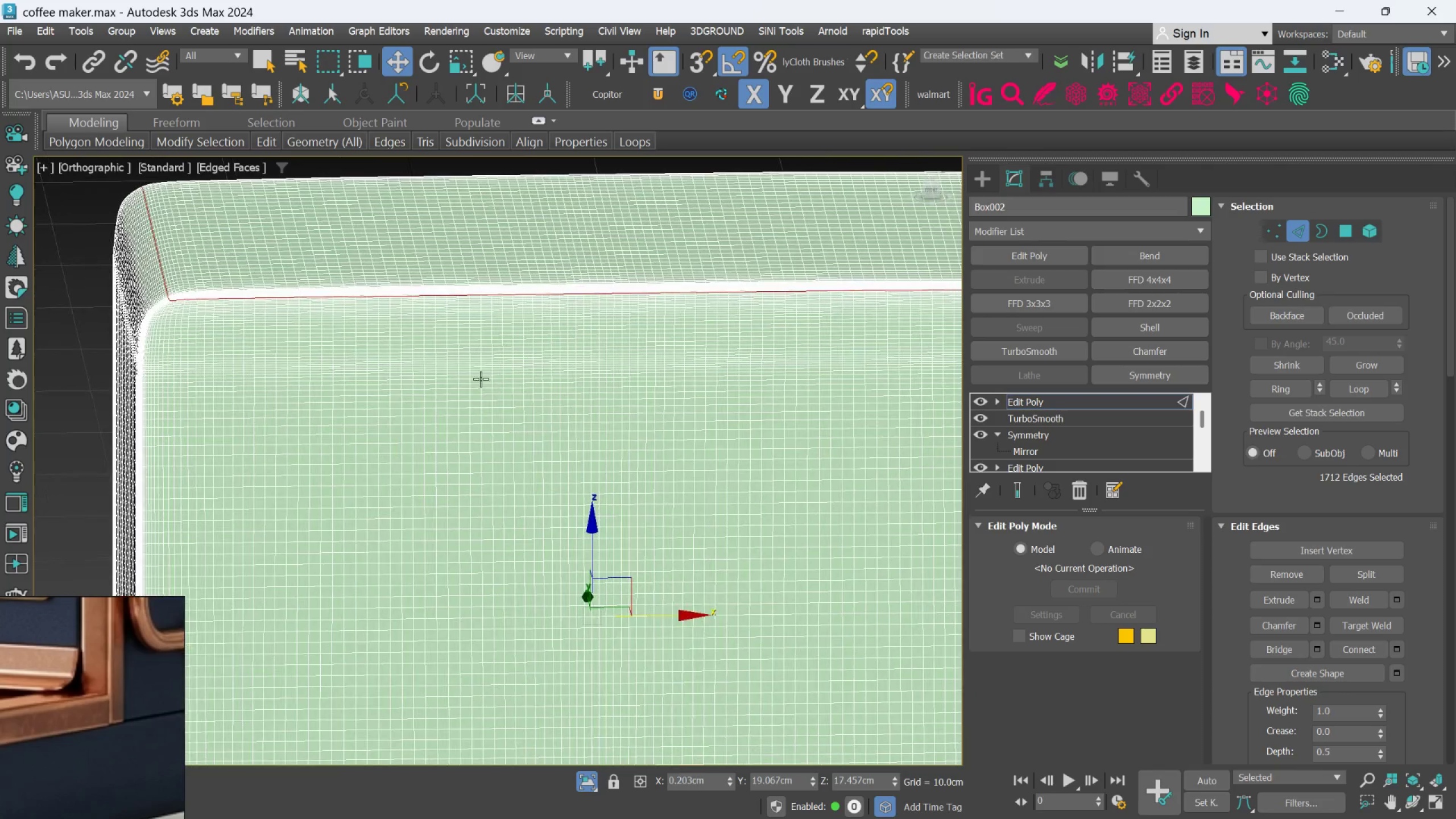 
scroll: coordinate [479, 352], scroll_direction: down, amount: 2.0
 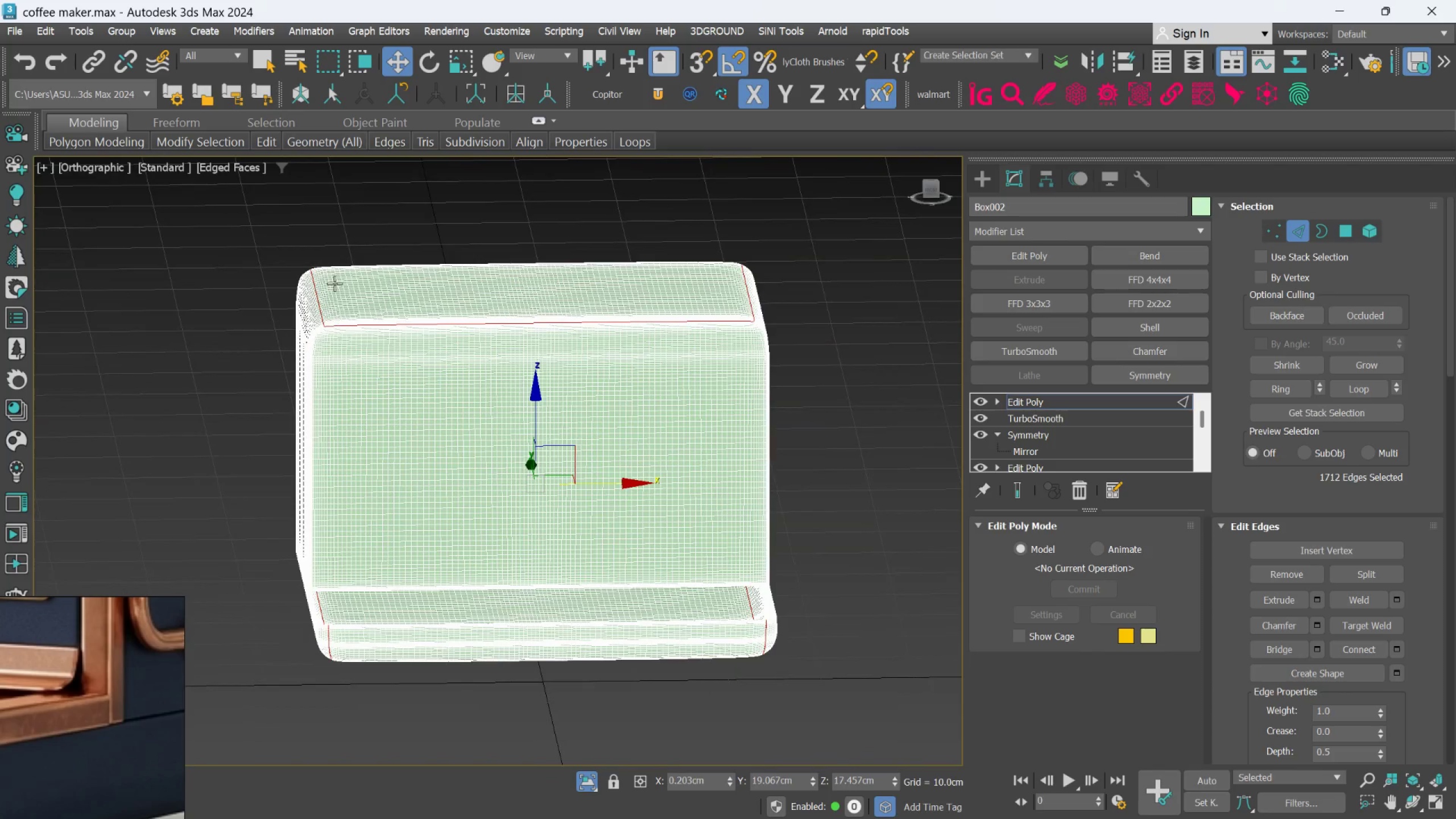 
left_click([331, 264])
 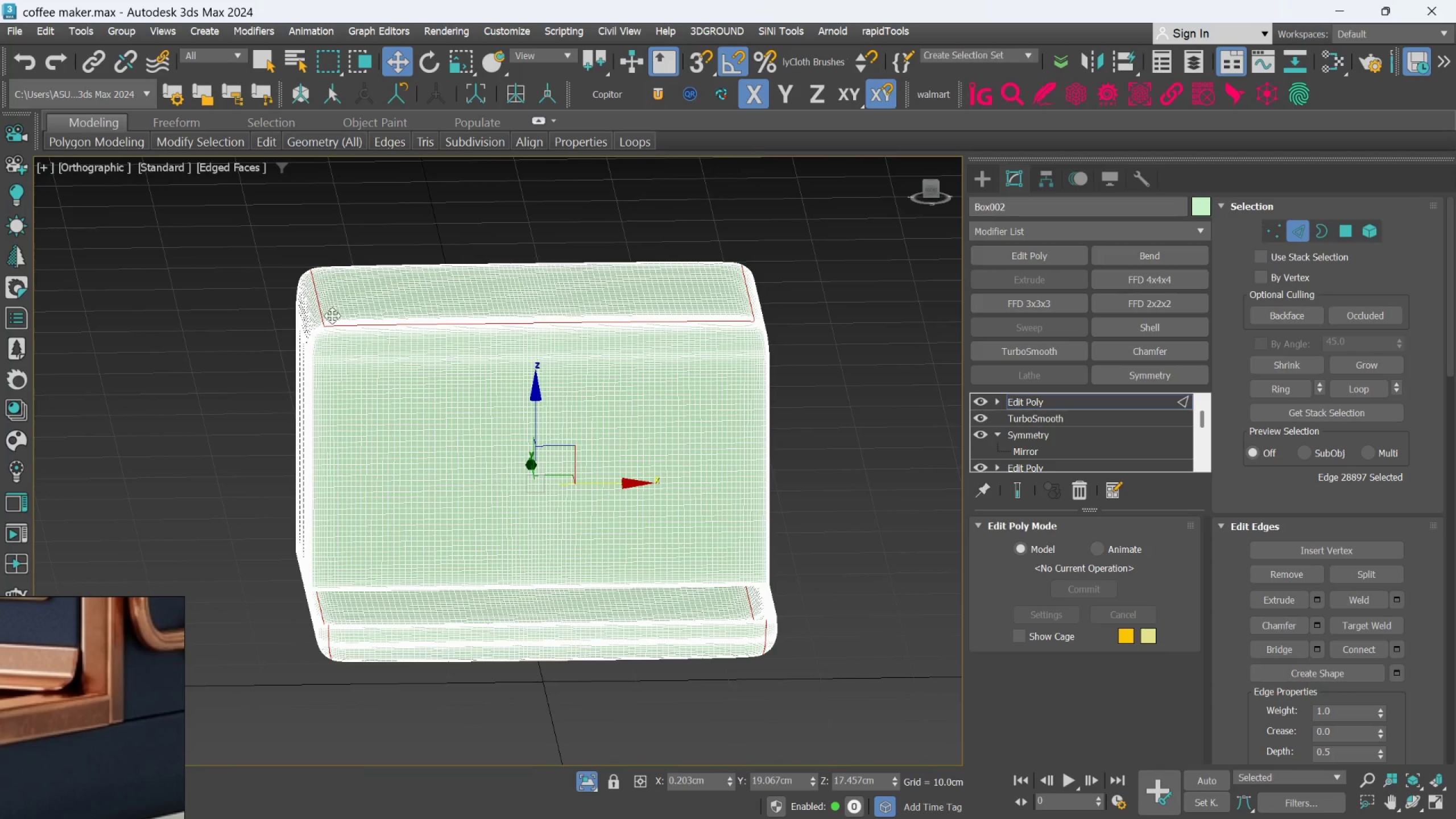 
scroll: coordinate [340, 327], scroll_direction: up, amount: 7.0
 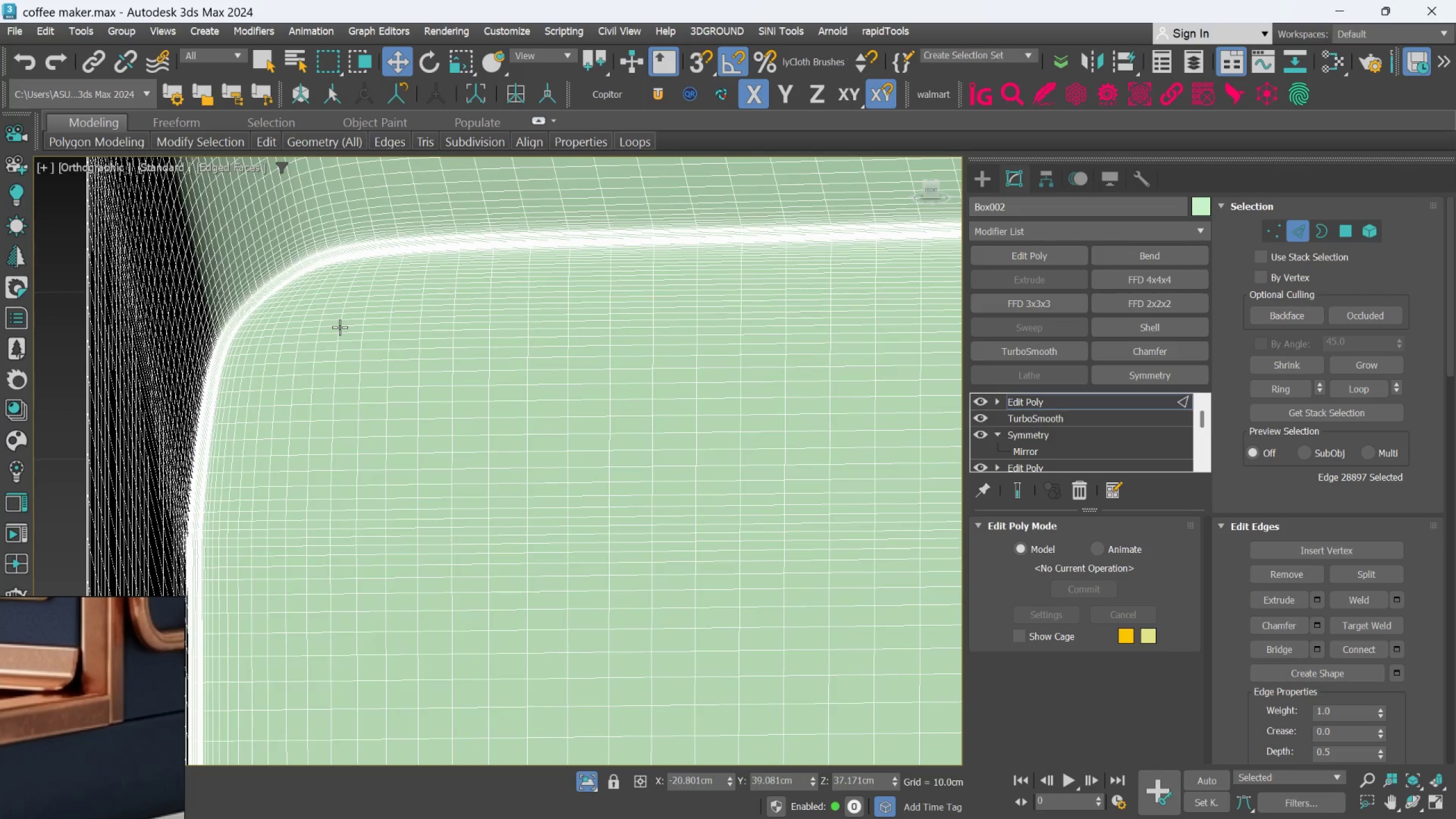 
scroll: coordinate [340, 327], scroll_direction: down, amount: 3.0
 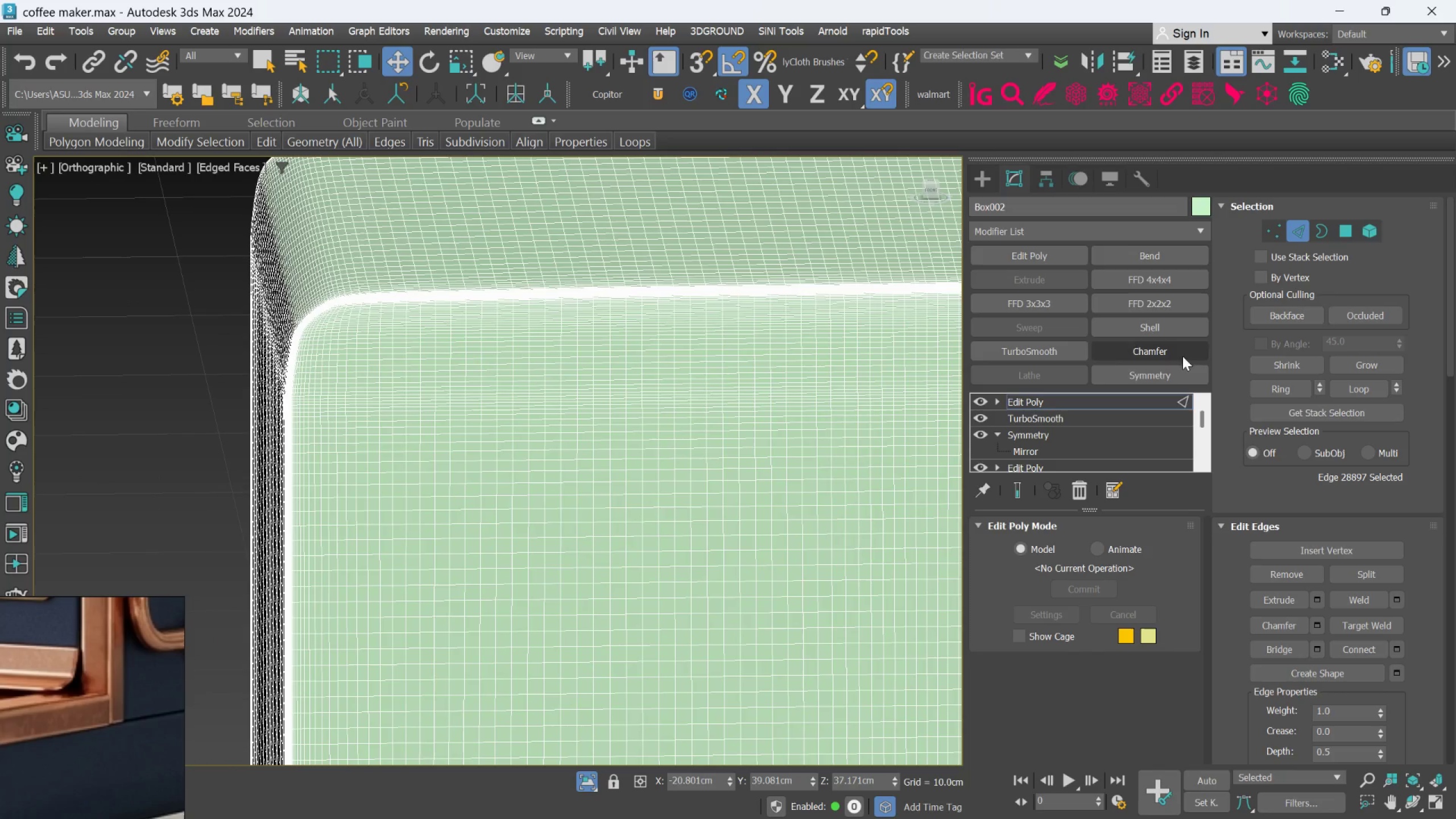 
left_click([1178, 394])
 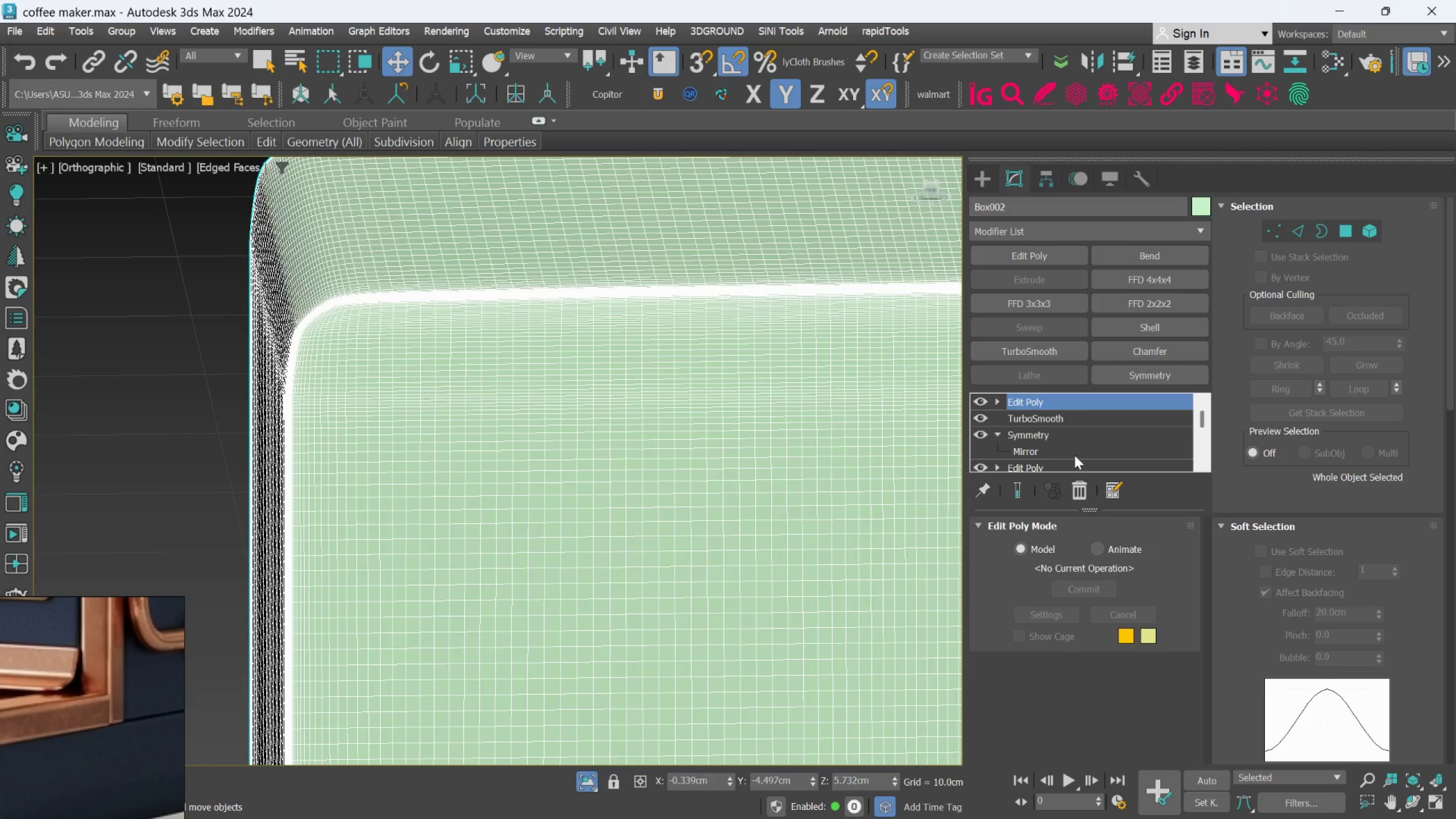 
left_click([1062, 464])
 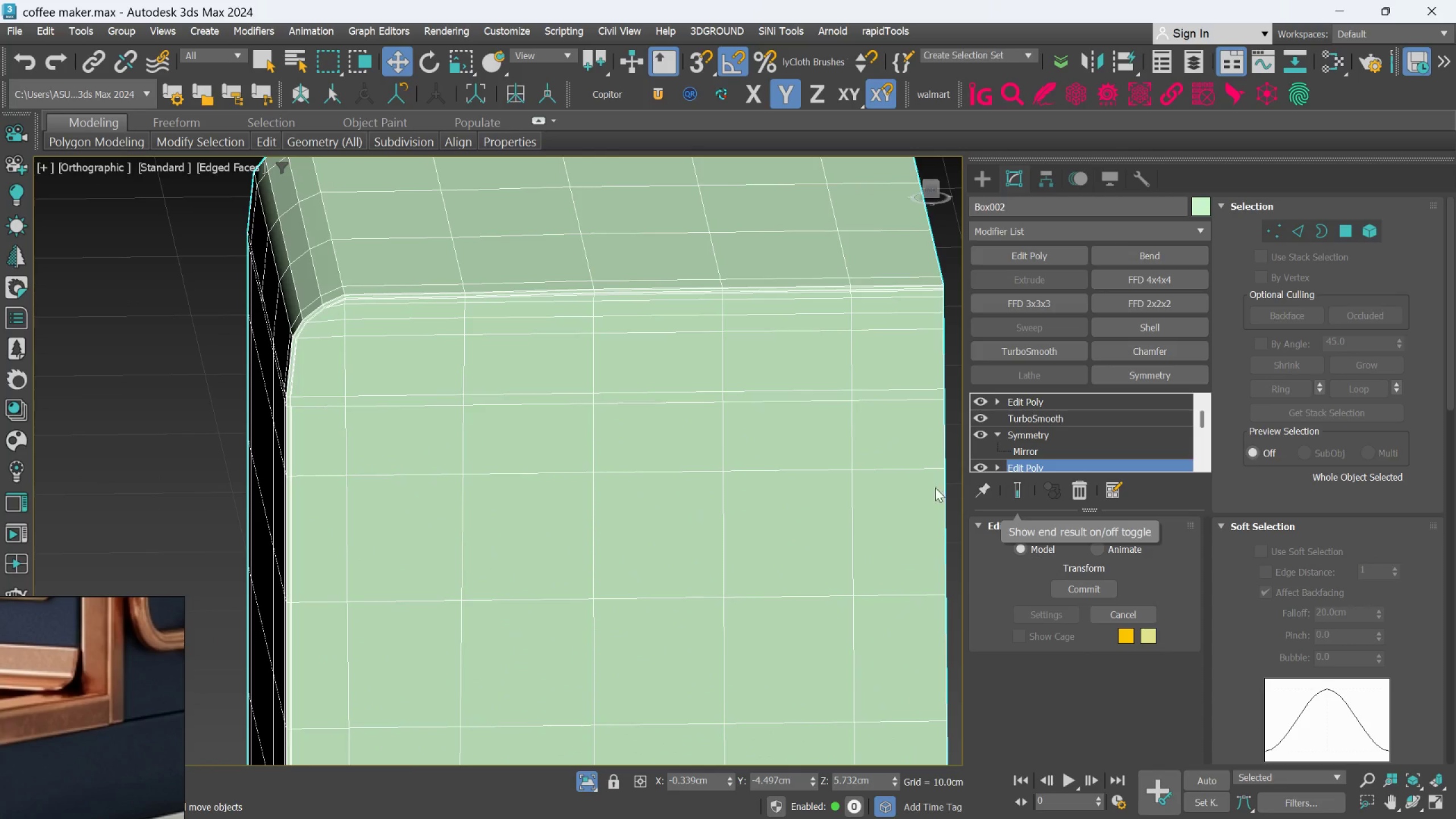 
scroll: coordinate [342, 353], scroll_direction: up, amount: 2.0
 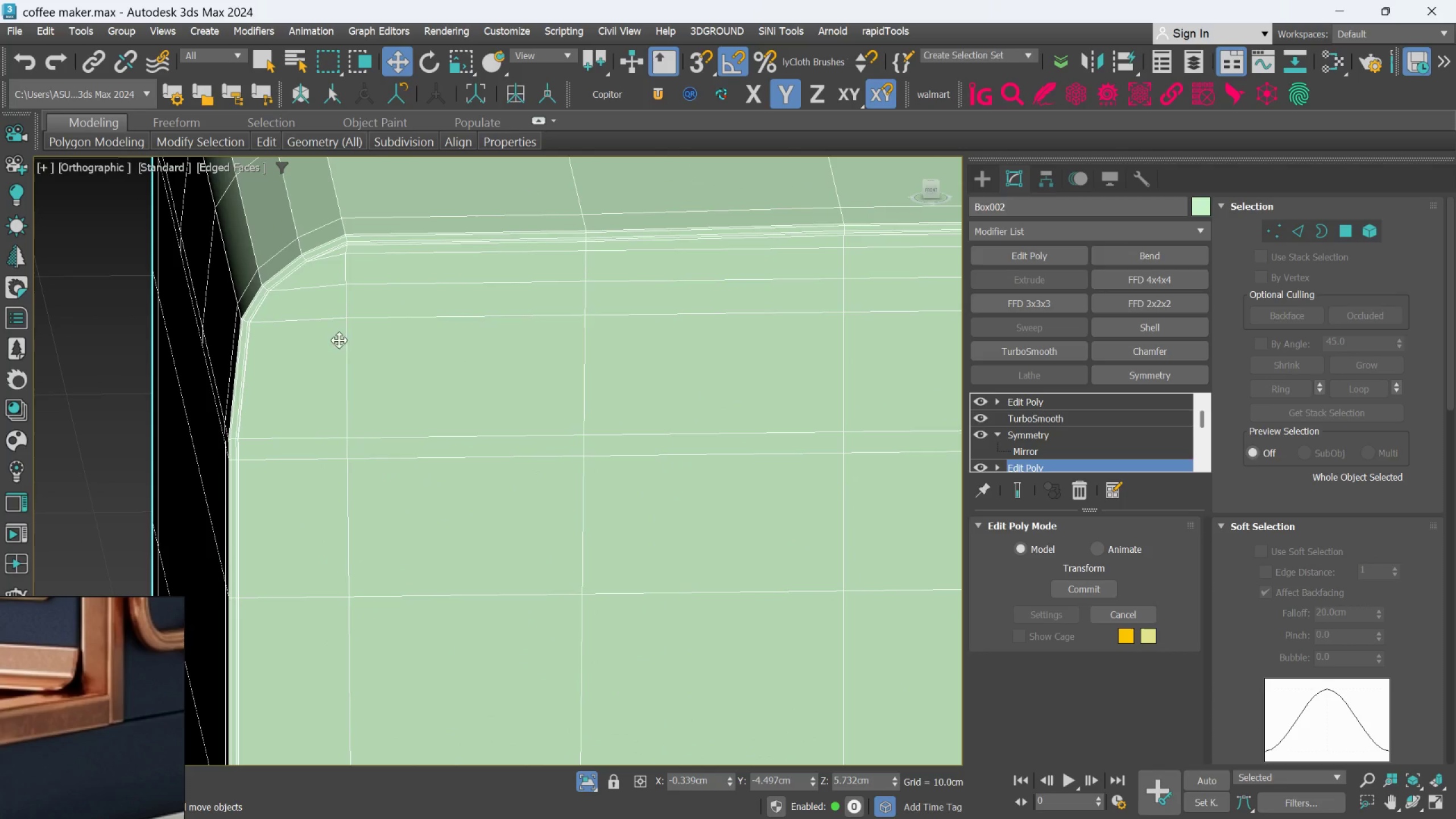 
hold_key(key=AltLeft, duration=0.54)
 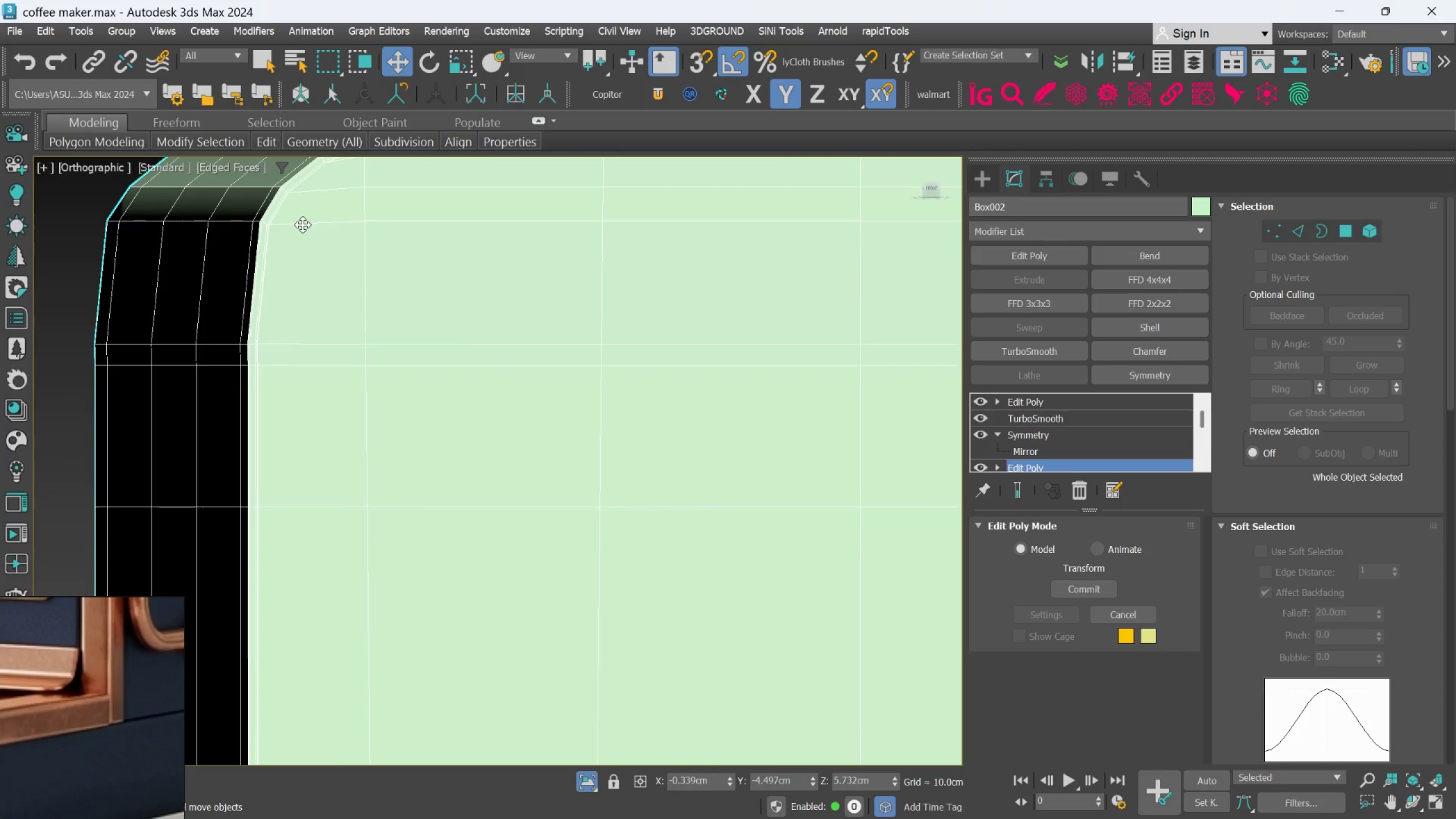 
scroll: coordinate [286, 250], scroll_direction: none, amount: 0.0
 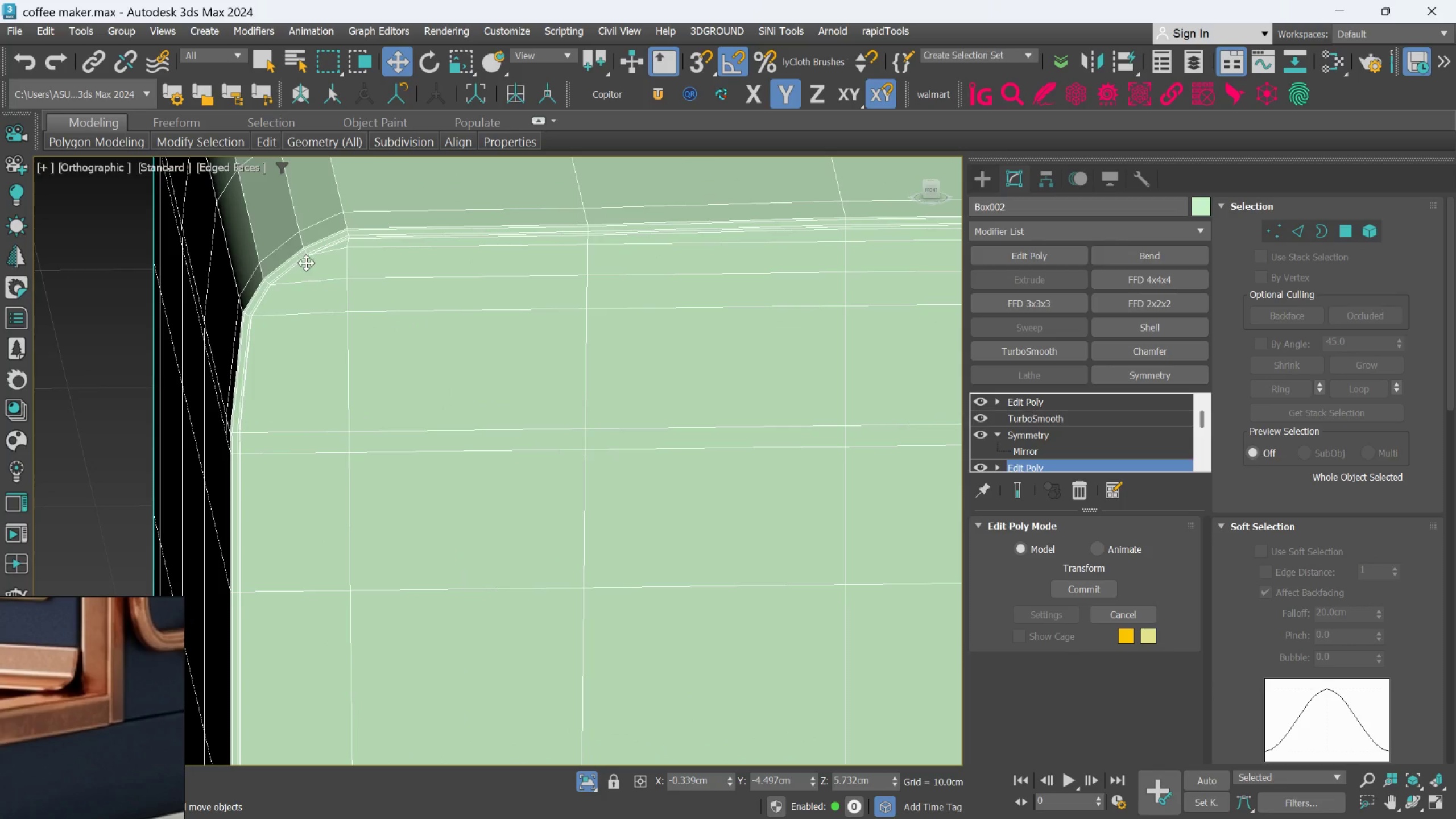 
hold_key(key=AltLeft, duration=0.52)
 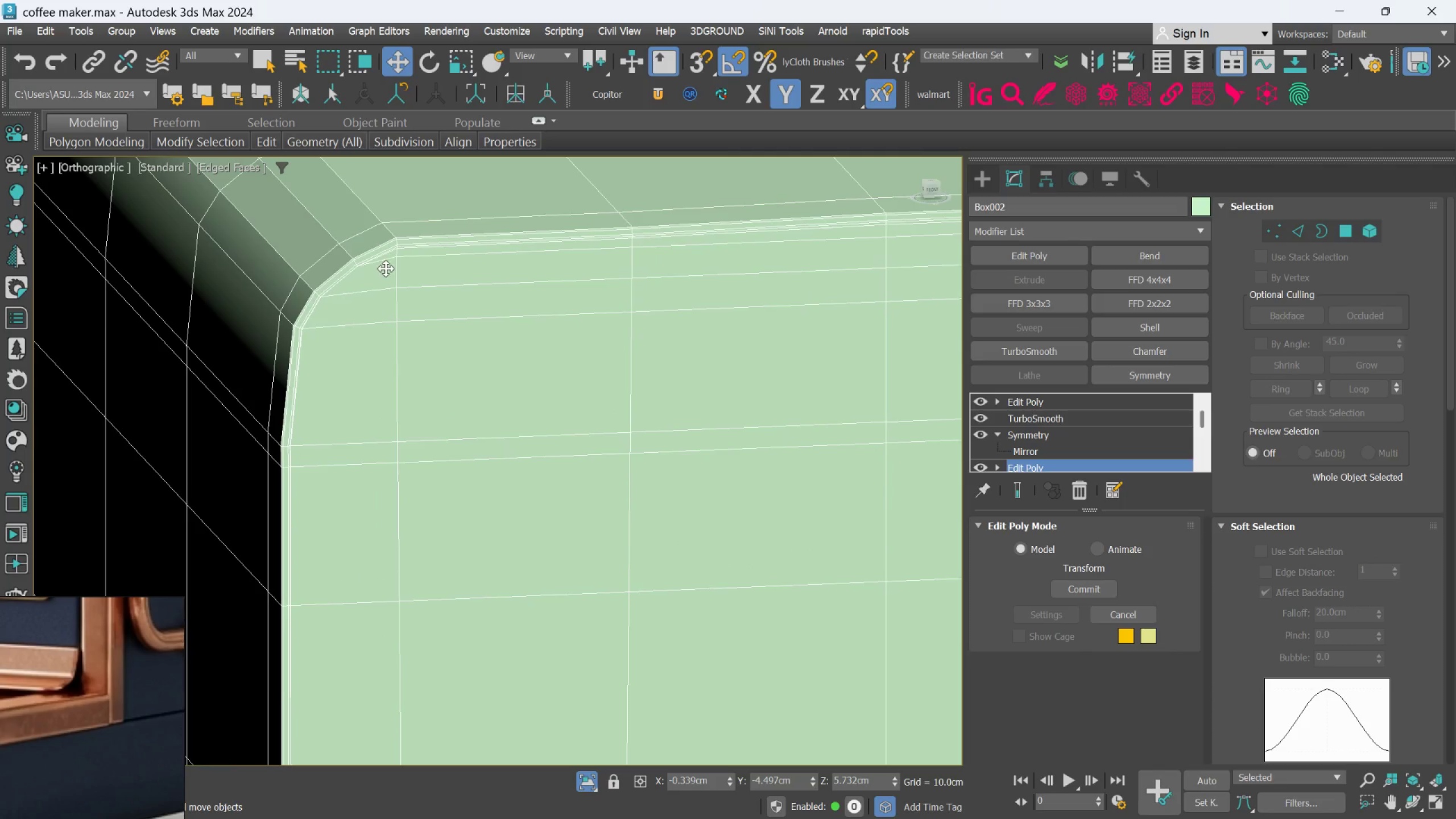 
scroll: coordinate [384, 266], scroll_direction: up, amount: 1.0
 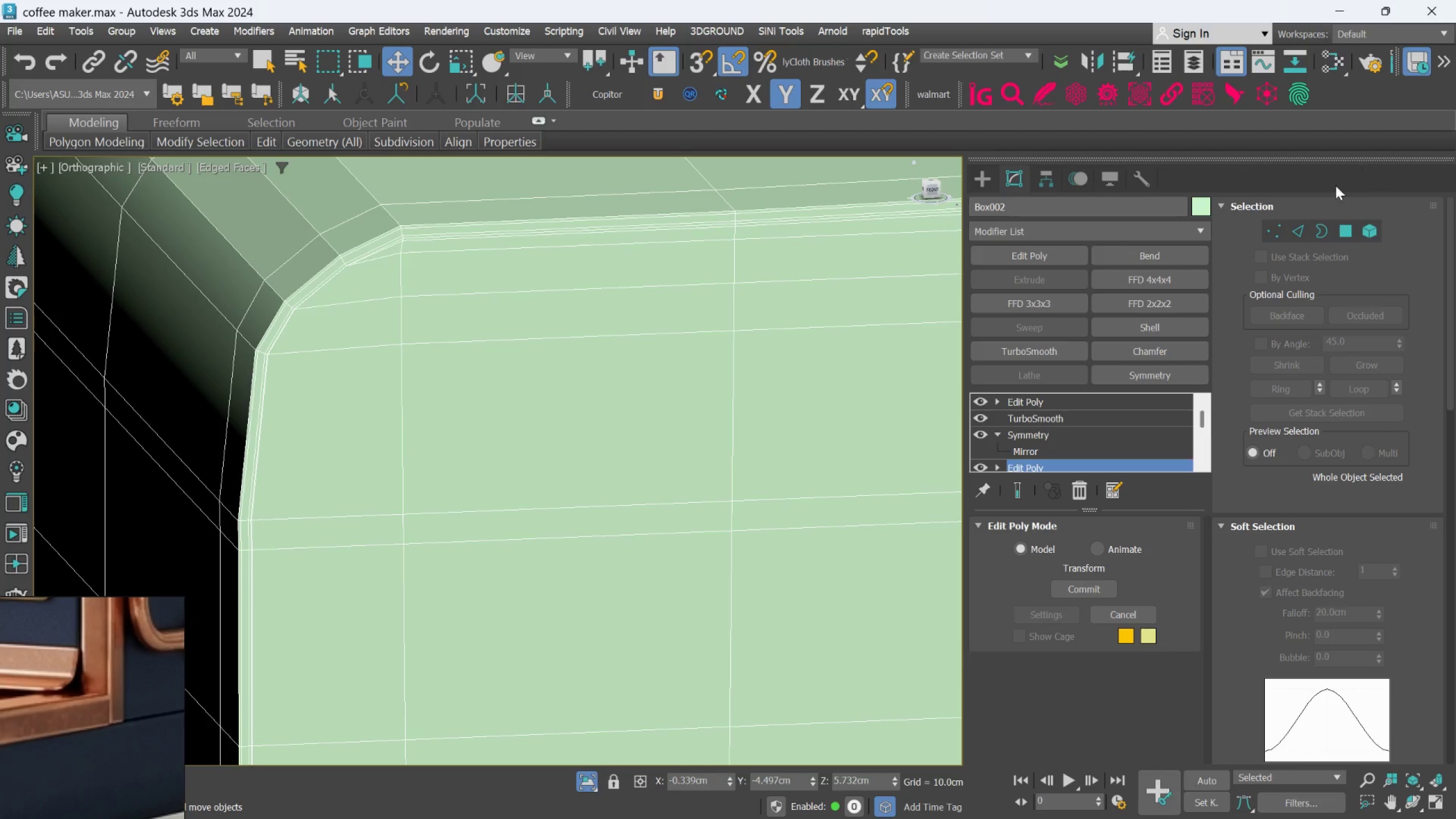 
left_click([1297, 227])
 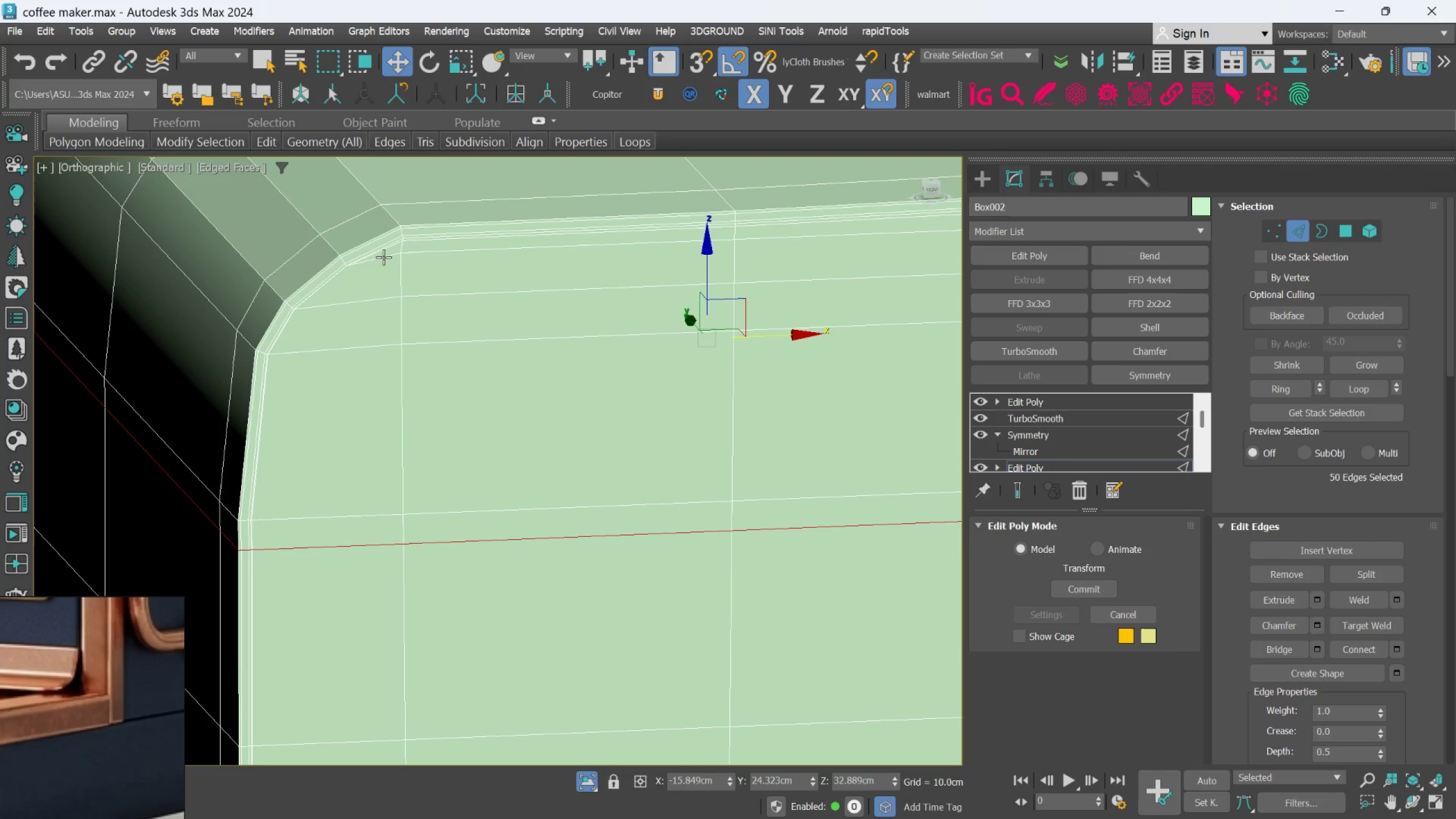 
scroll: coordinate [368, 257], scroll_direction: up, amount: 2.0
 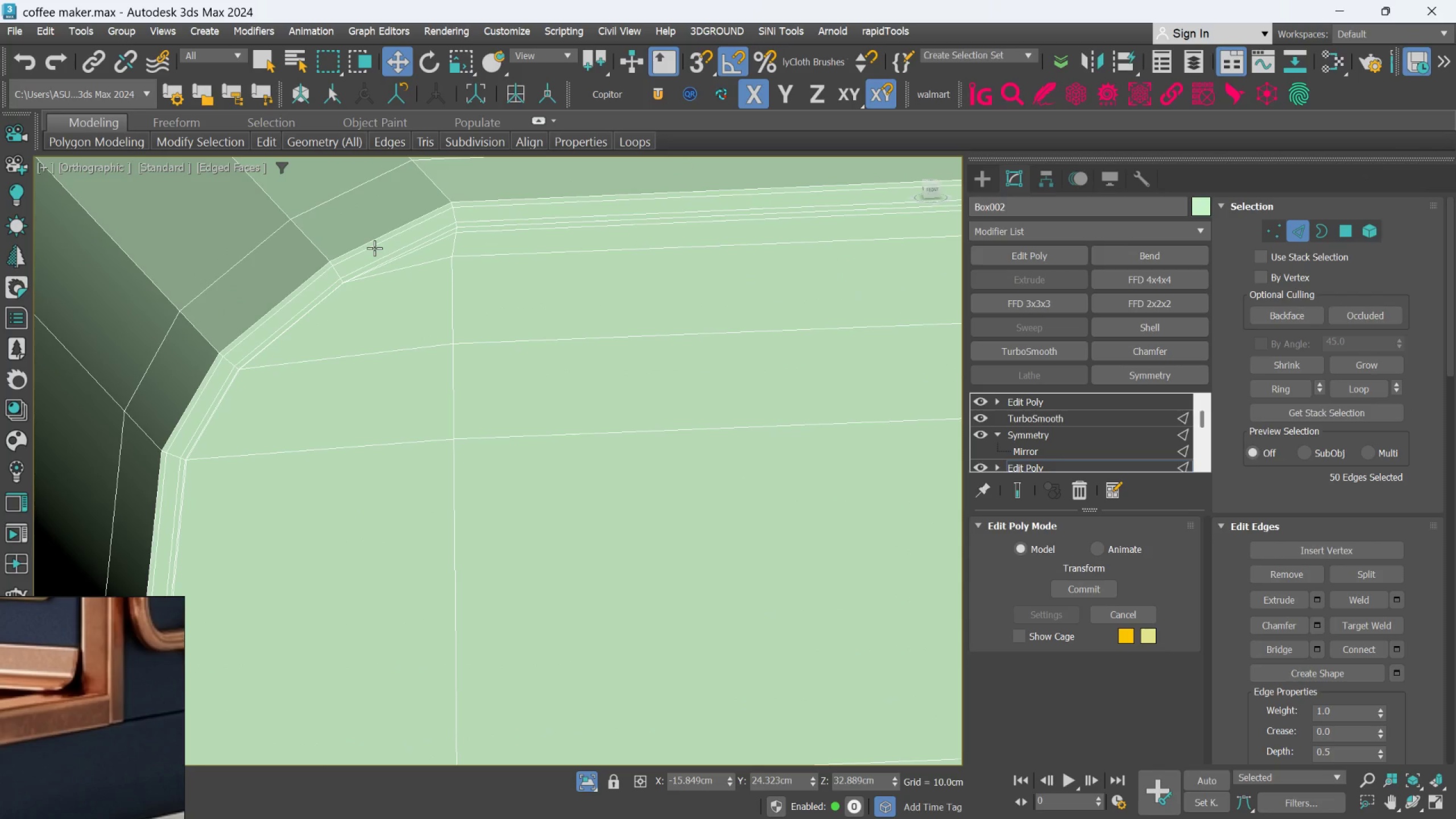 
hold_key(key=AltLeft, duration=0.45)
 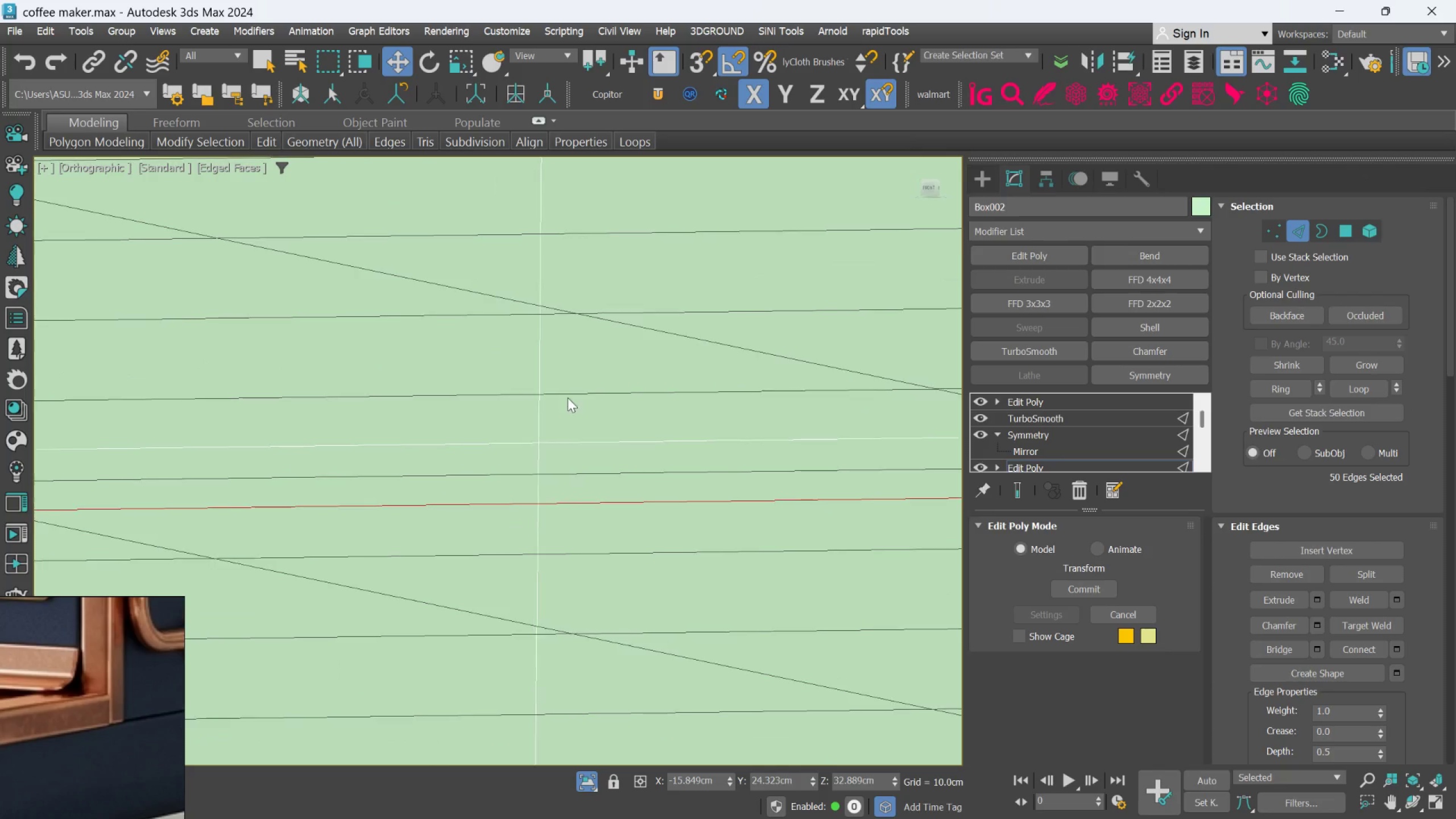 
scroll: coordinate [463, 340], scroll_direction: down, amount: 3.0
 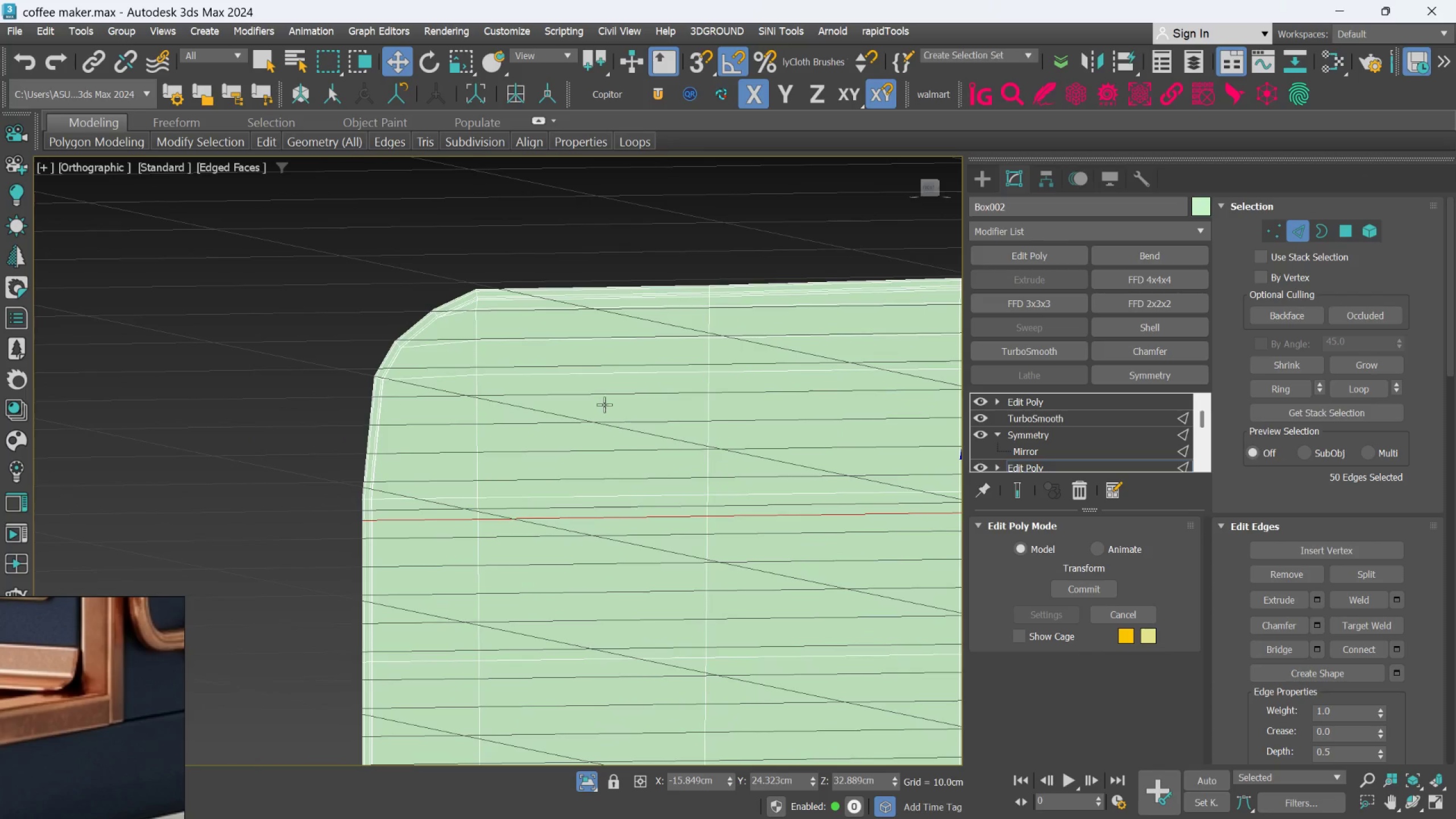 
scroll: coordinate [433, 280], scroll_direction: up, amount: 7.0
 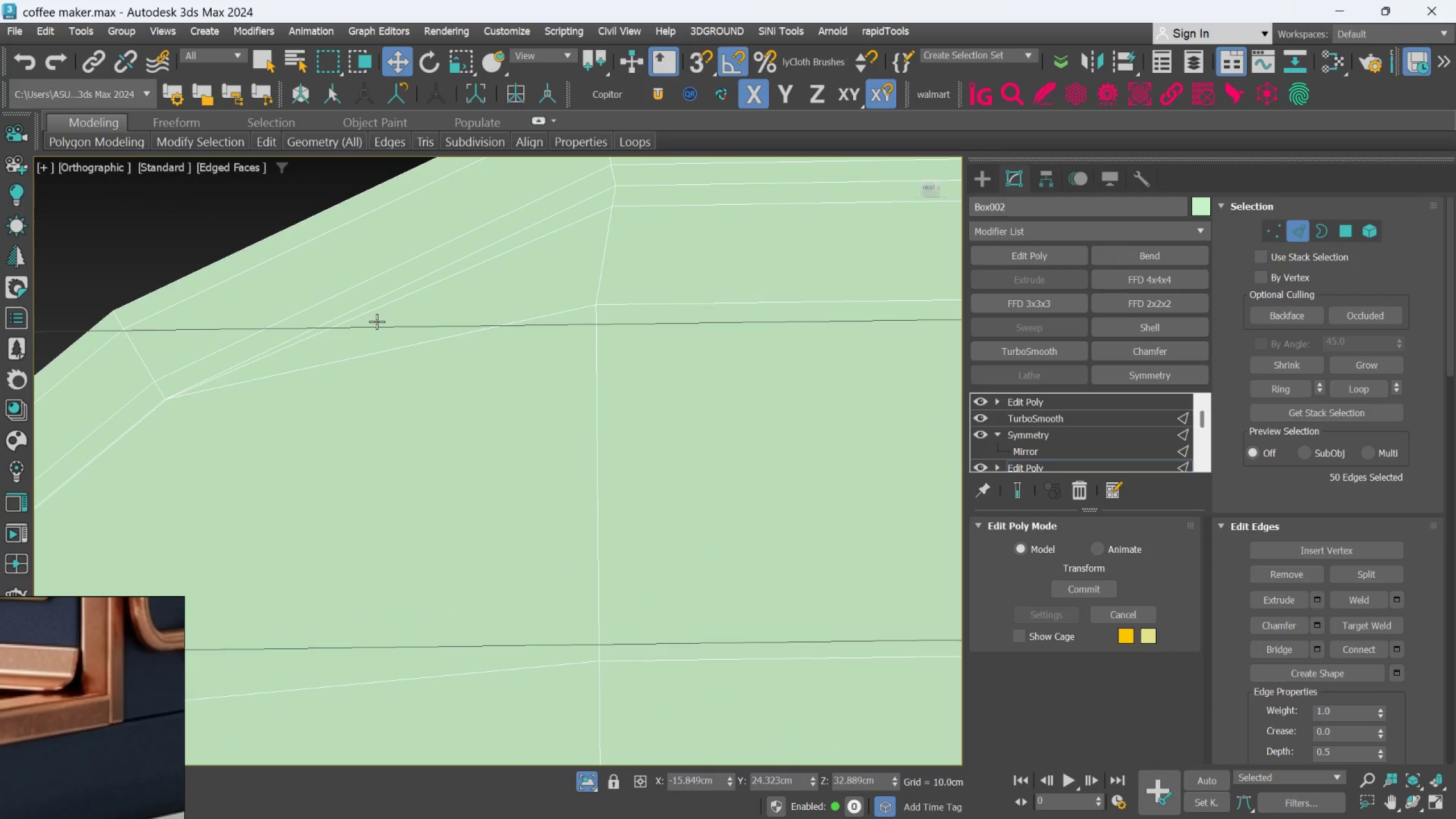 
double_click([377, 311])
 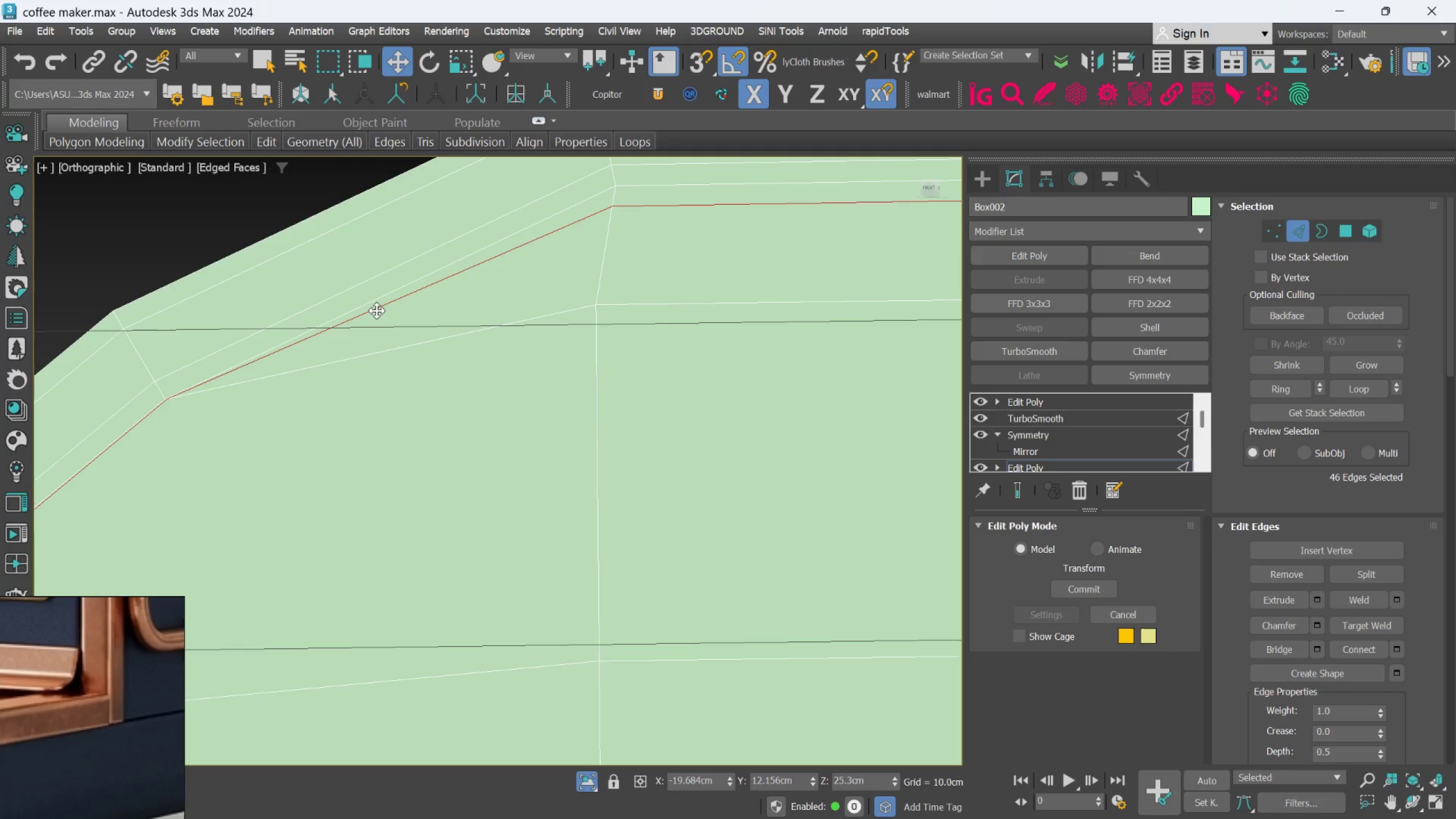 
hold_key(key=AltLeft, duration=0.63)
 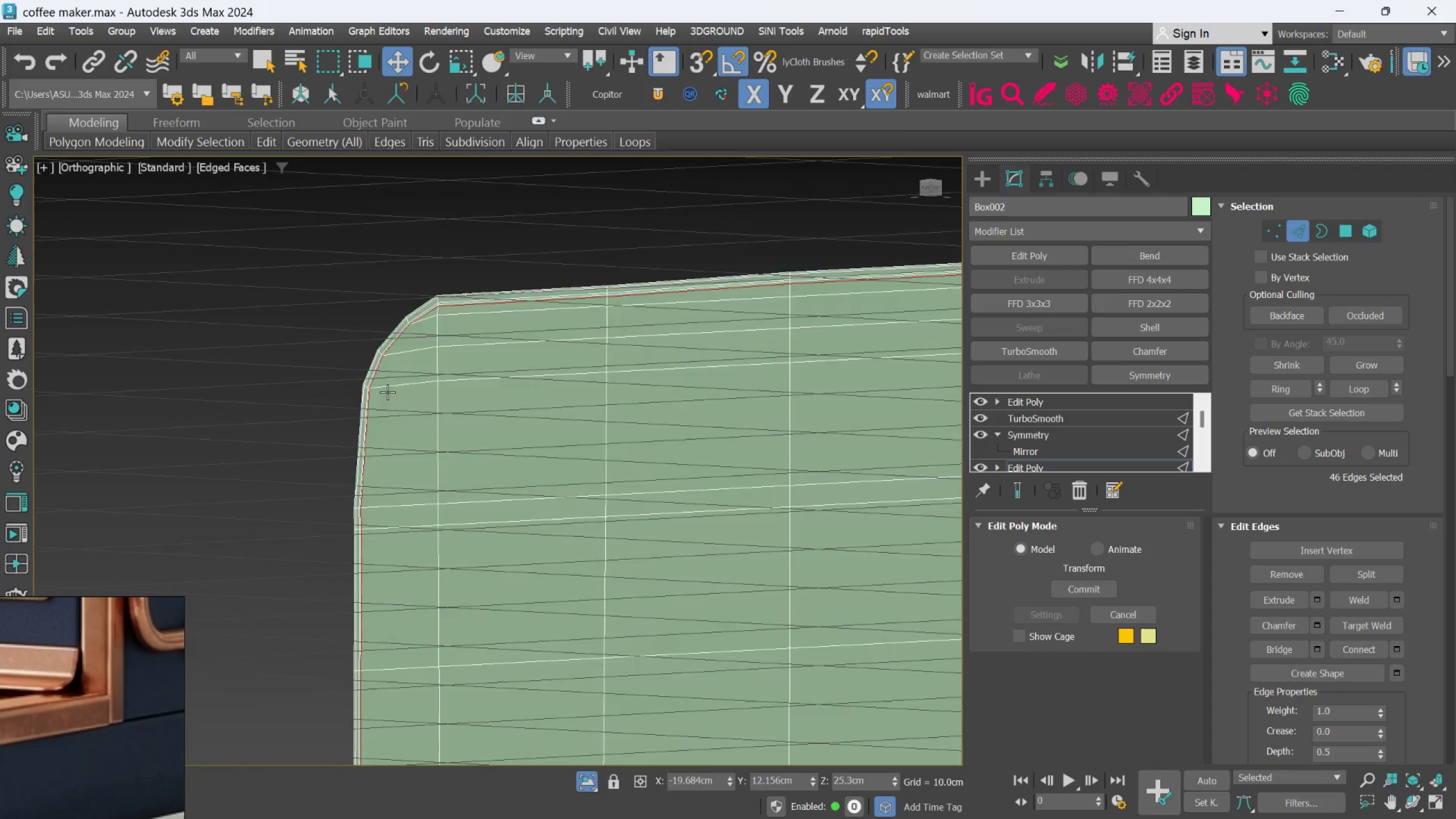 
scroll: coordinate [382, 313], scroll_direction: down, amount: 7.0
 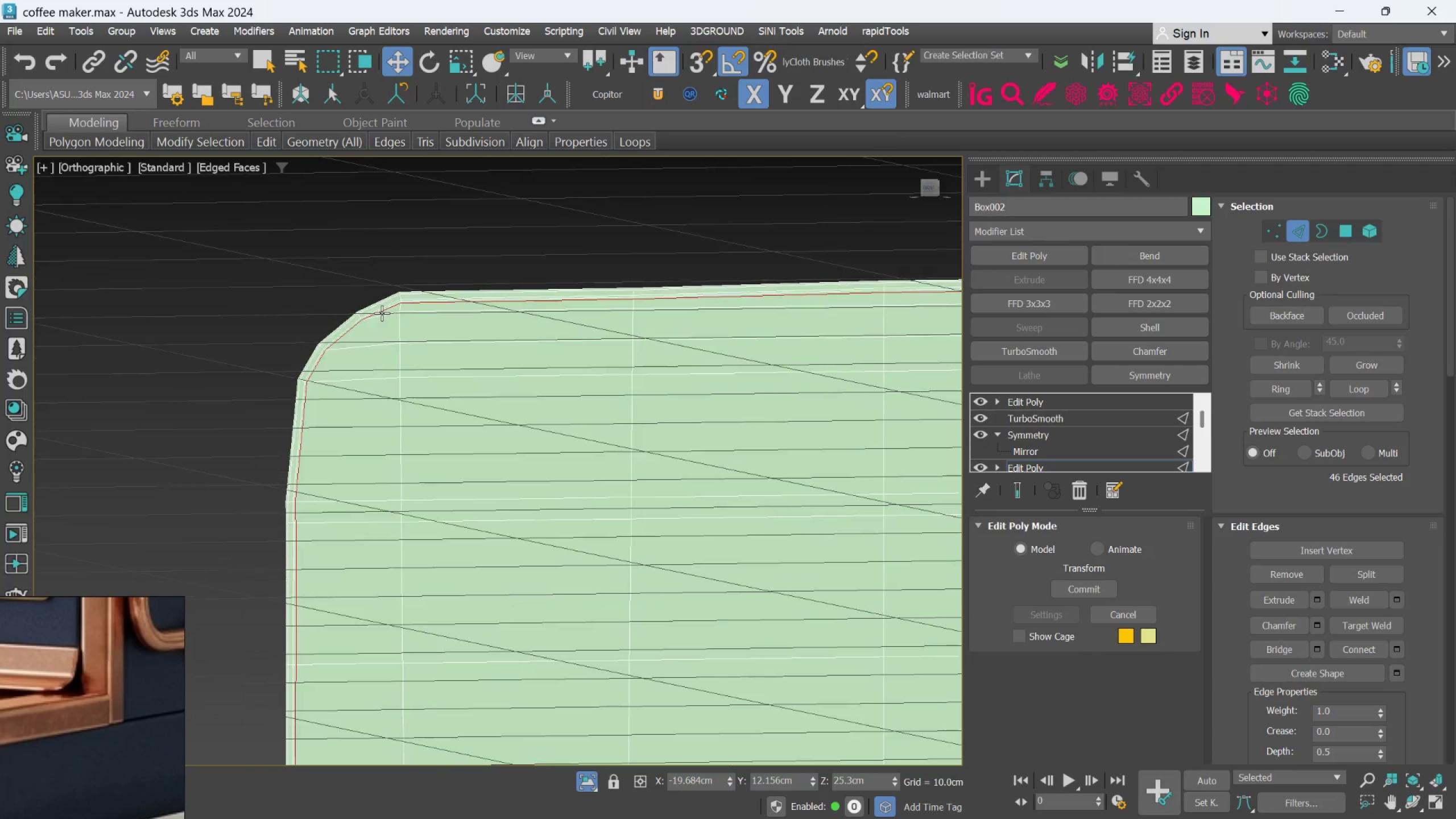 
scroll: coordinate [346, 334], scroll_direction: up, amount: 3.0
 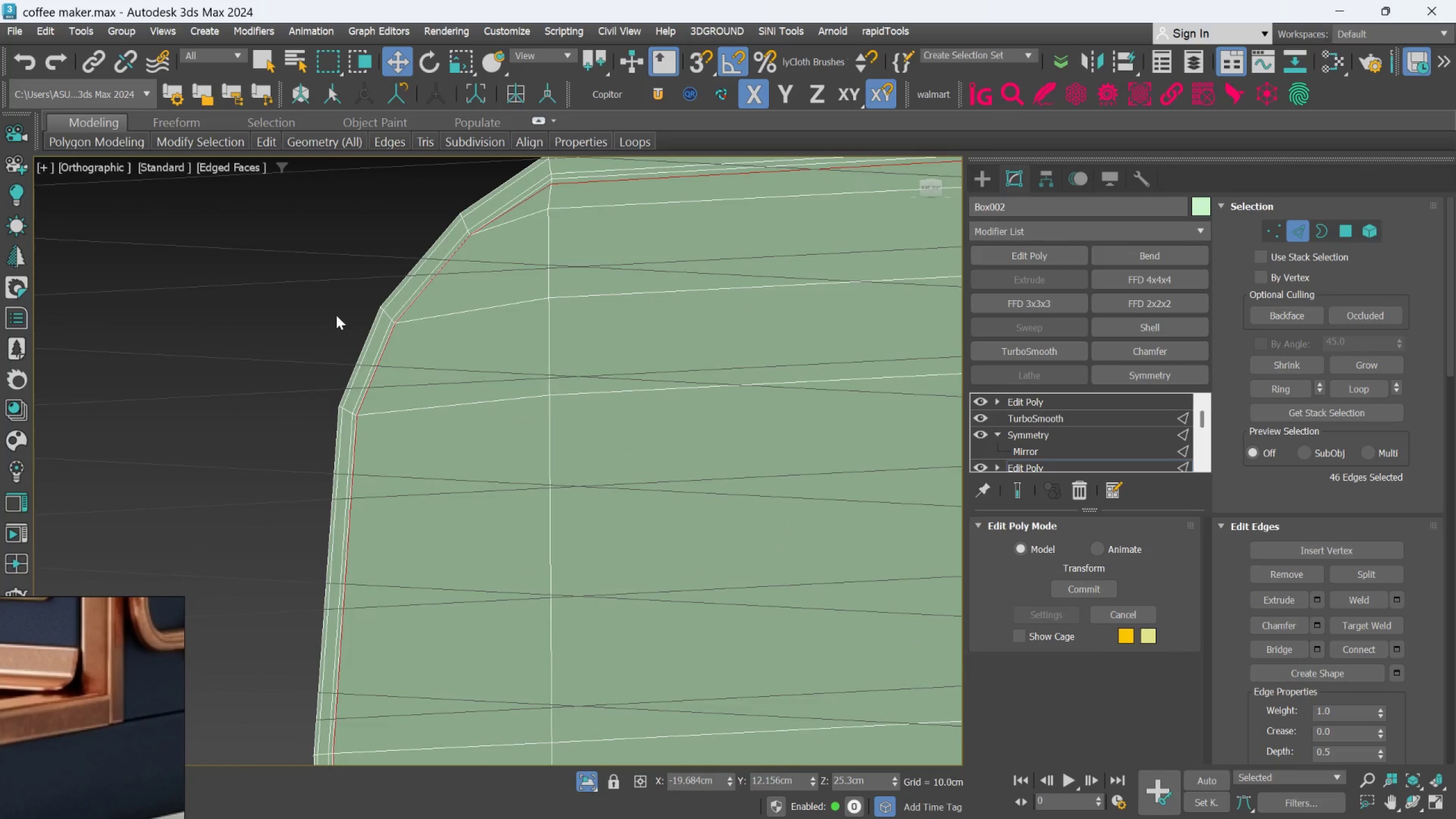 
hold_key(key=AltLeft, duration=0.72)
 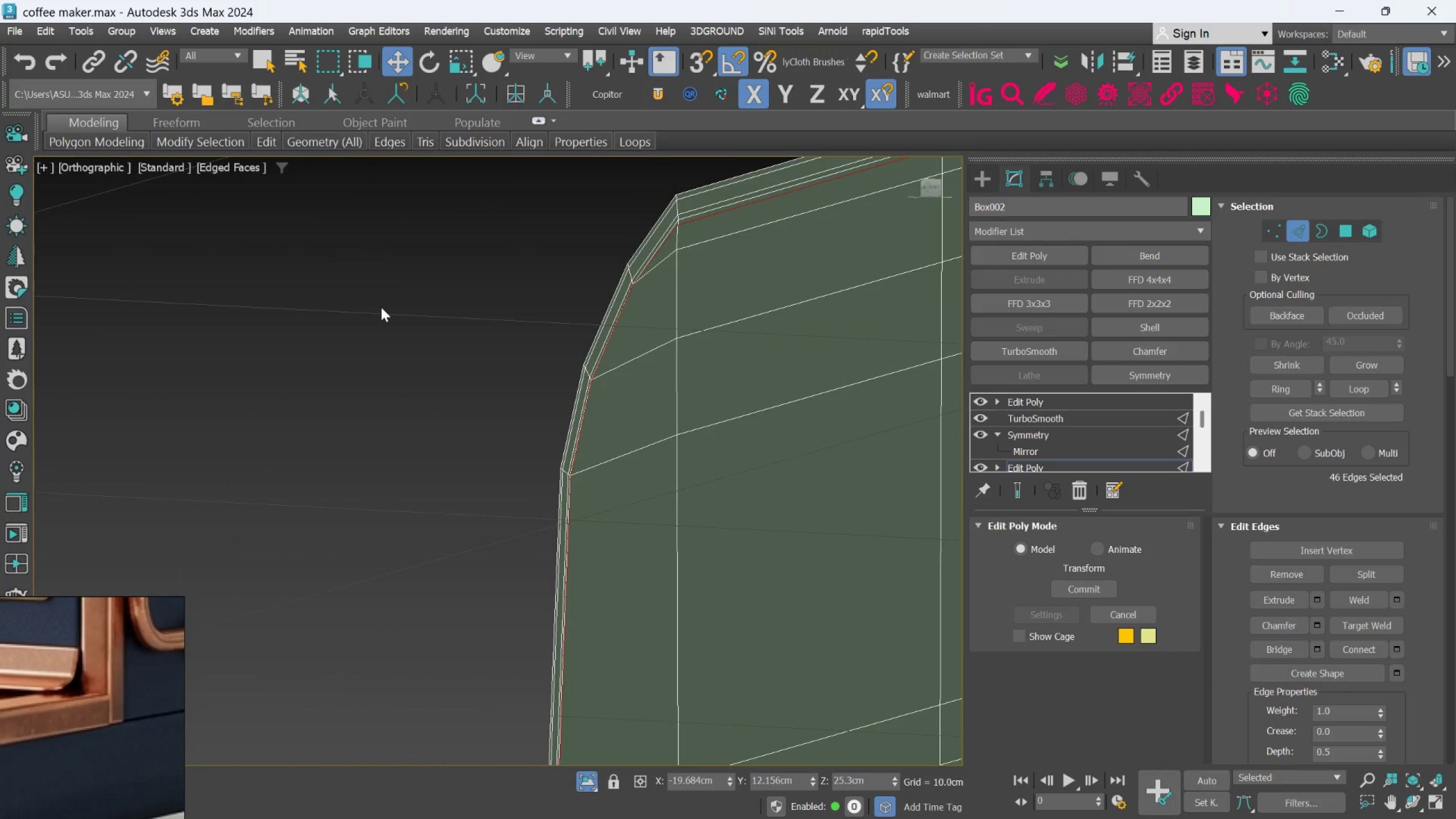 
key(Control+Backspace)
 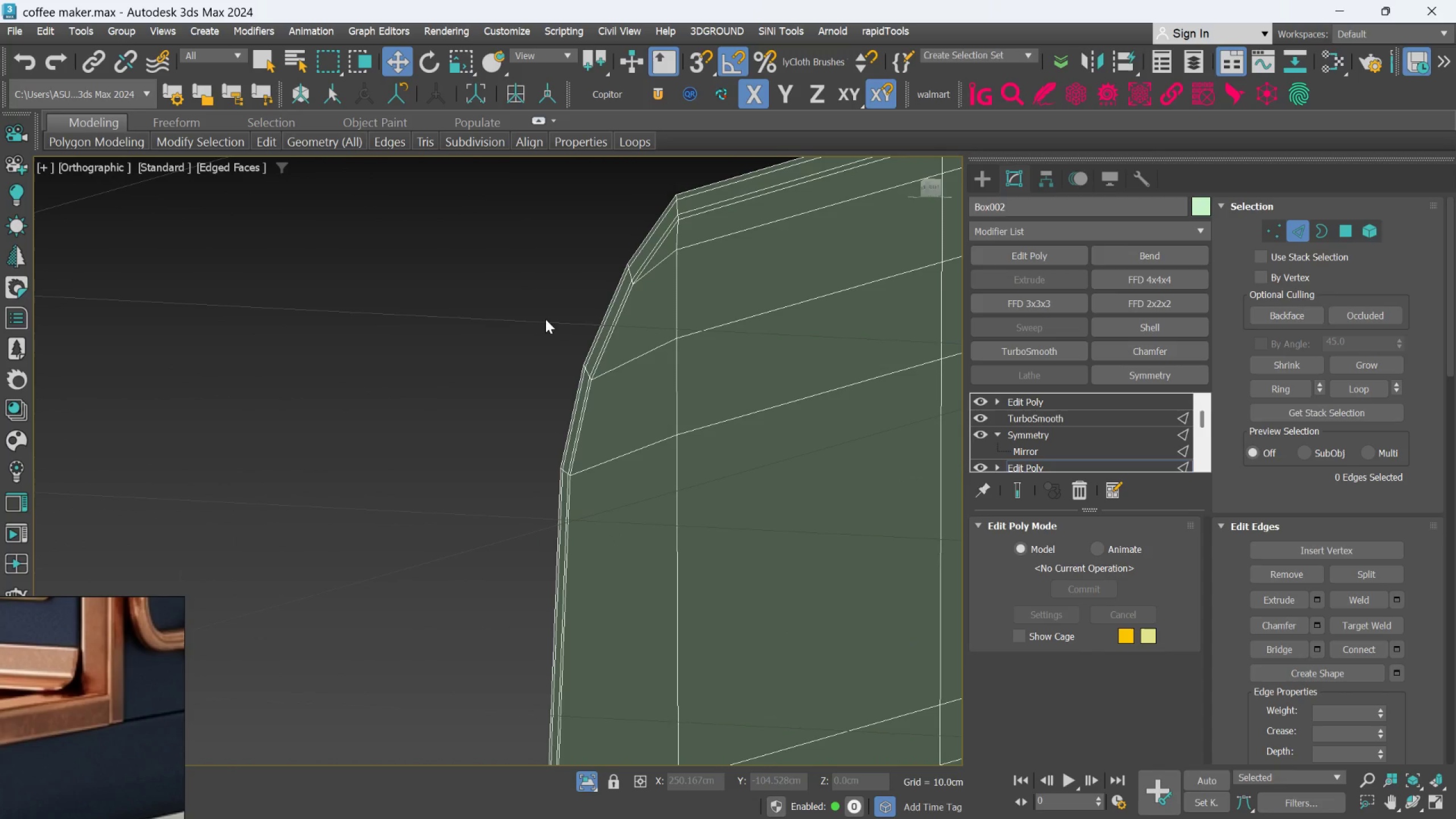 
scroll: coordinate [648, 243], scroll_direction: up, amount: 1.0
 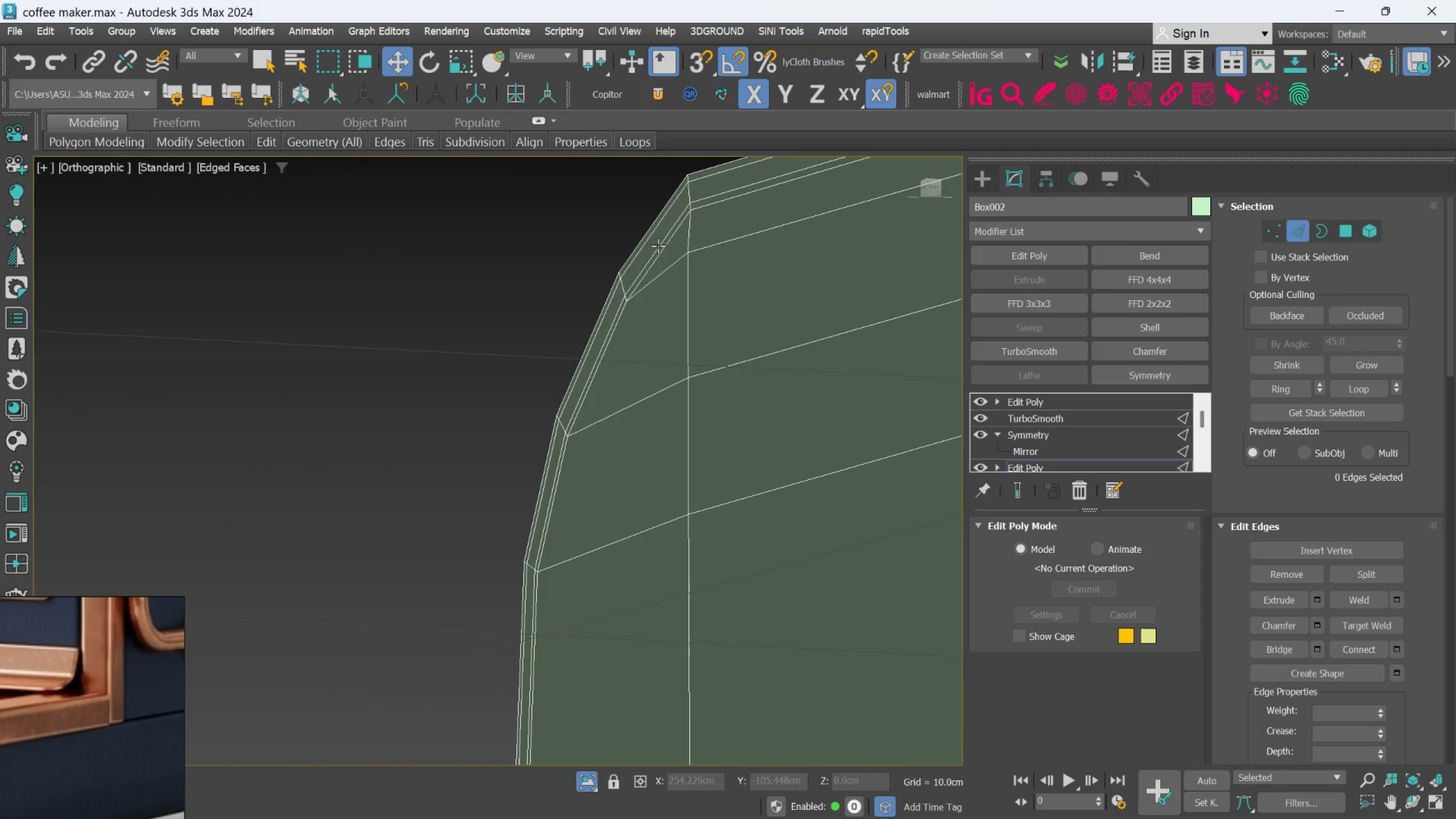 
double_click([659, 246])
 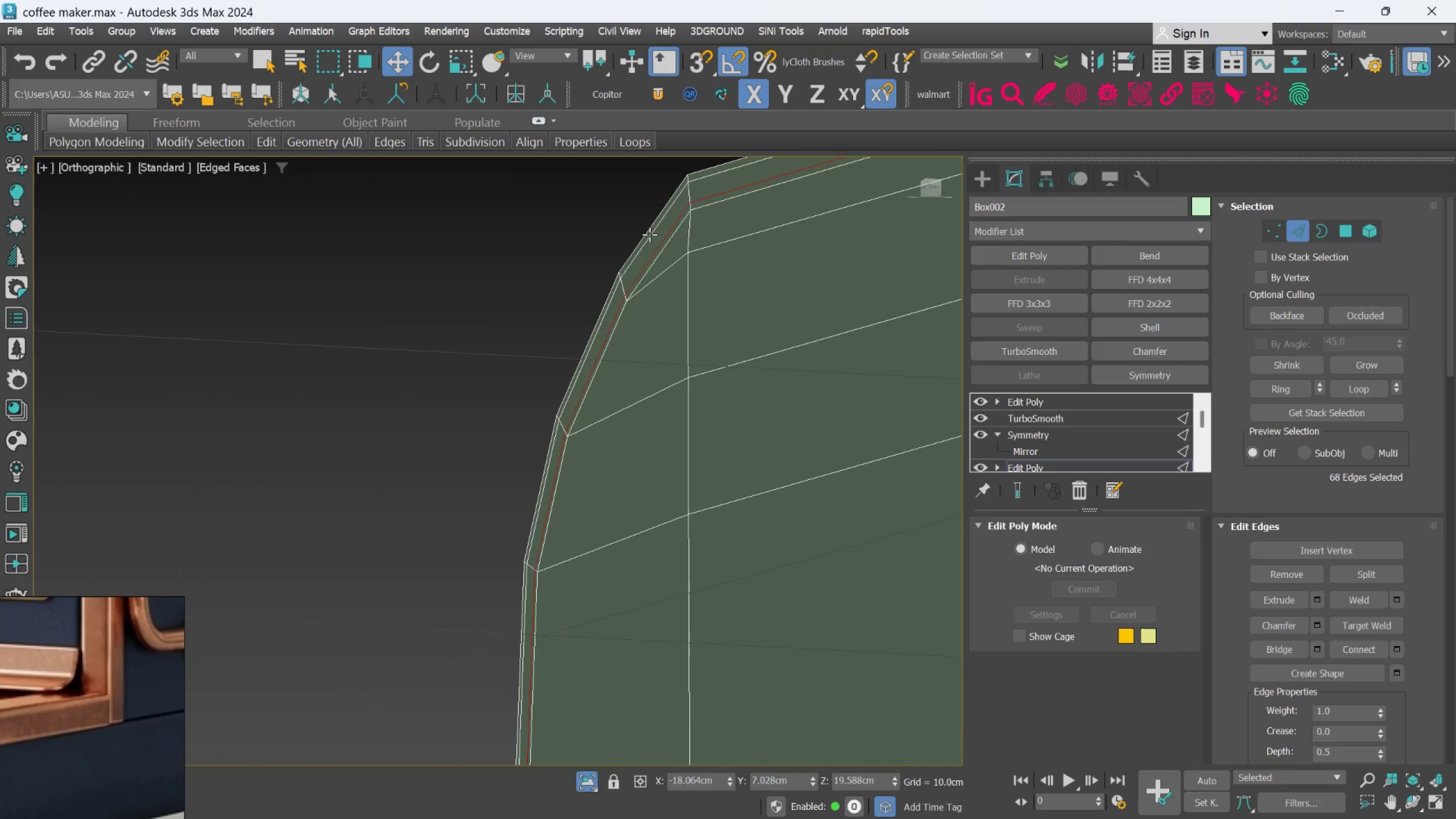 
double_click([650, 234])
 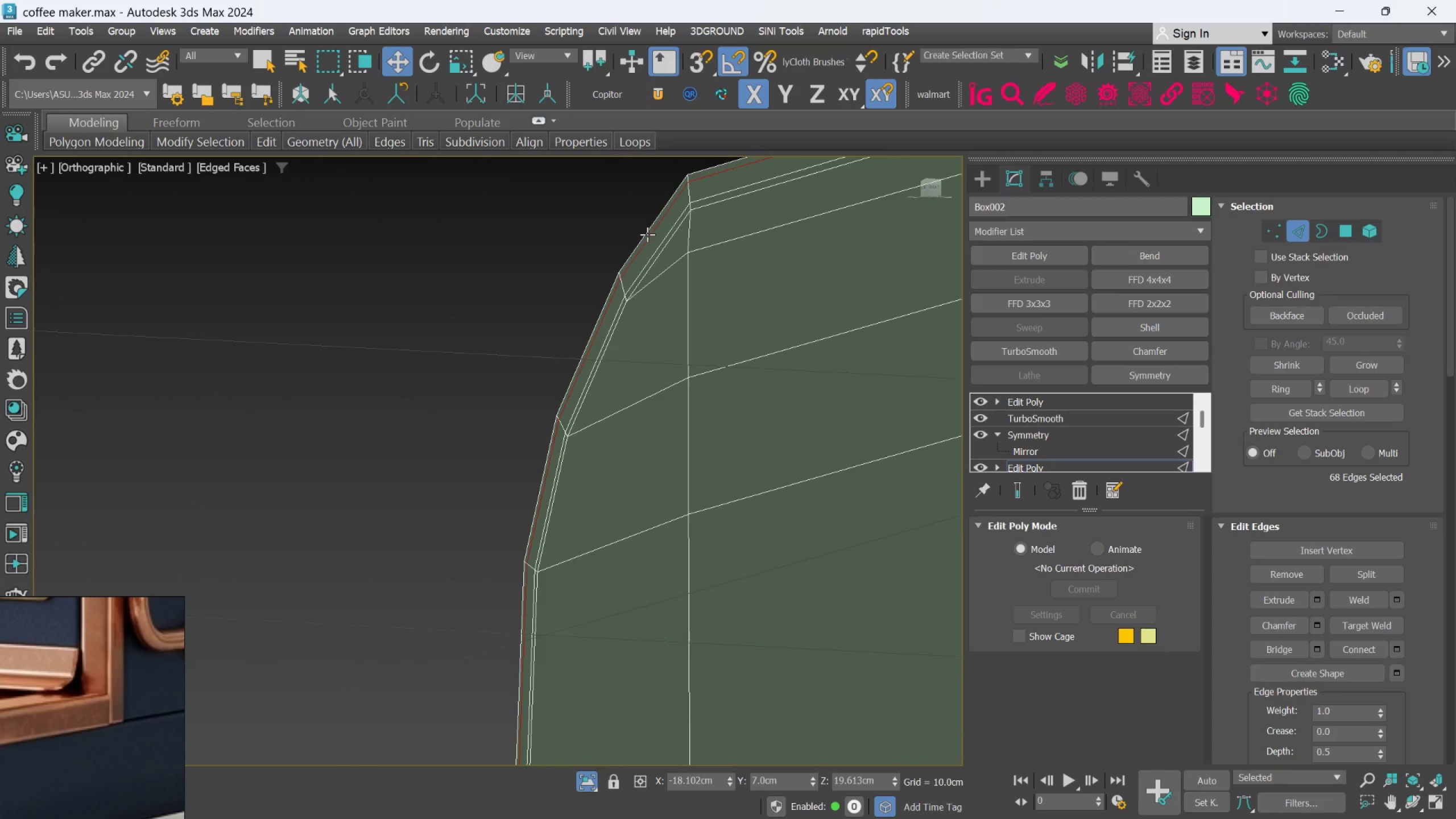 
key(Control+Backspace)
 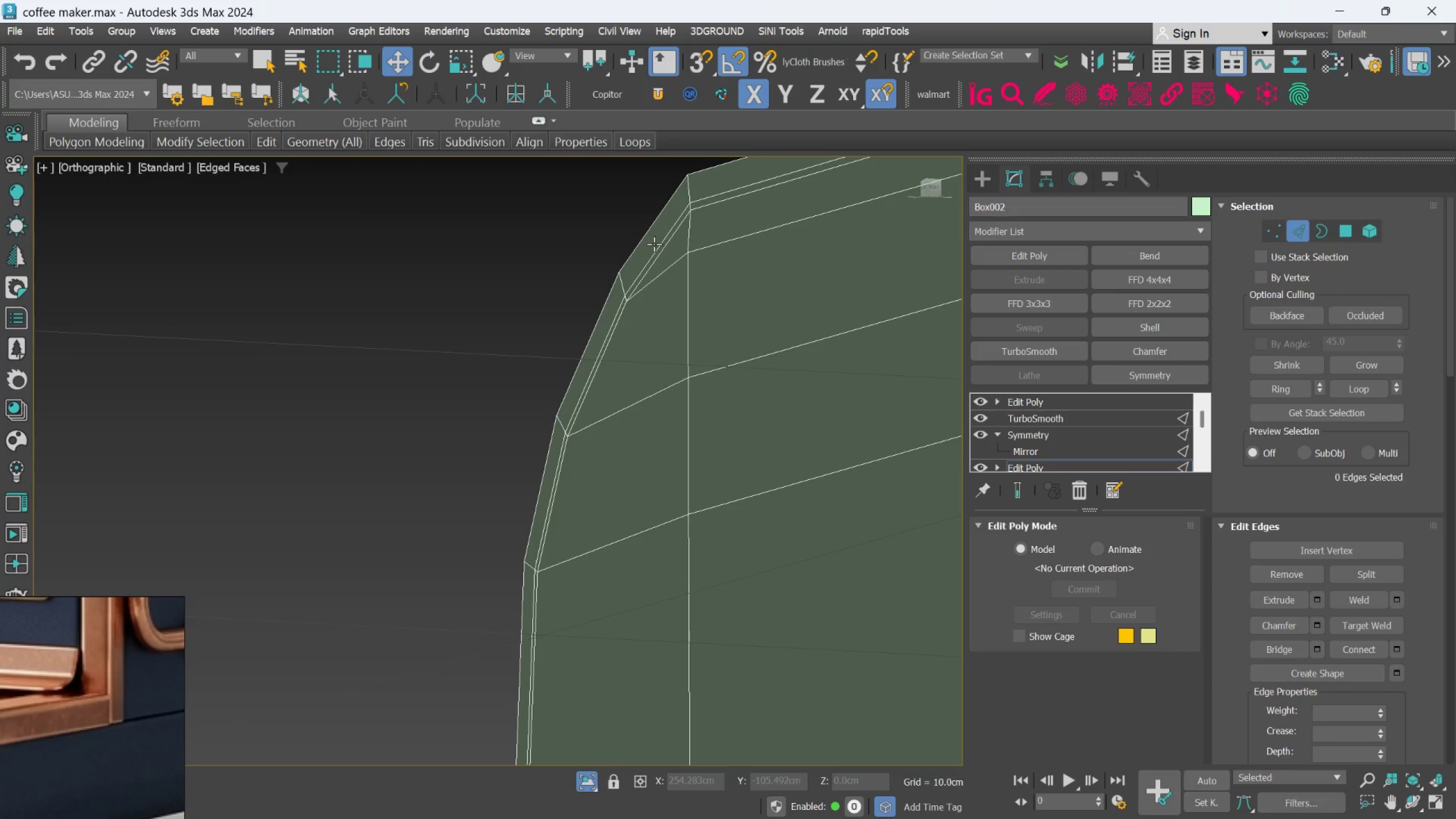 
double_click([654, 244])
 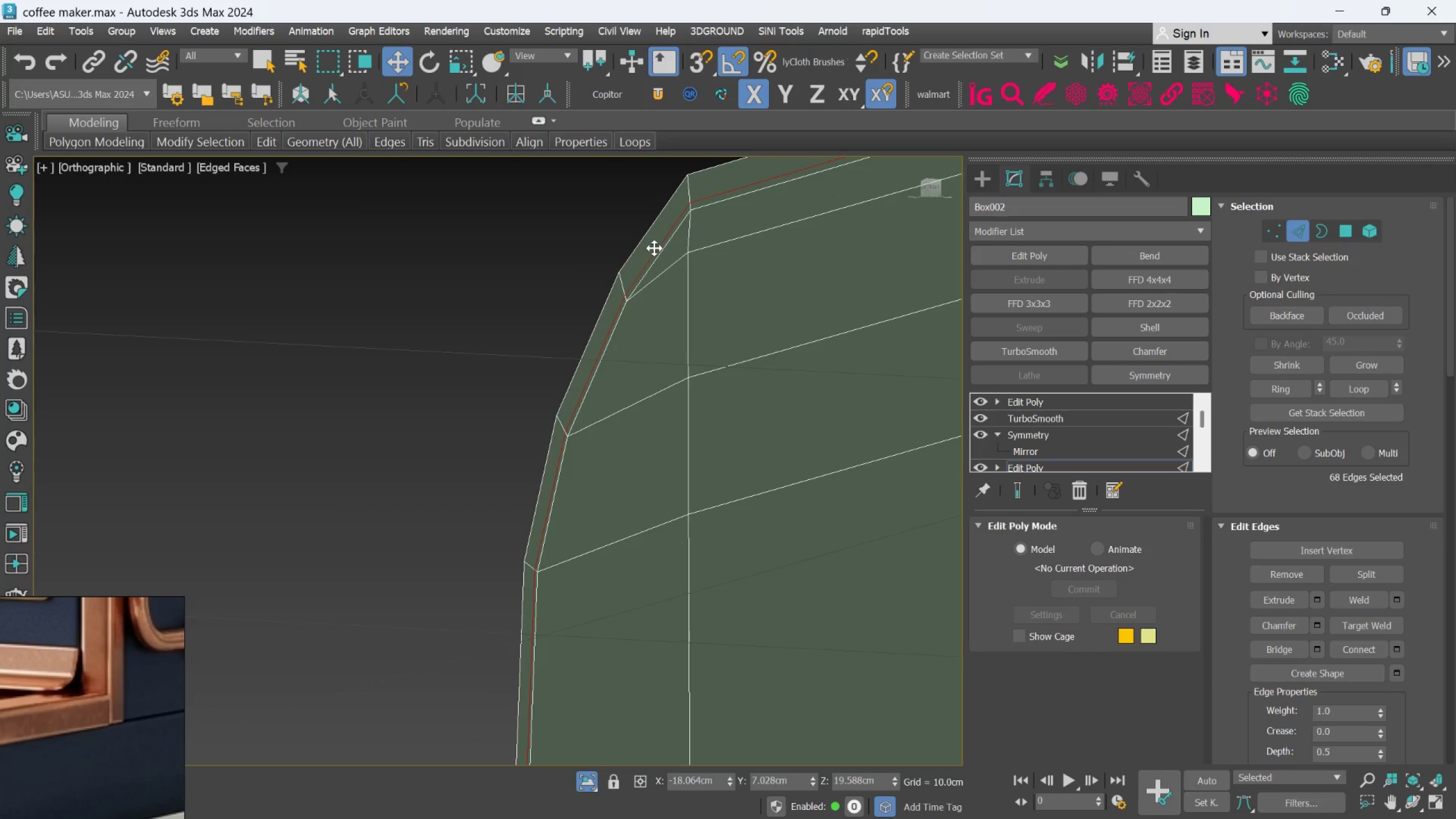 
key(Control+Backspace)
 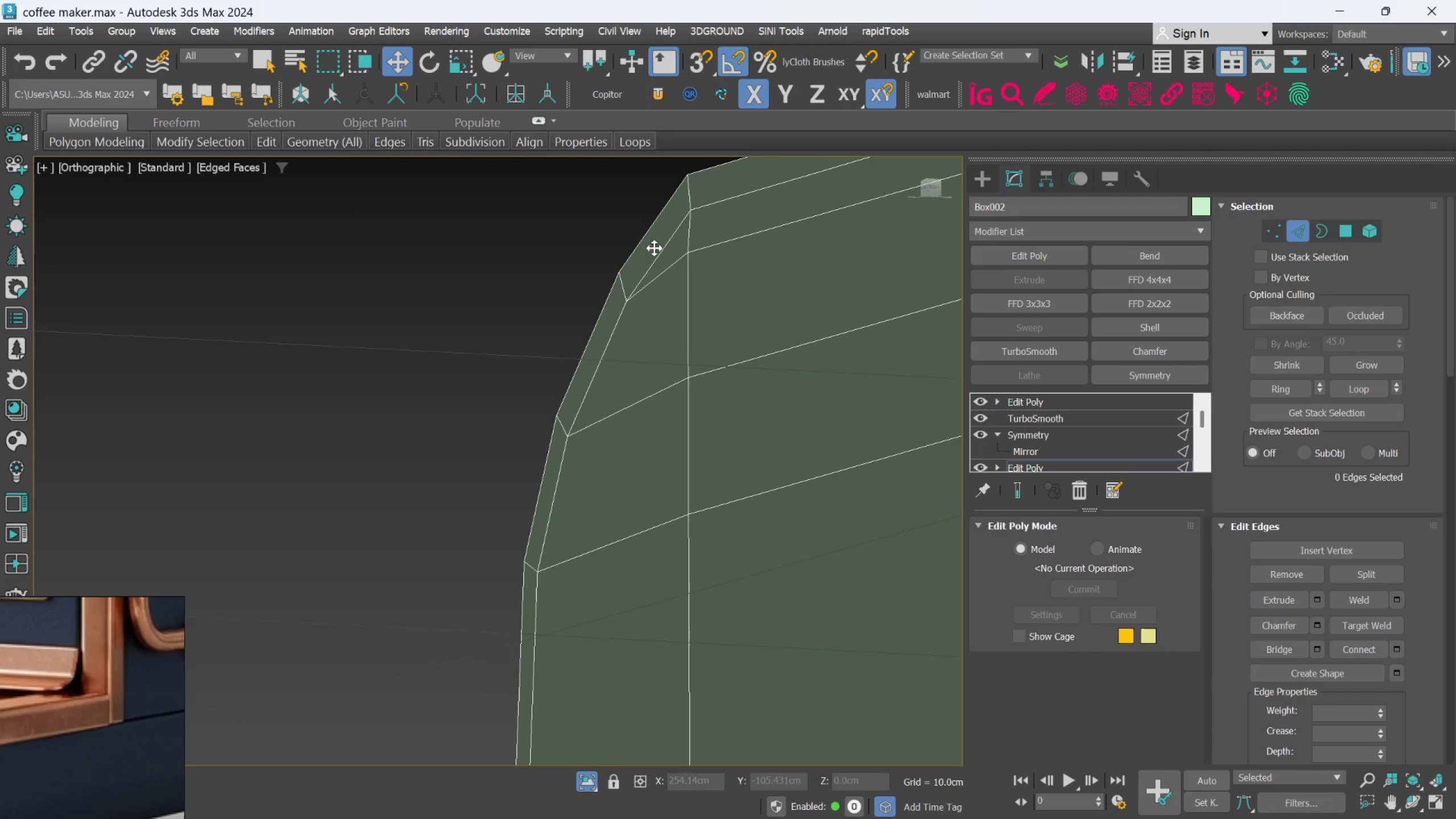 
hold_key(key=AltLeft, duration=0.36)
 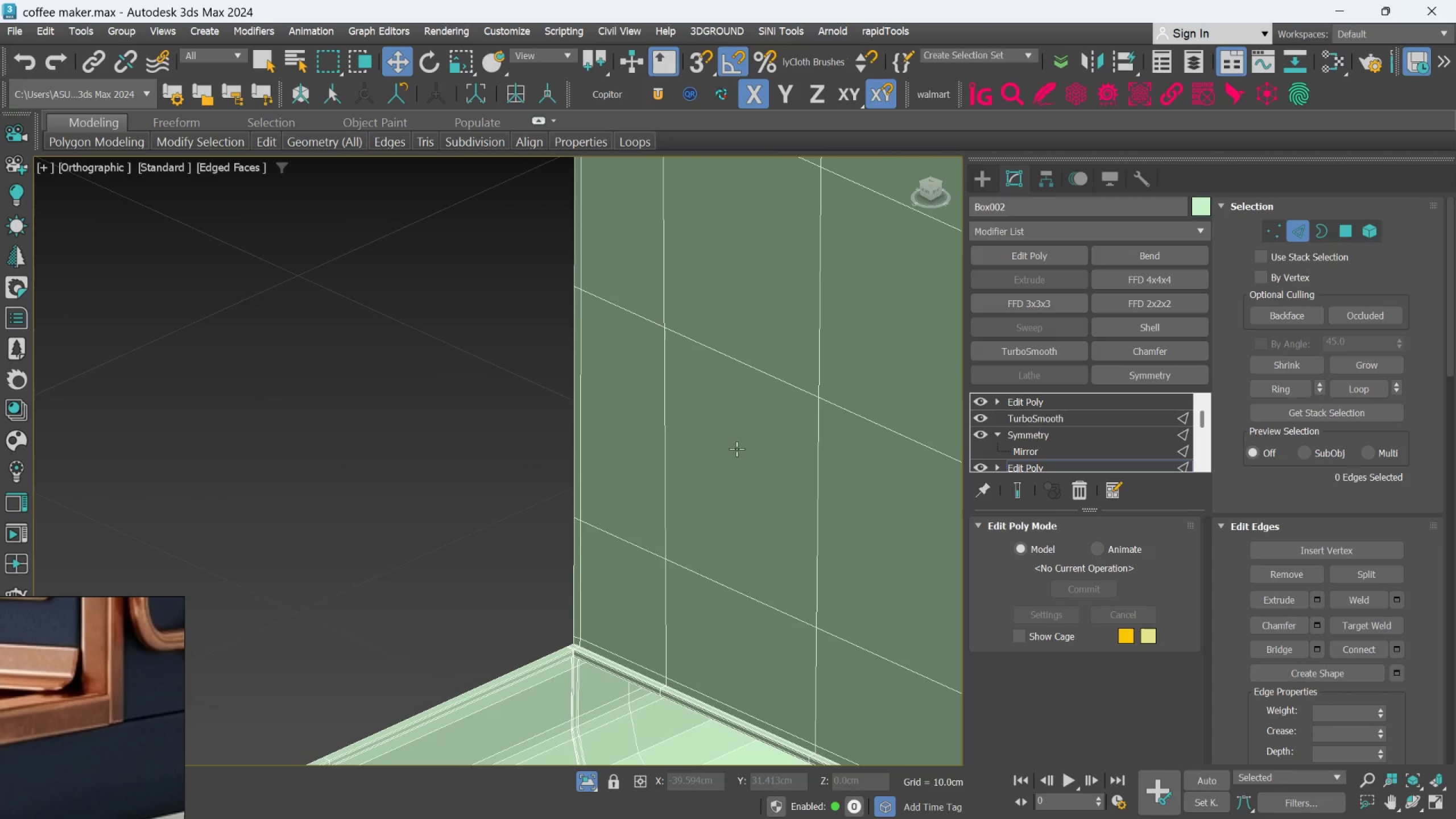 
scroll: coordinate [650, 300], scroll_direction: down, amount: 4.0
 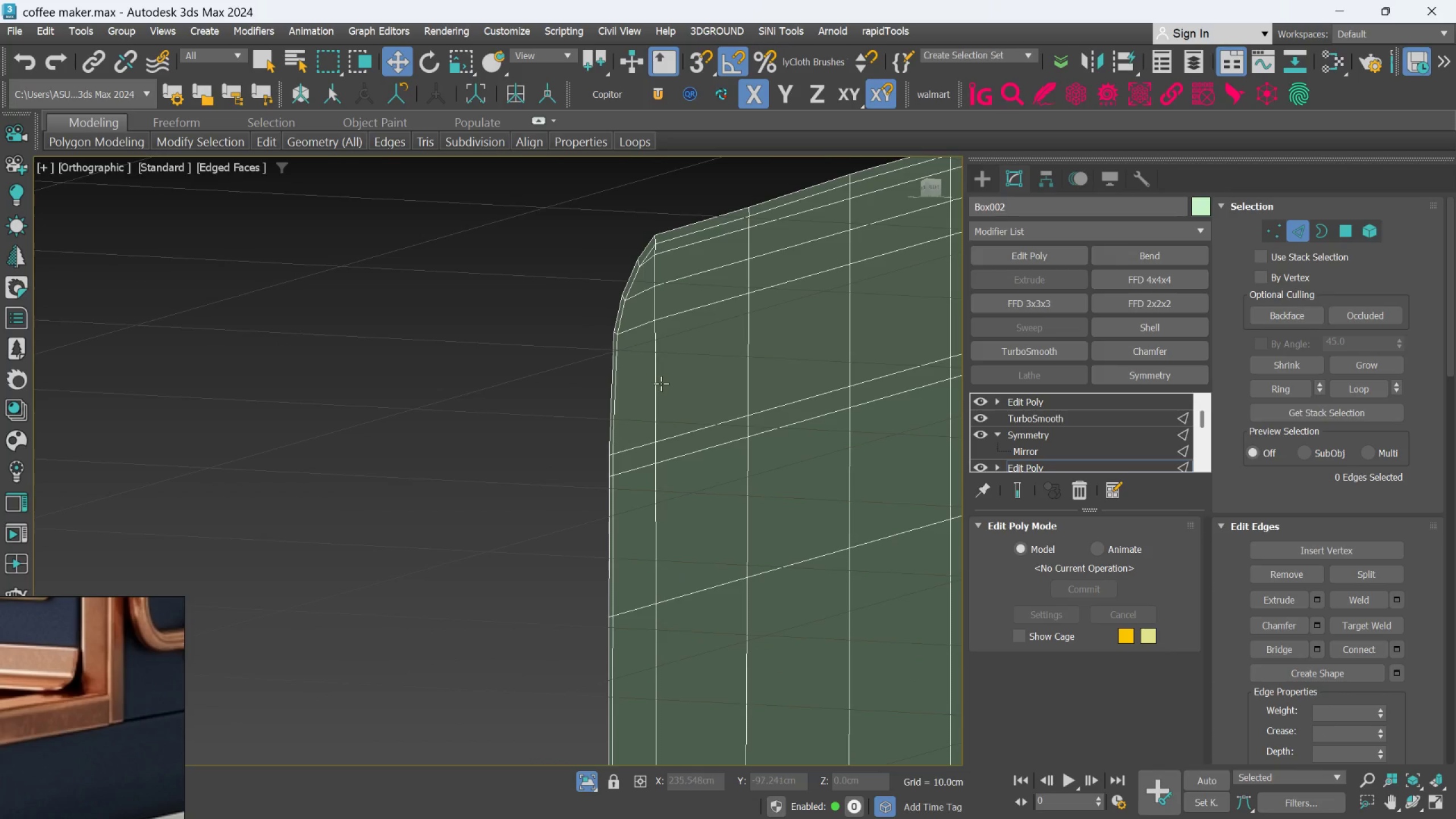 
scroll: coordinate [581, 384], scroll_direction: up, amount: 5.0
 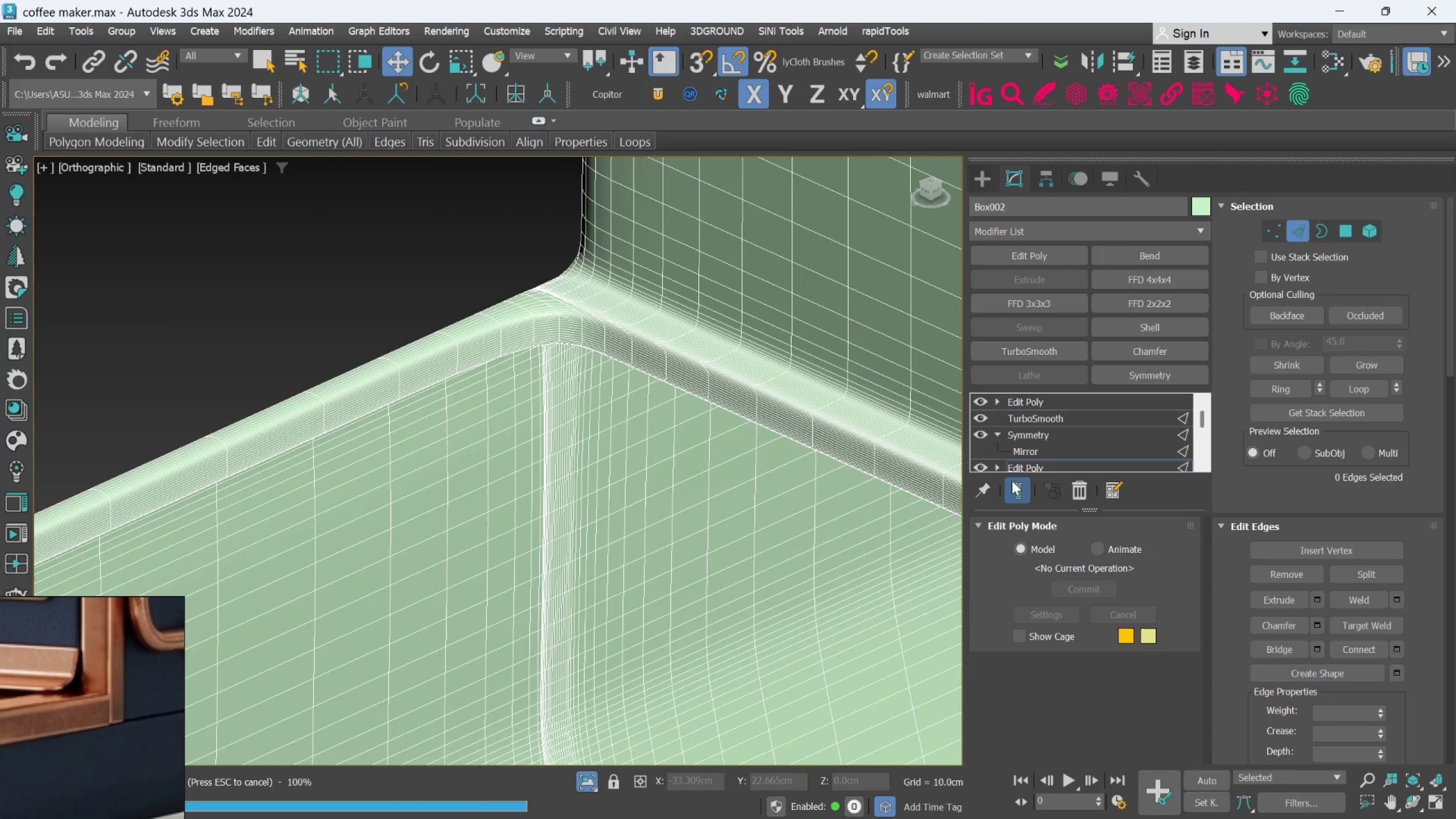 
left_click([1012, 481])
 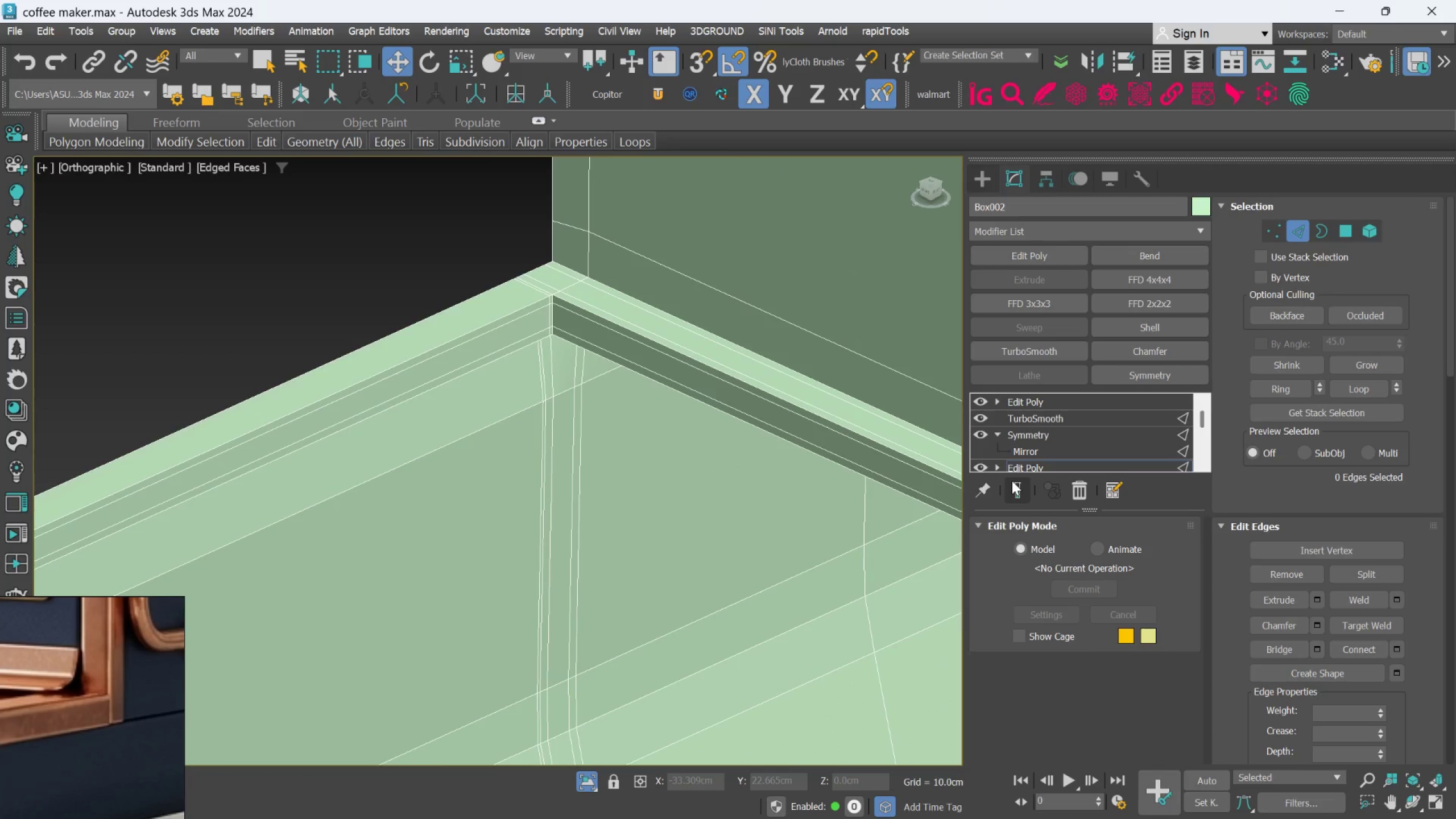 
left_click([1012, 481])
 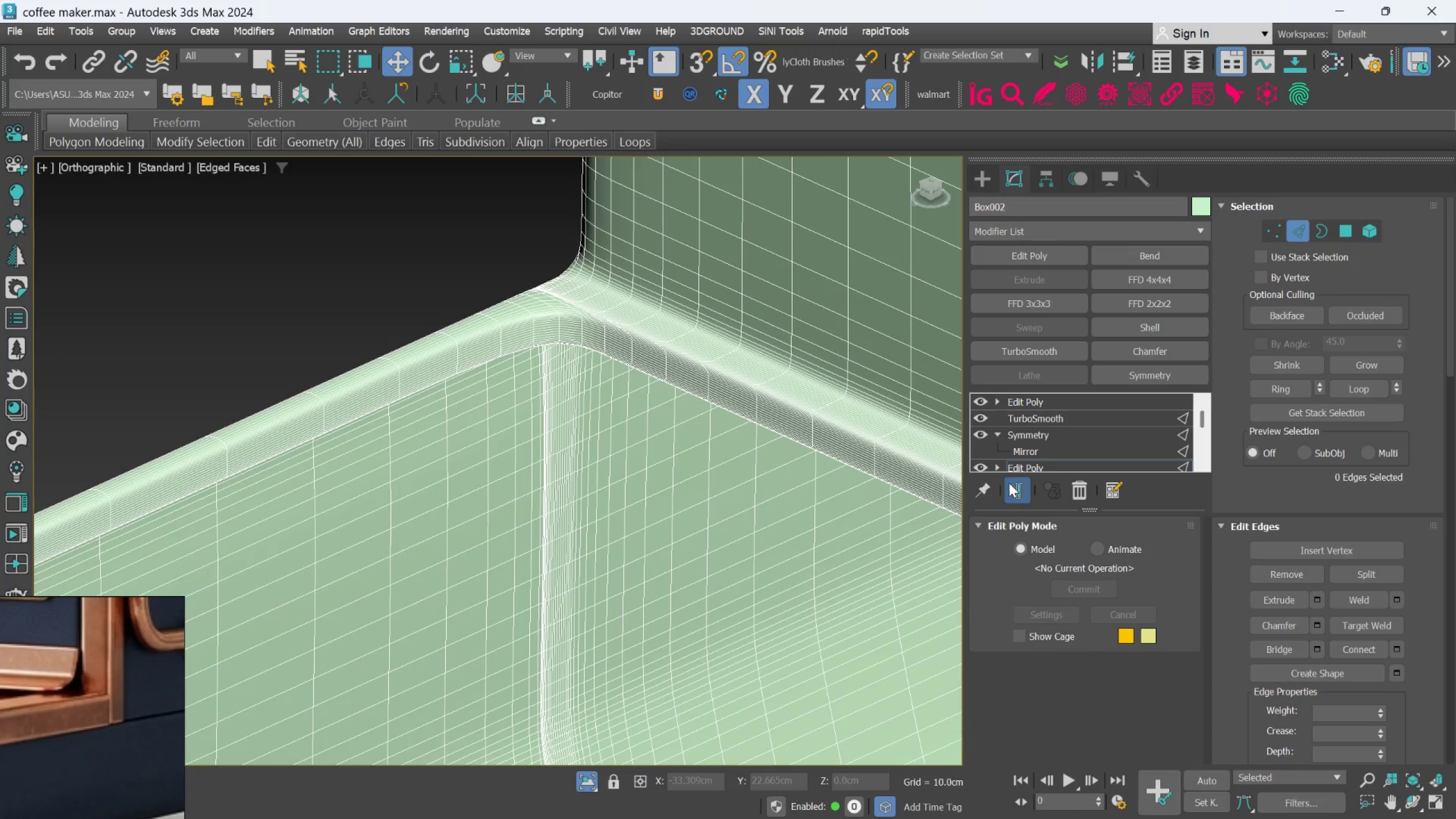 
hold_key(key=AltLeft, duration=0.5)
 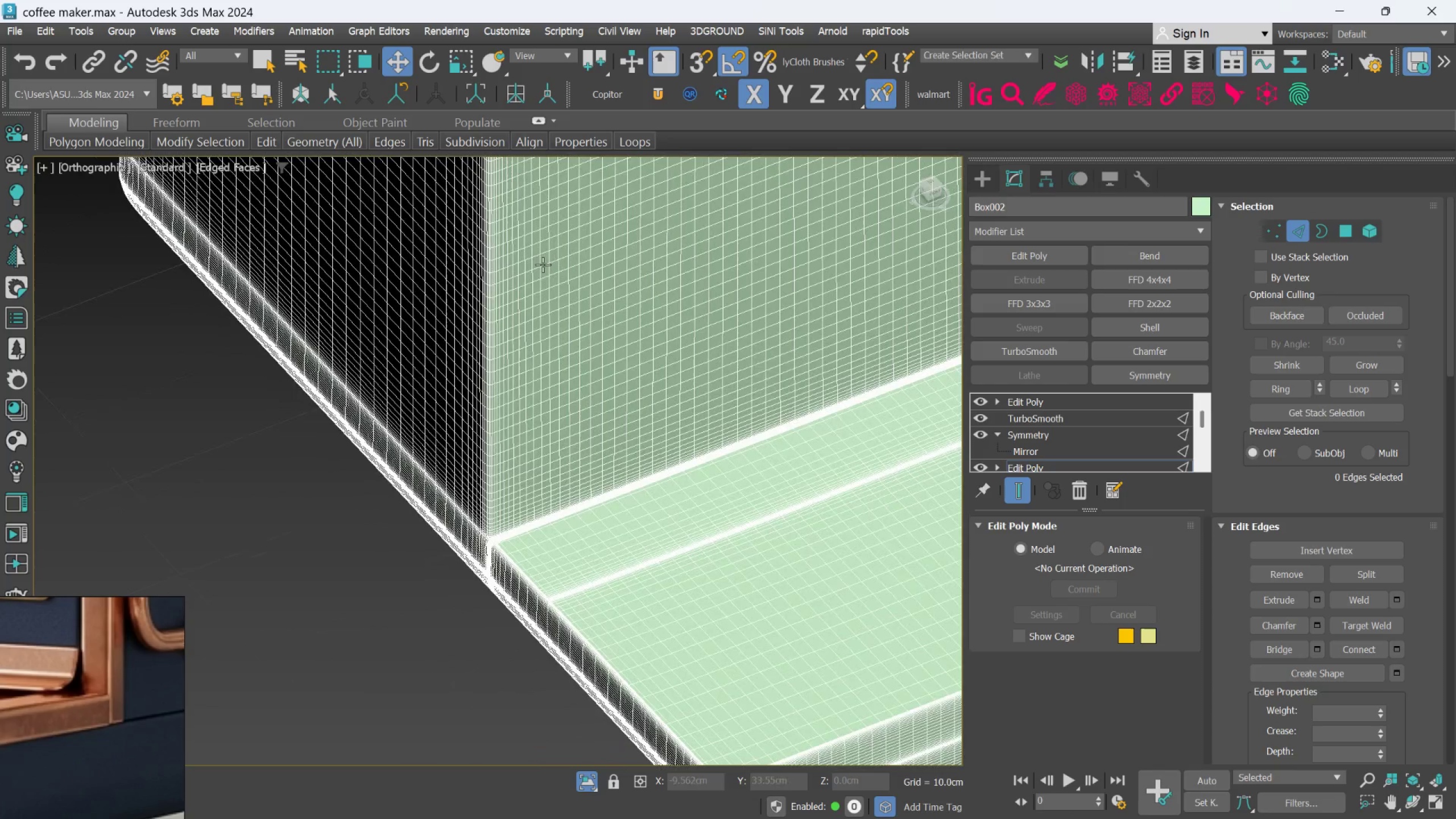 
scroll: coordinate [566, 402], scroll_direction: down, amount: 7.0
 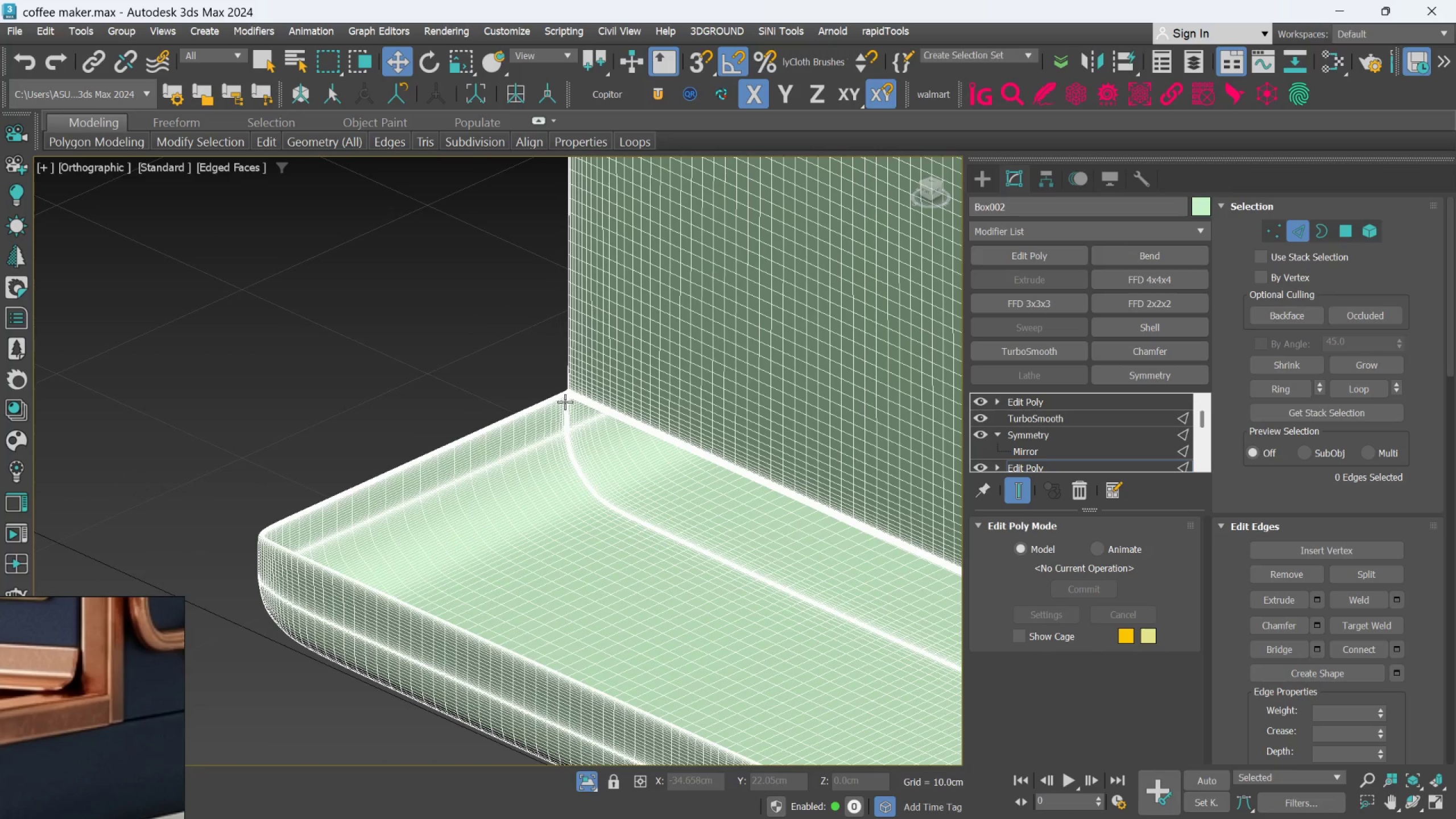 
scroll: coordinate [452, 441], scroll_direction: up, amount: 6.0
 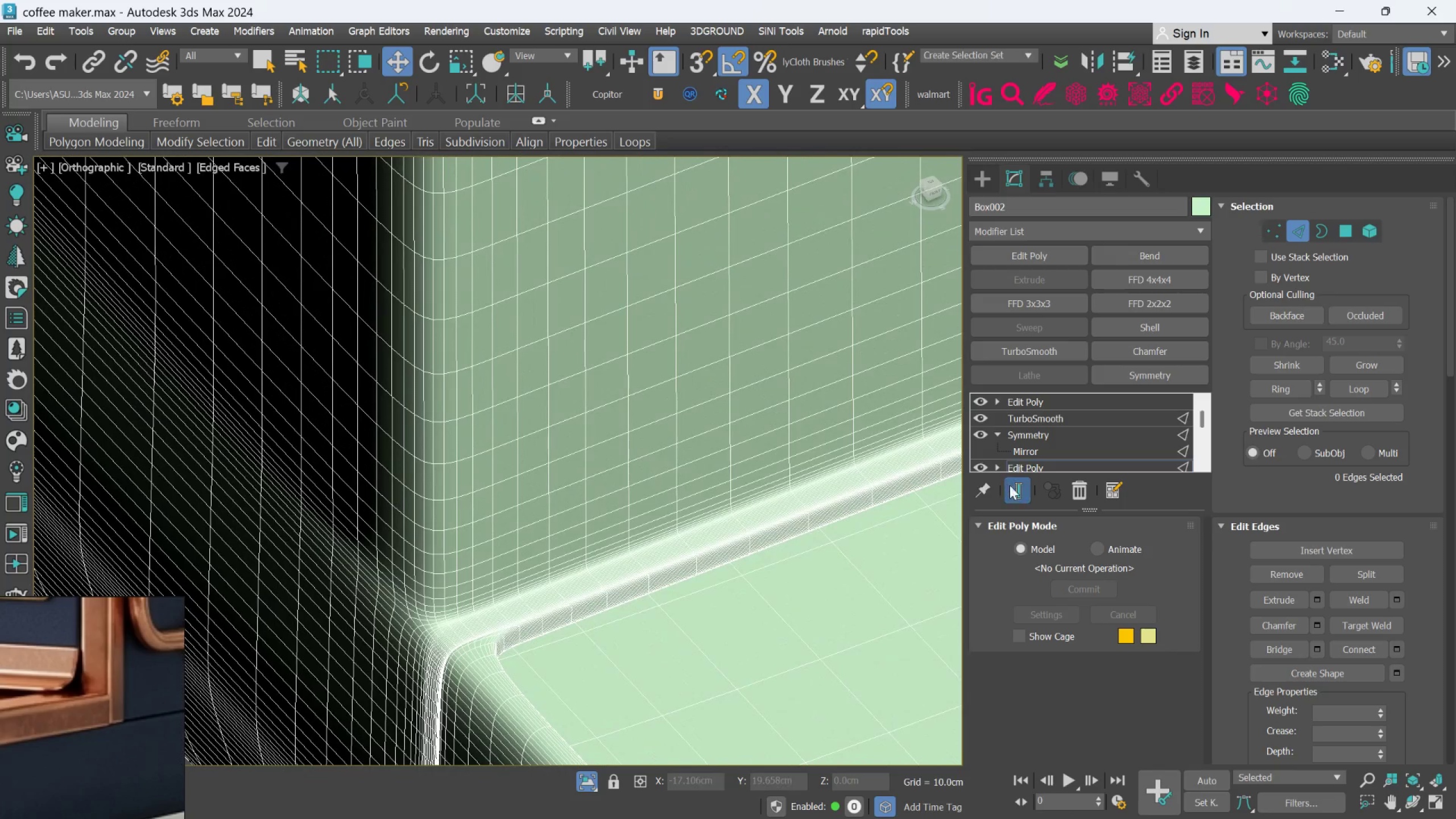 
left_click([1016, 491])
 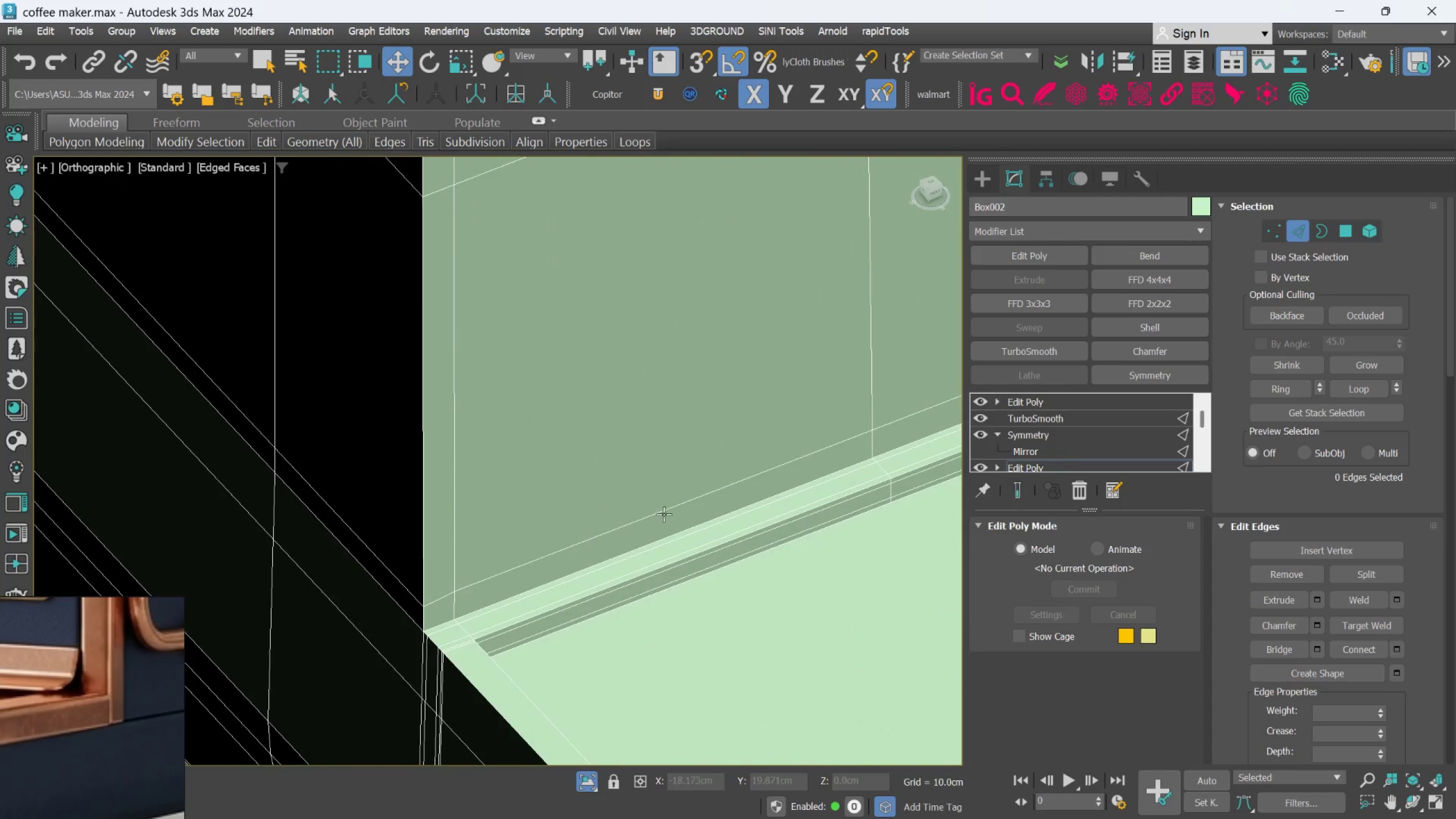 
scroll: coordinate [465, 351], scroll_direction: up, amount: 3.0
 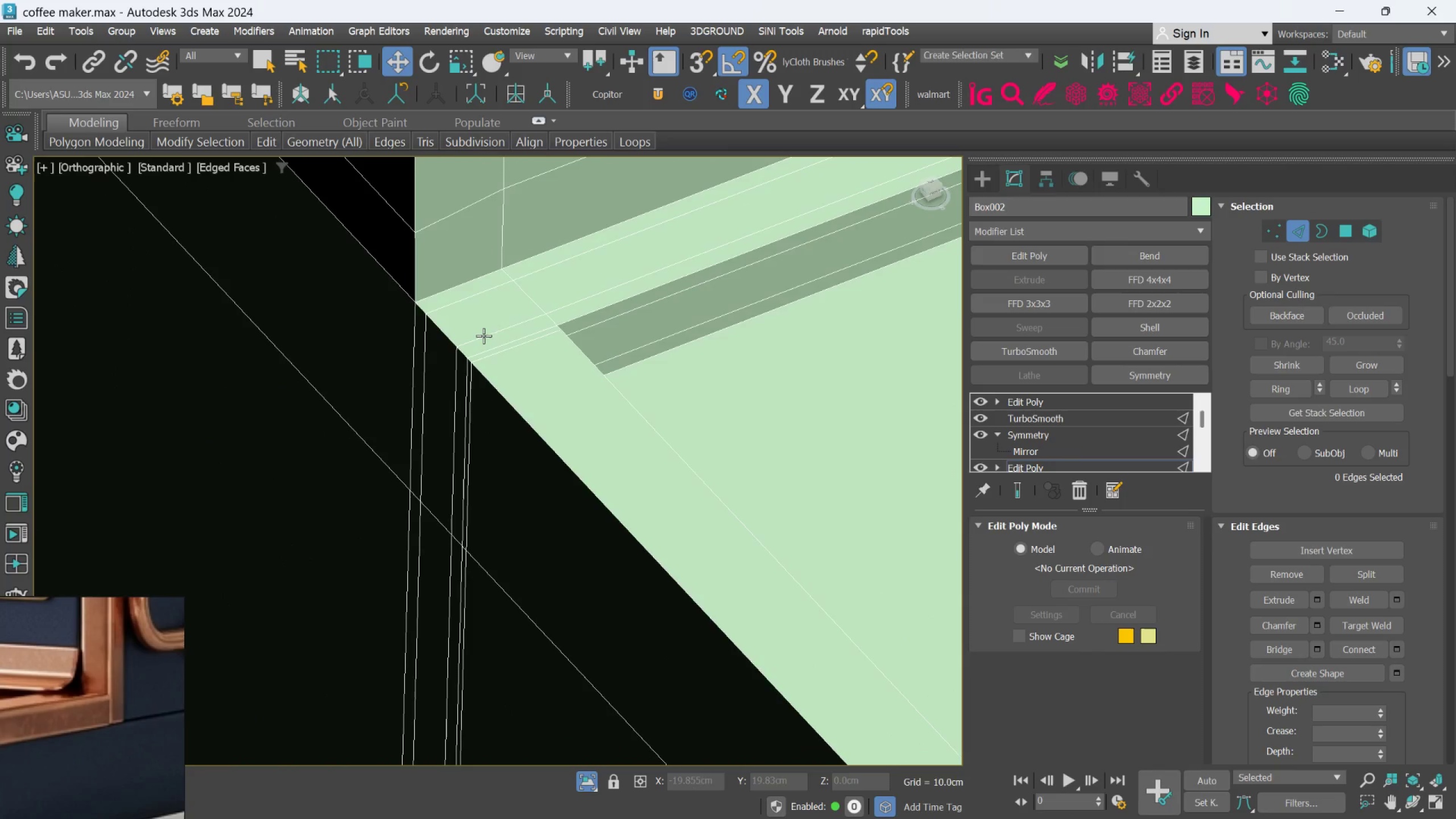 
double_click([483, 335])
 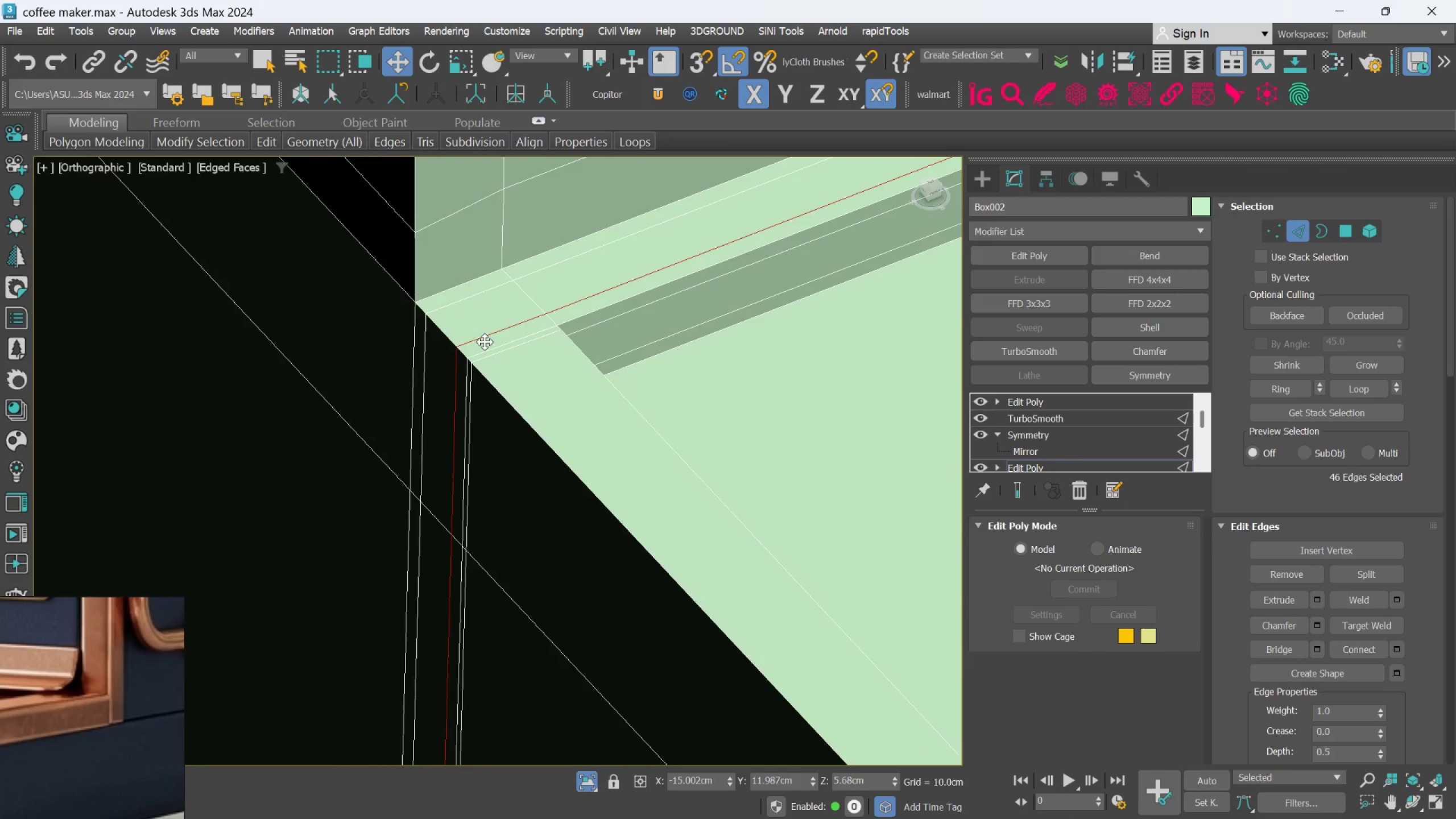 
hold_key(key=ControlLeft, duration=0.85)
left_click([466, 300])
 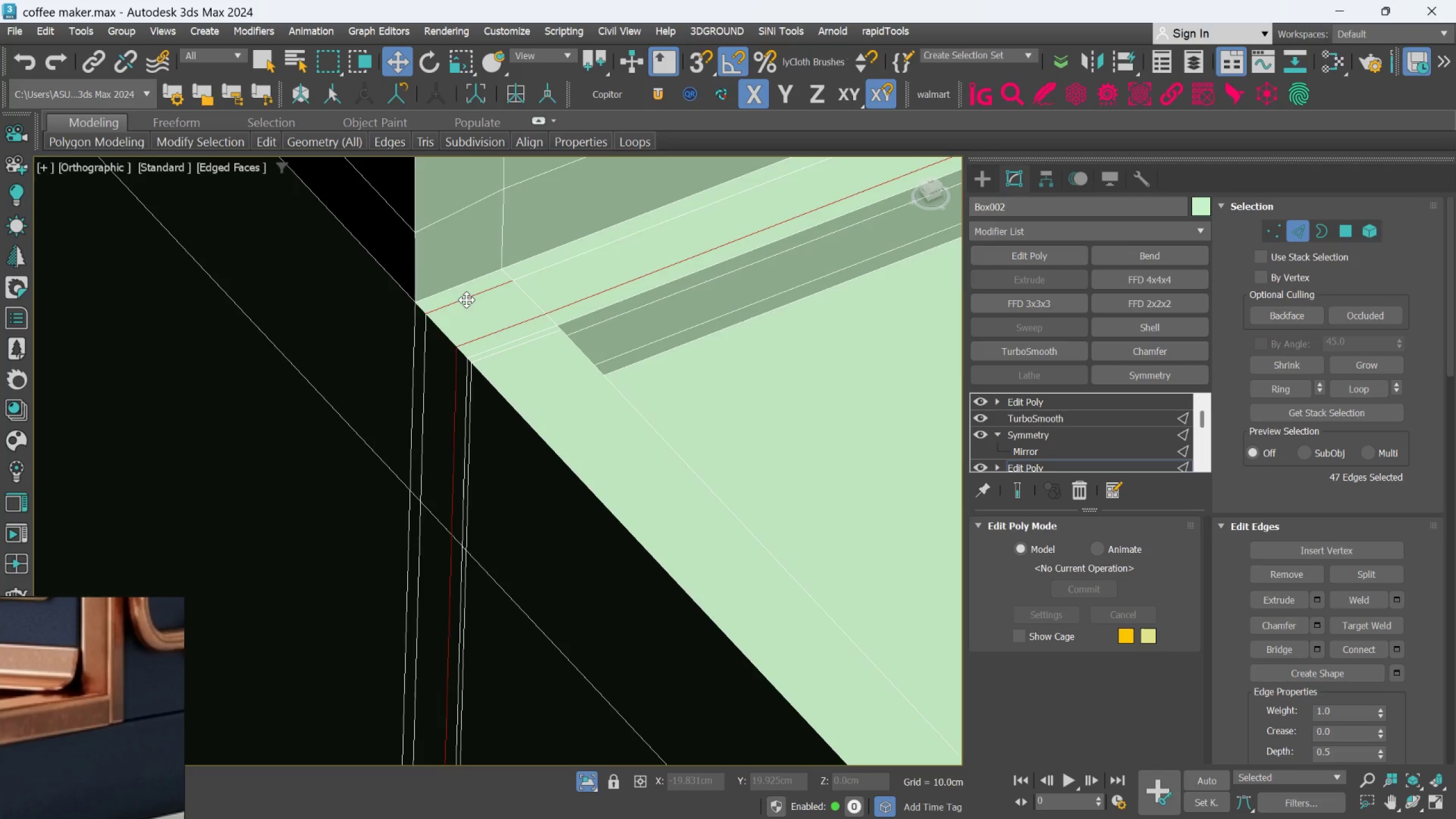 
double_click([466, 300])
 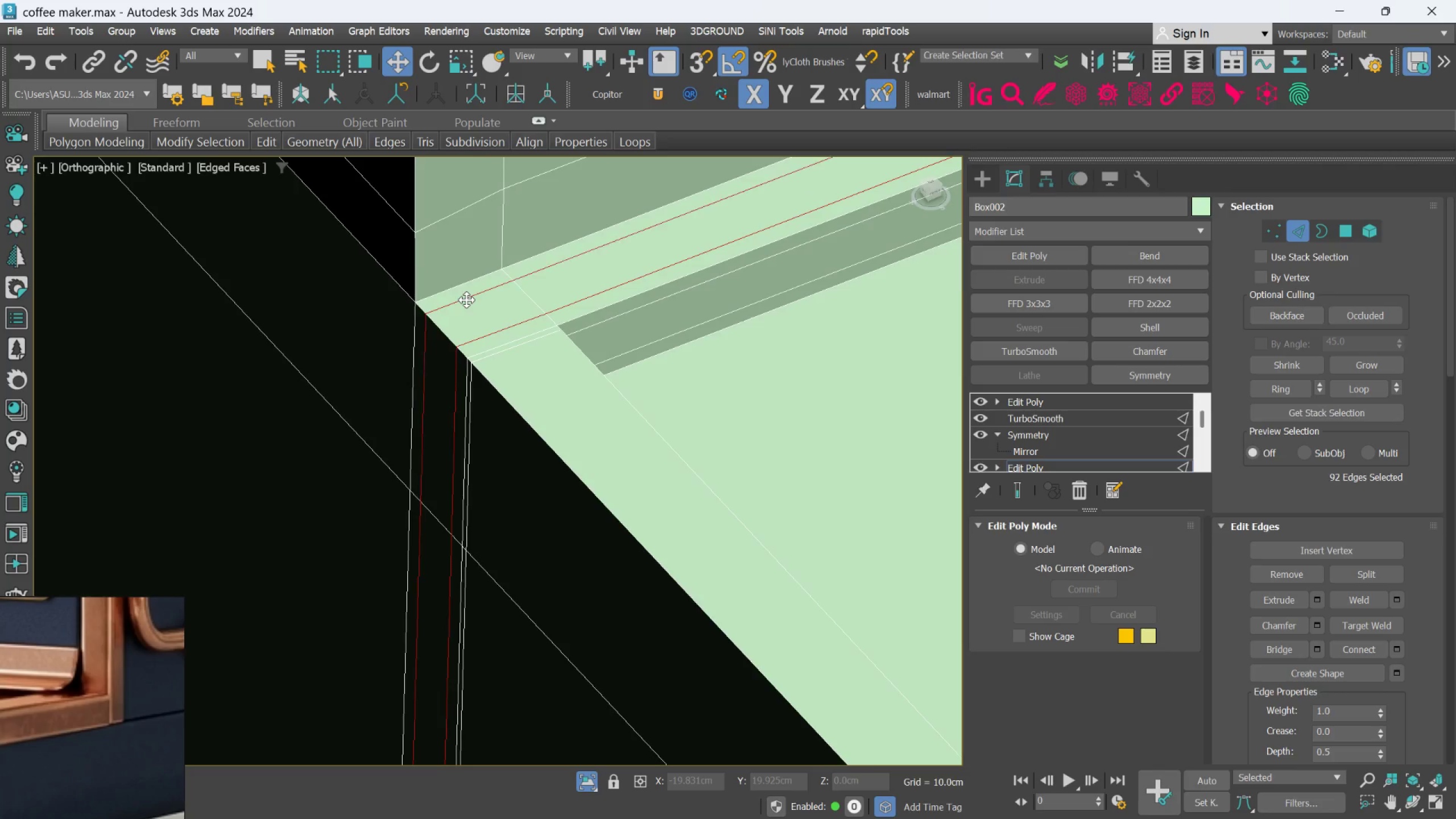 
key(Control+ControlLeft)
 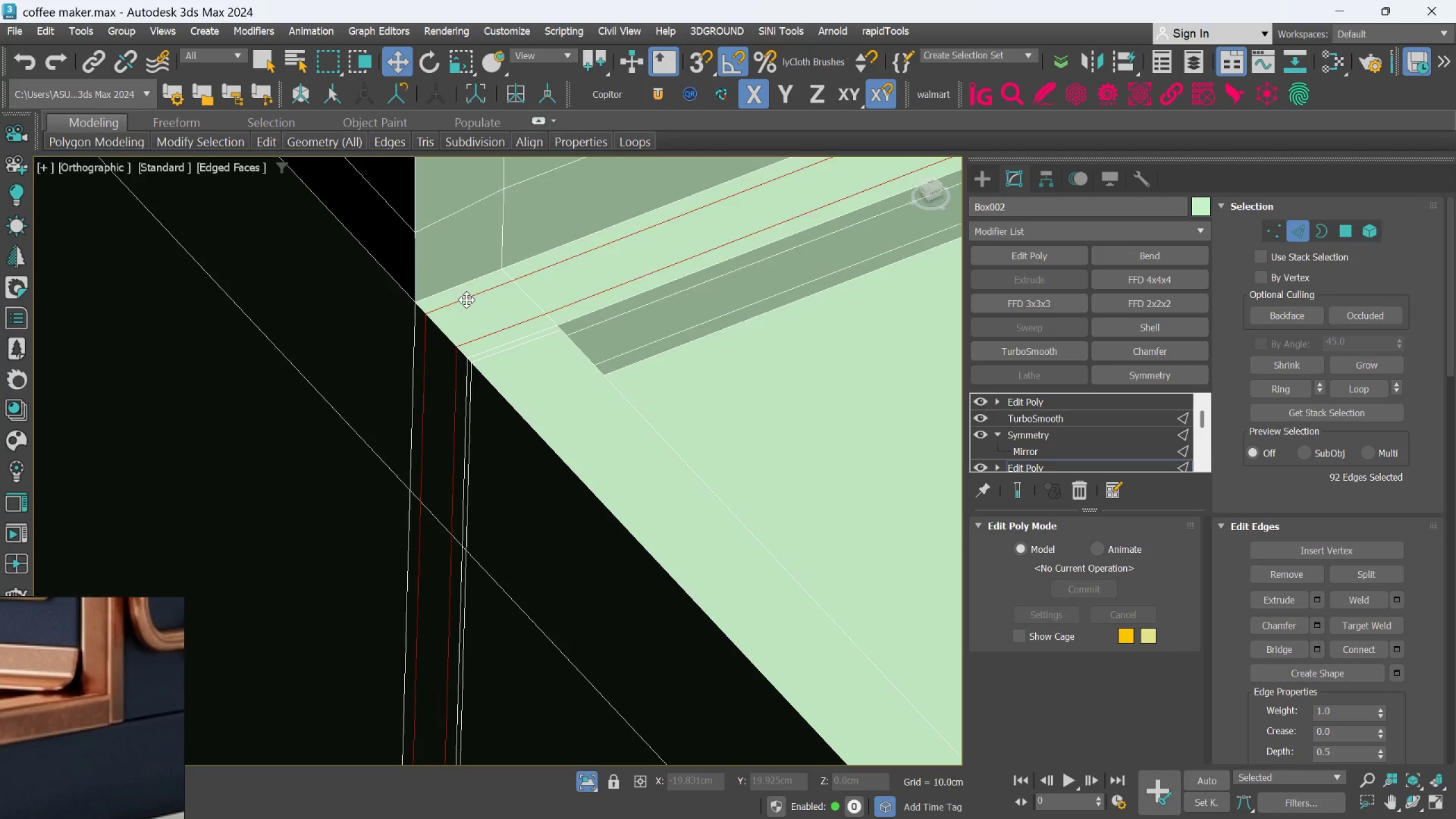 
key(Control+Backspace)
 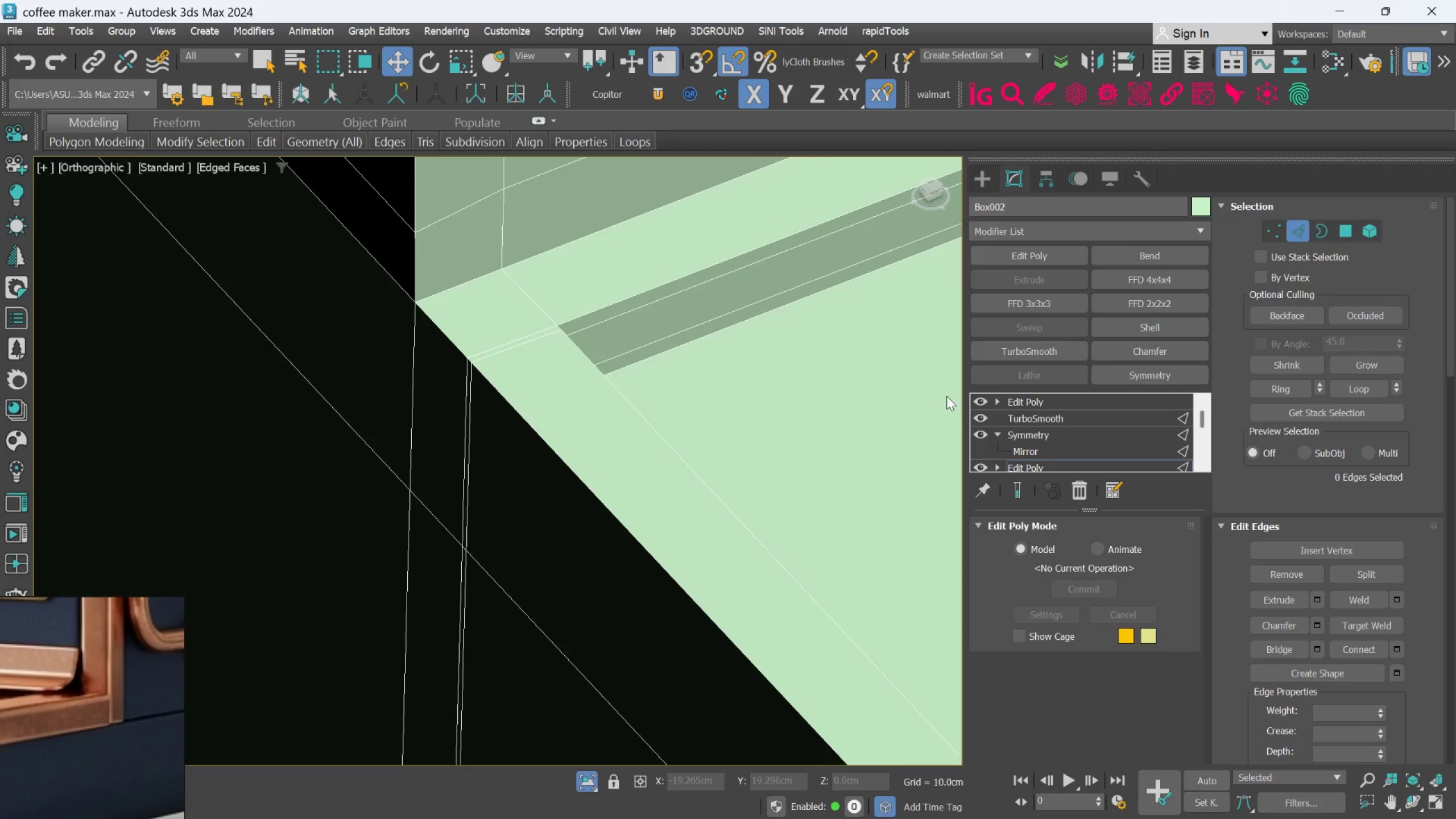 
left_click([1008, 482])
 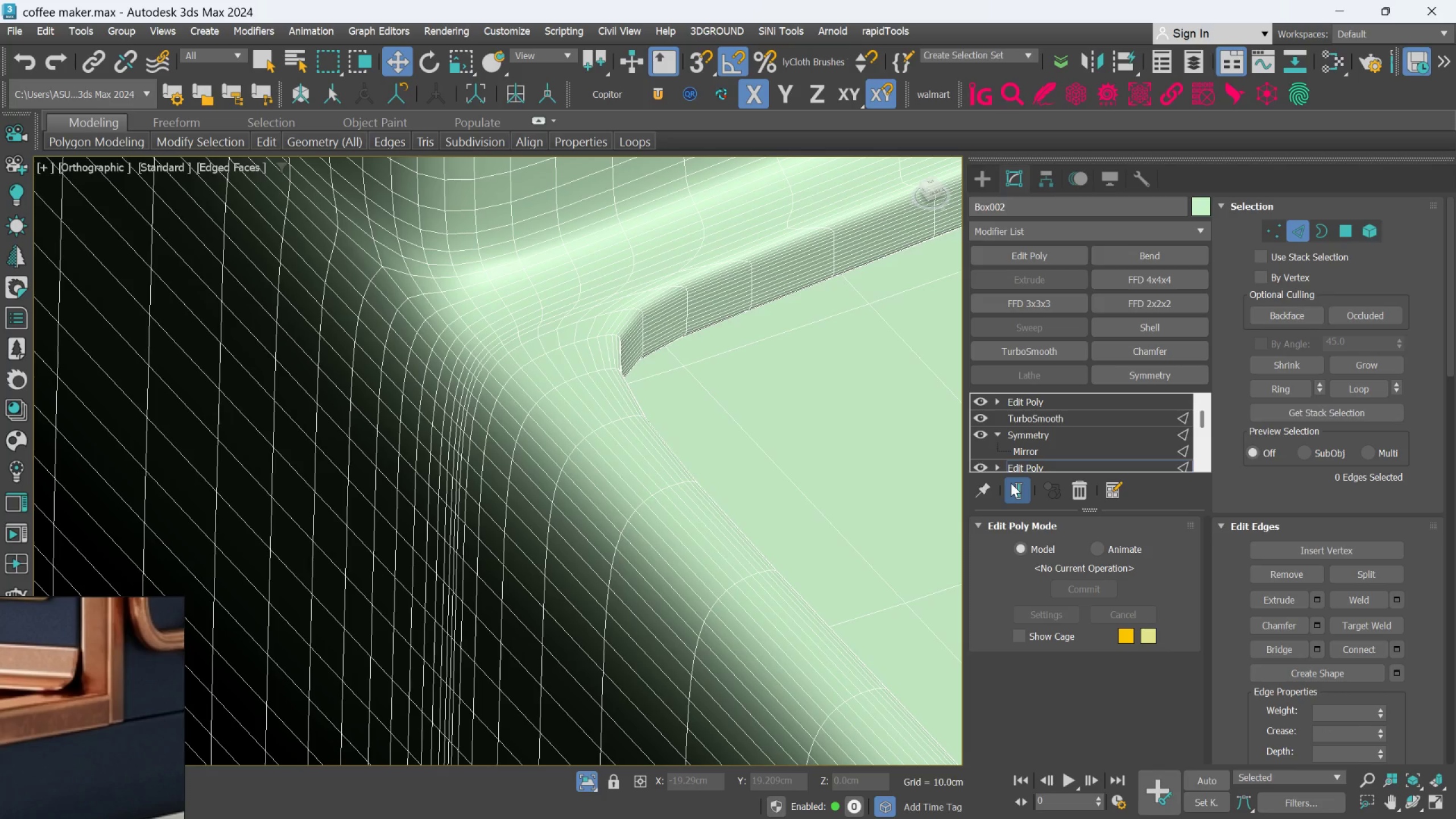 
scroll: coordinate [519, 508], scroll_direction: down, amount: 11.0
 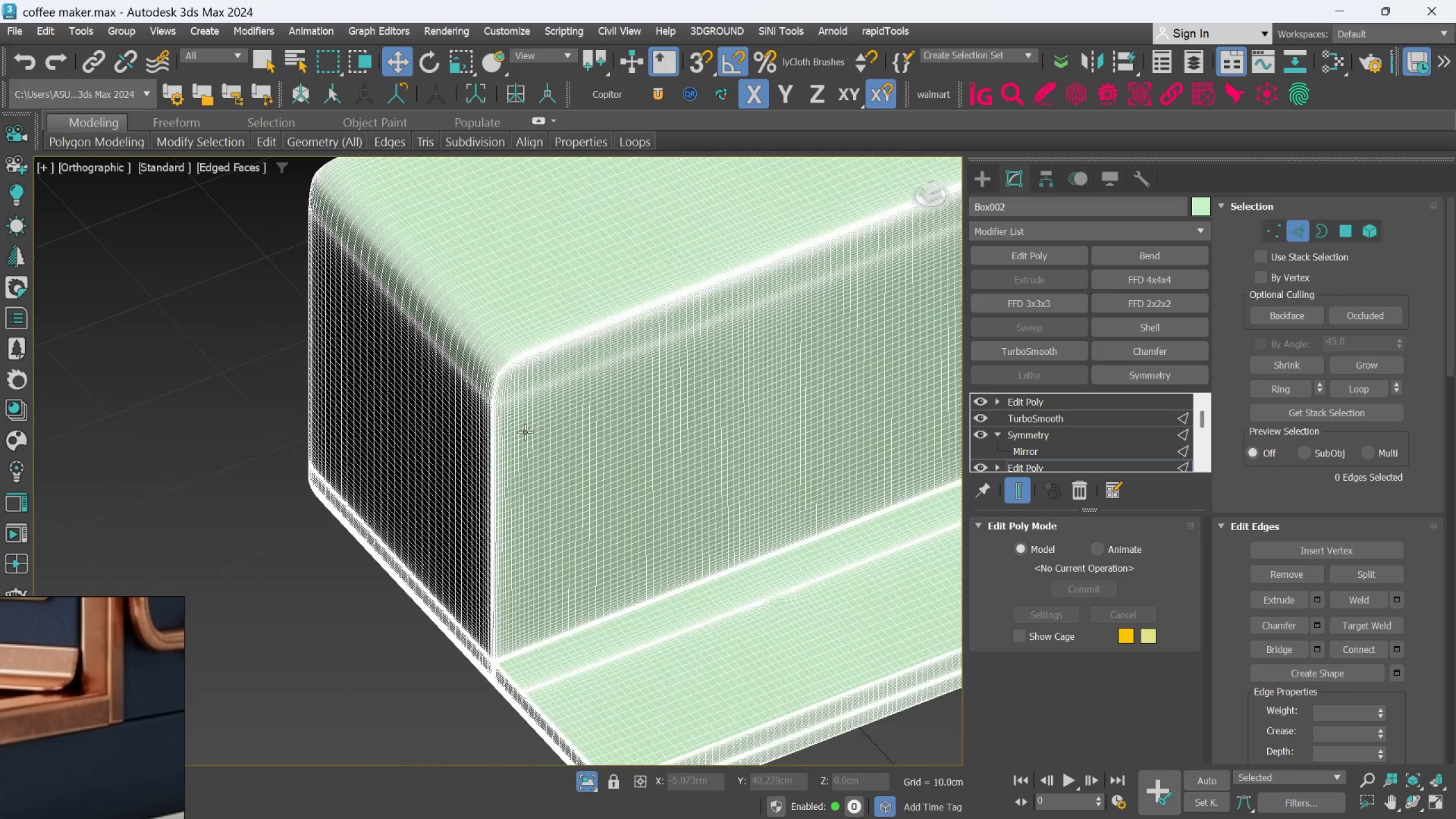 
scroll: coordinate [443, 400], scroll_direction: up, amount: 8.0
 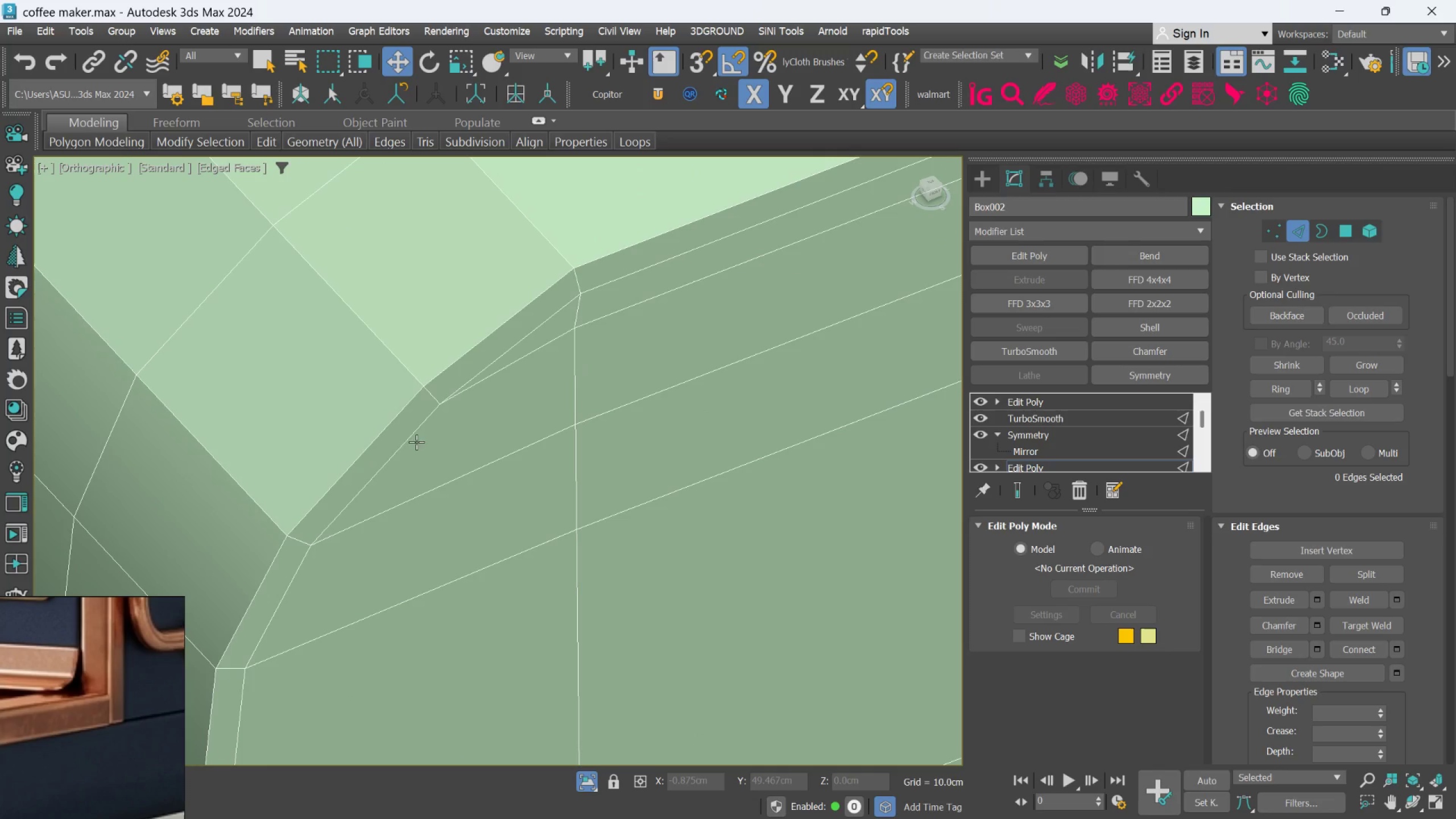 
scroll: coordinate [418, 431], scroll_direction: down, amount: 3.0
 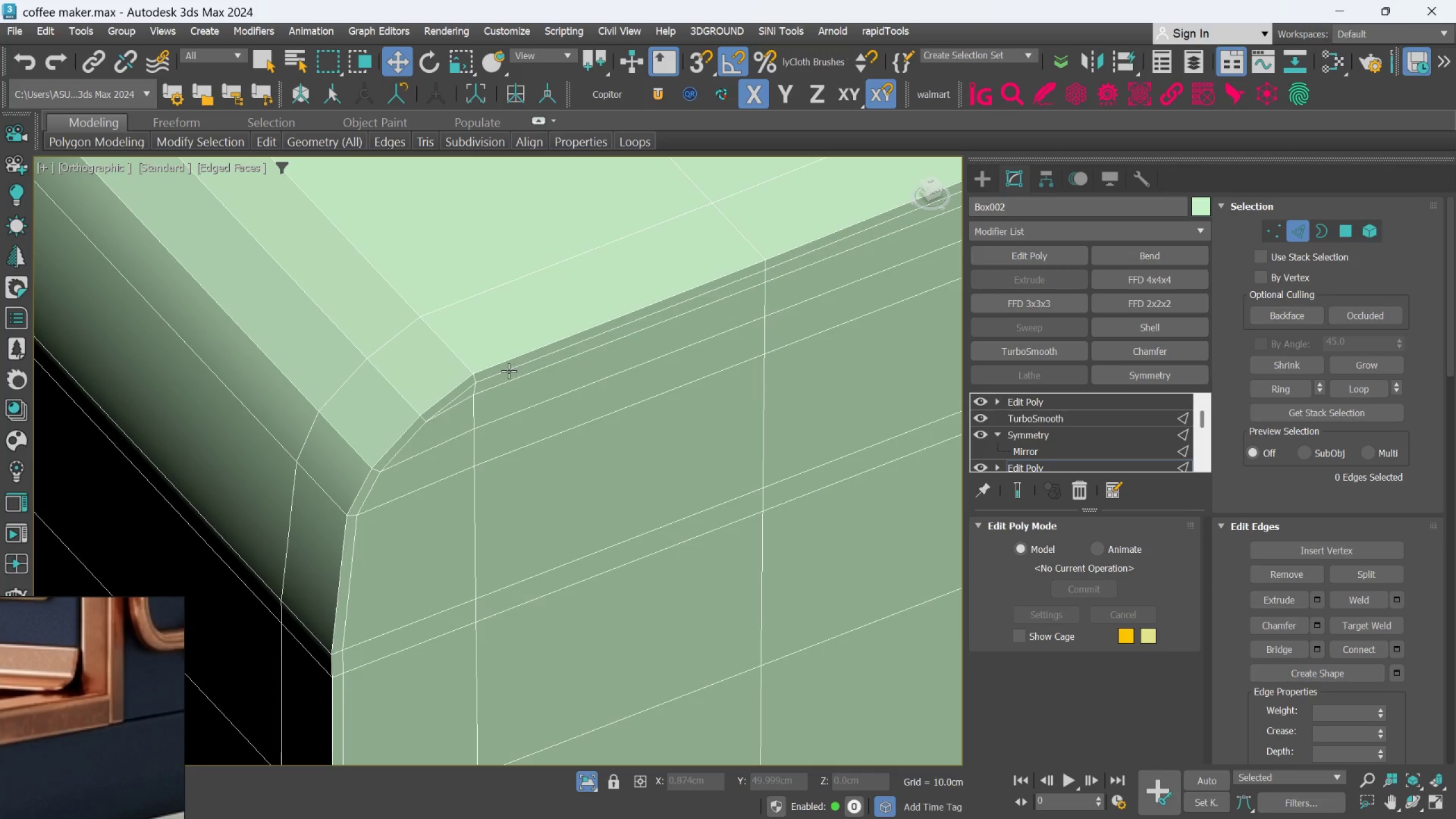 
scroll: coordinate [508, 371], scroll_direction: up, amount: 1.0
 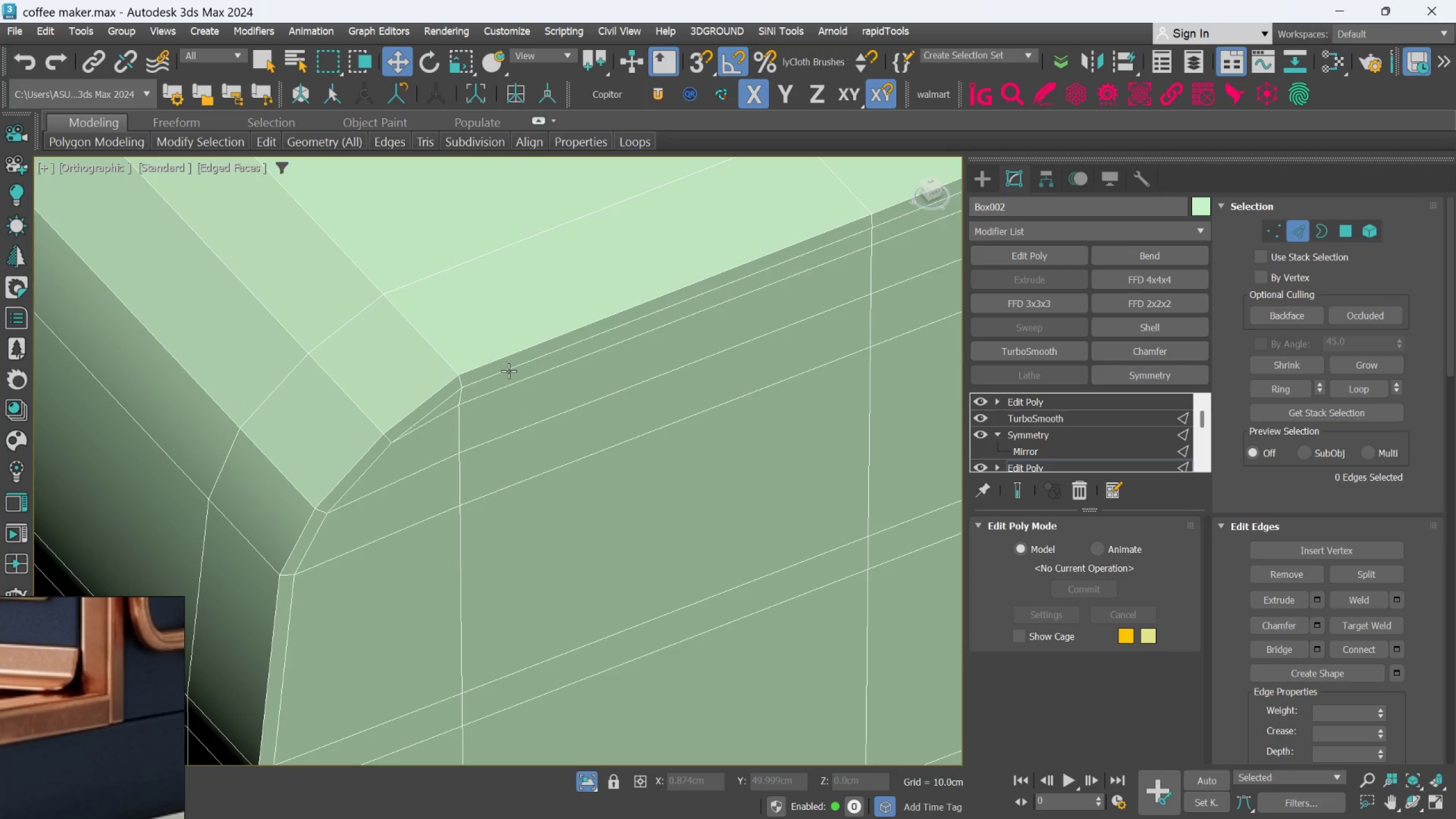 
double_click([508, 371])
 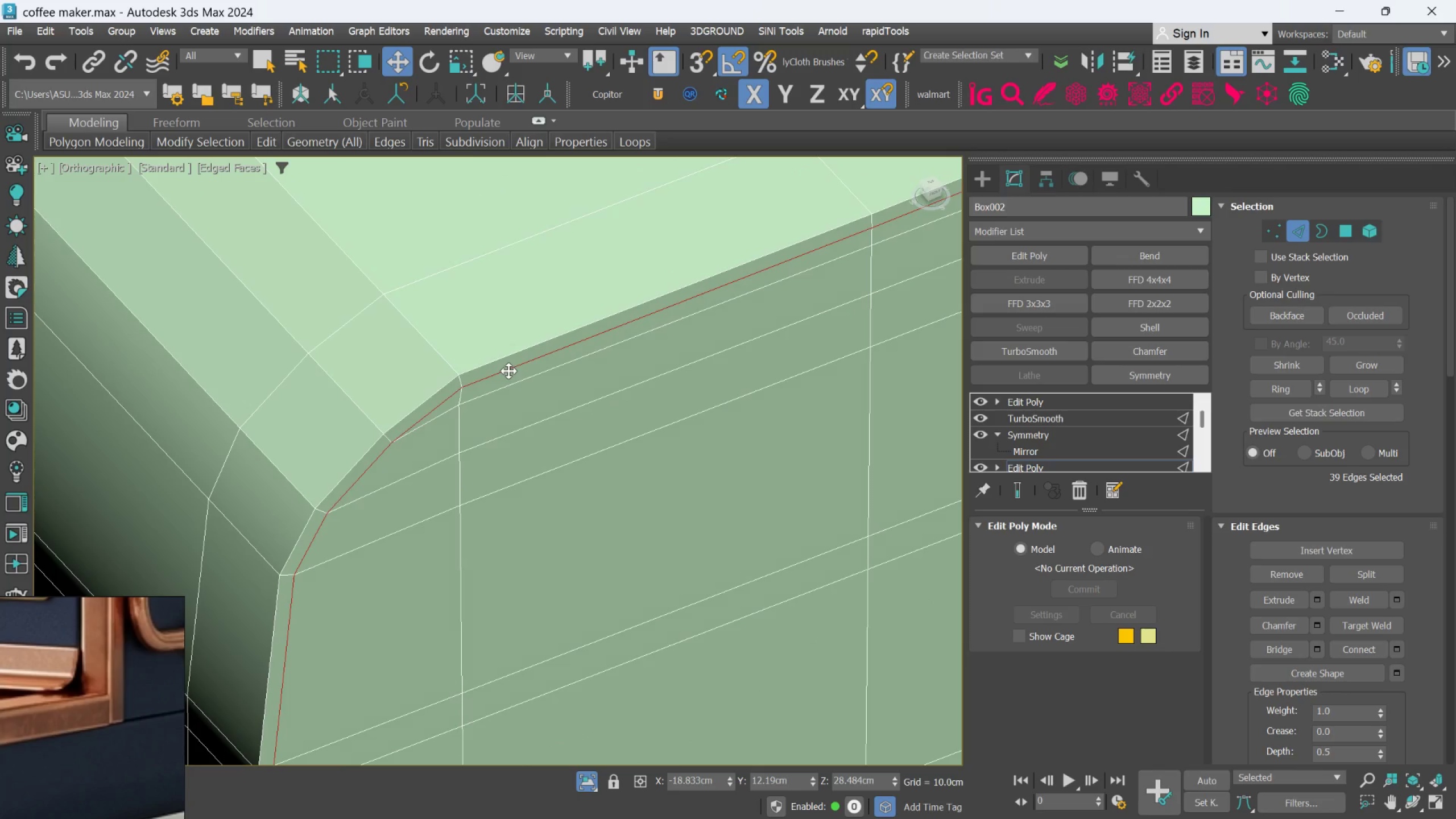 
scroll: coordinate [507, 373], scroll_direction: down, amount: 5.0
 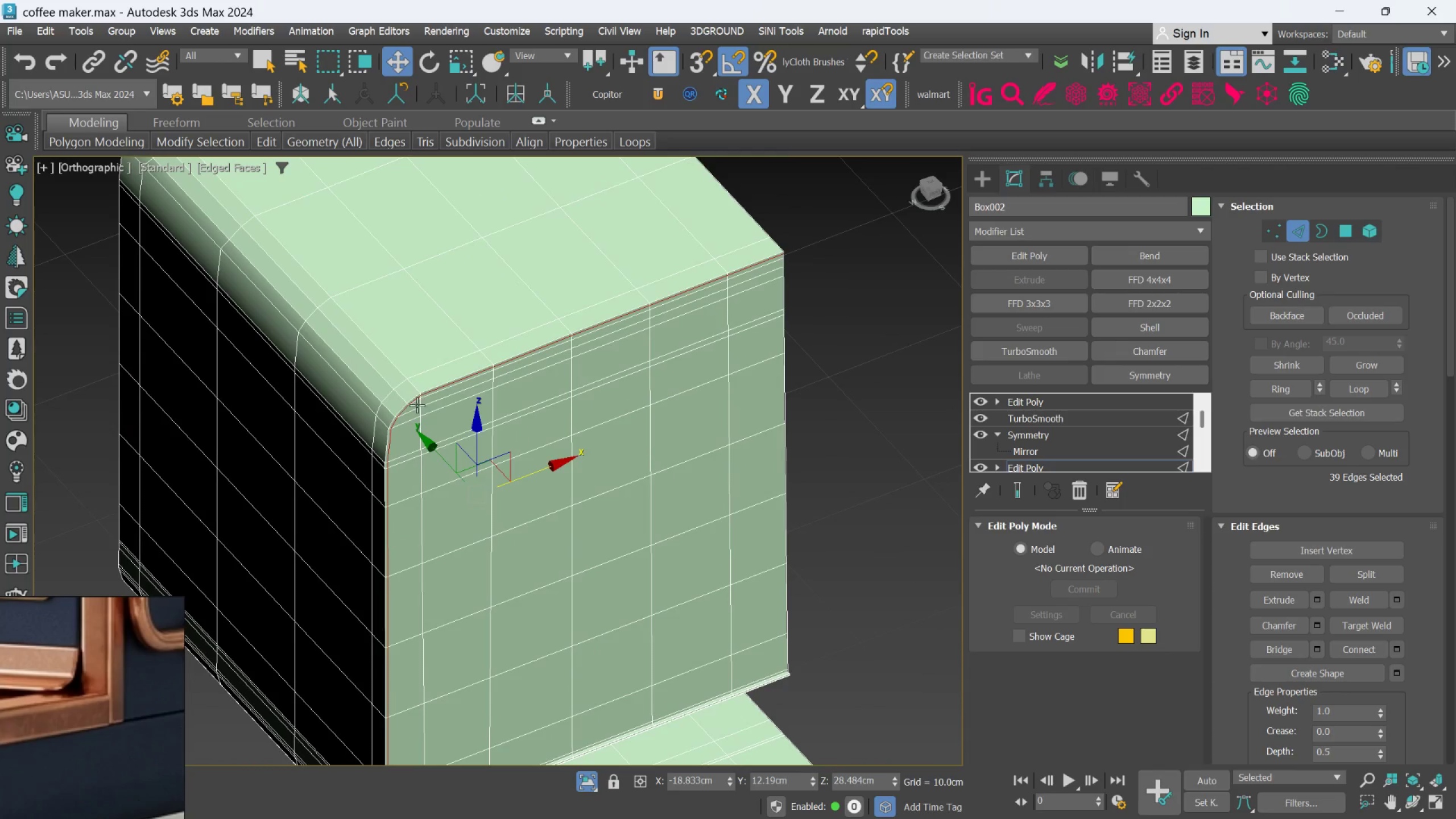 
key(Control+Backspace)
 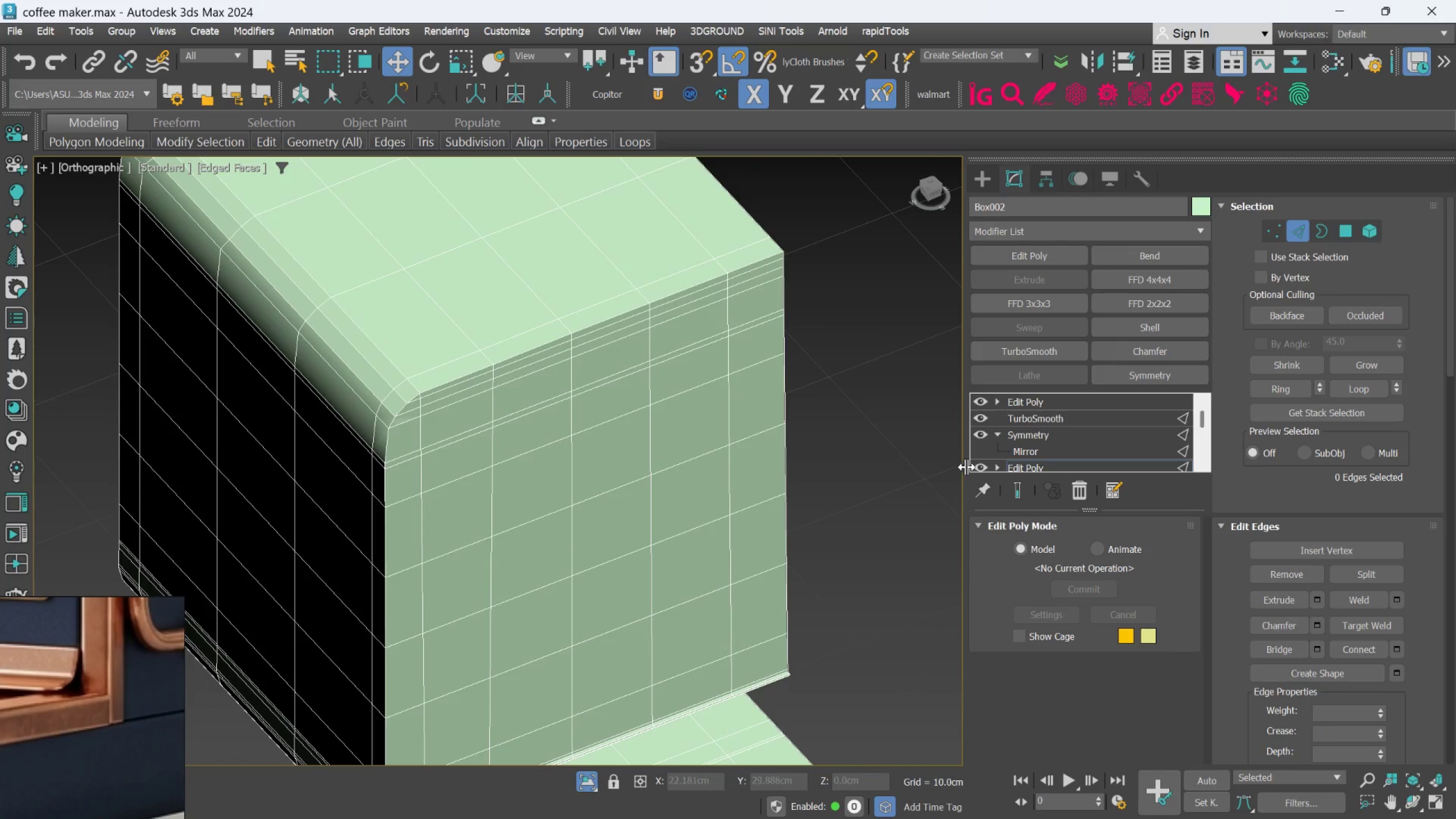 
left_click([1014, 489])
 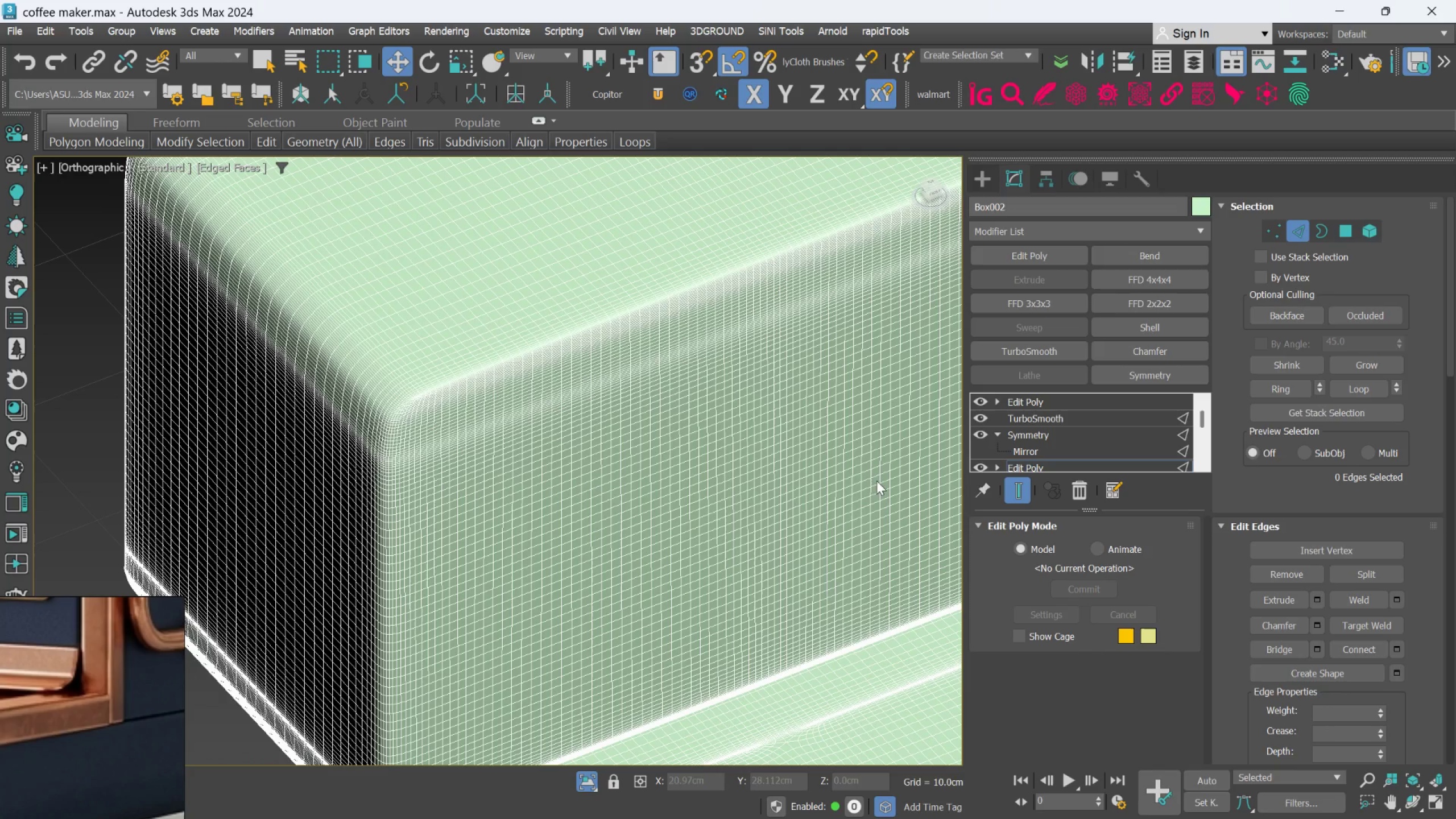 
scroll: coordinate [467, 394], scroll_direction: up, amount: 1.0
 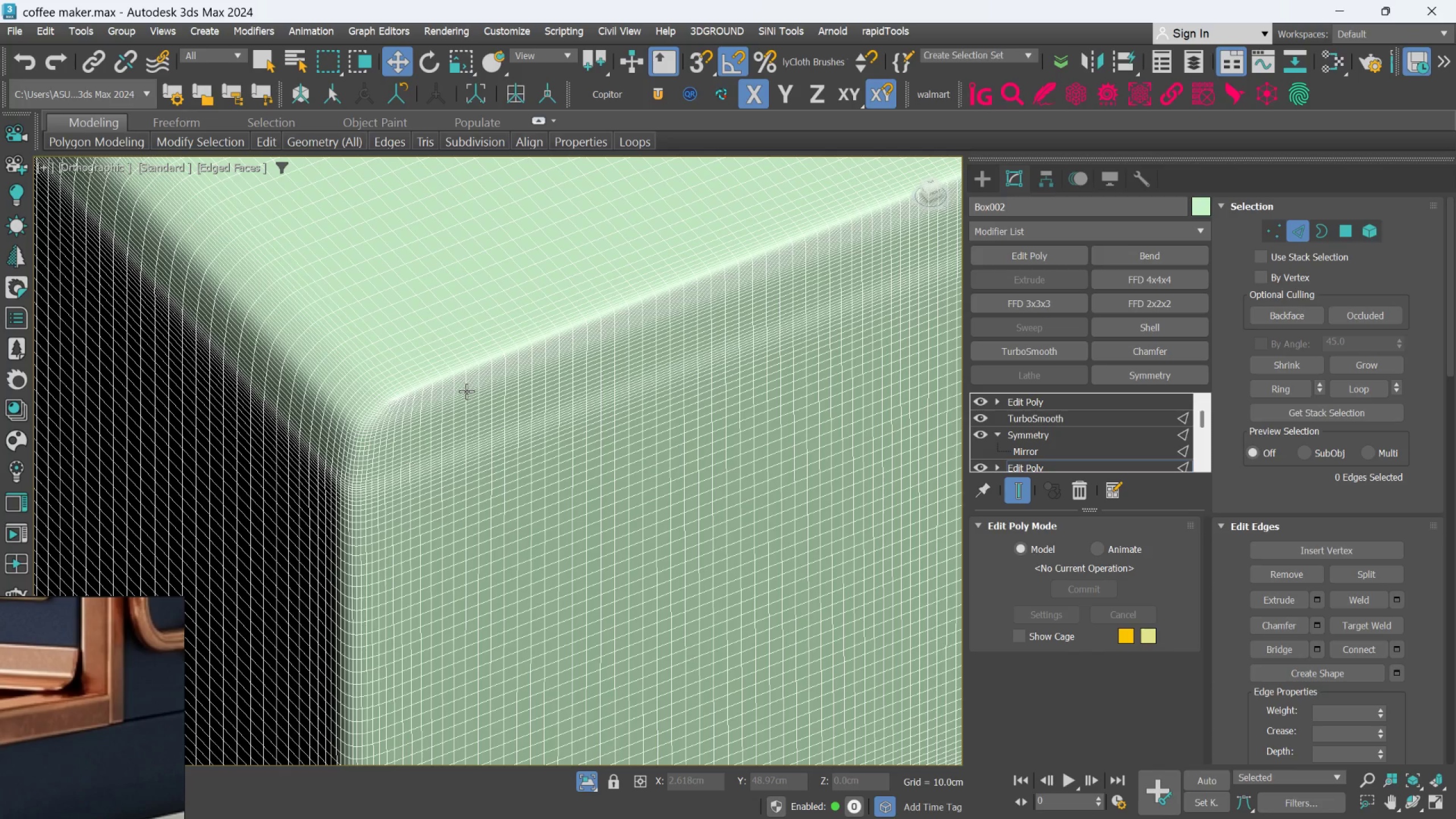 
key(F3)
 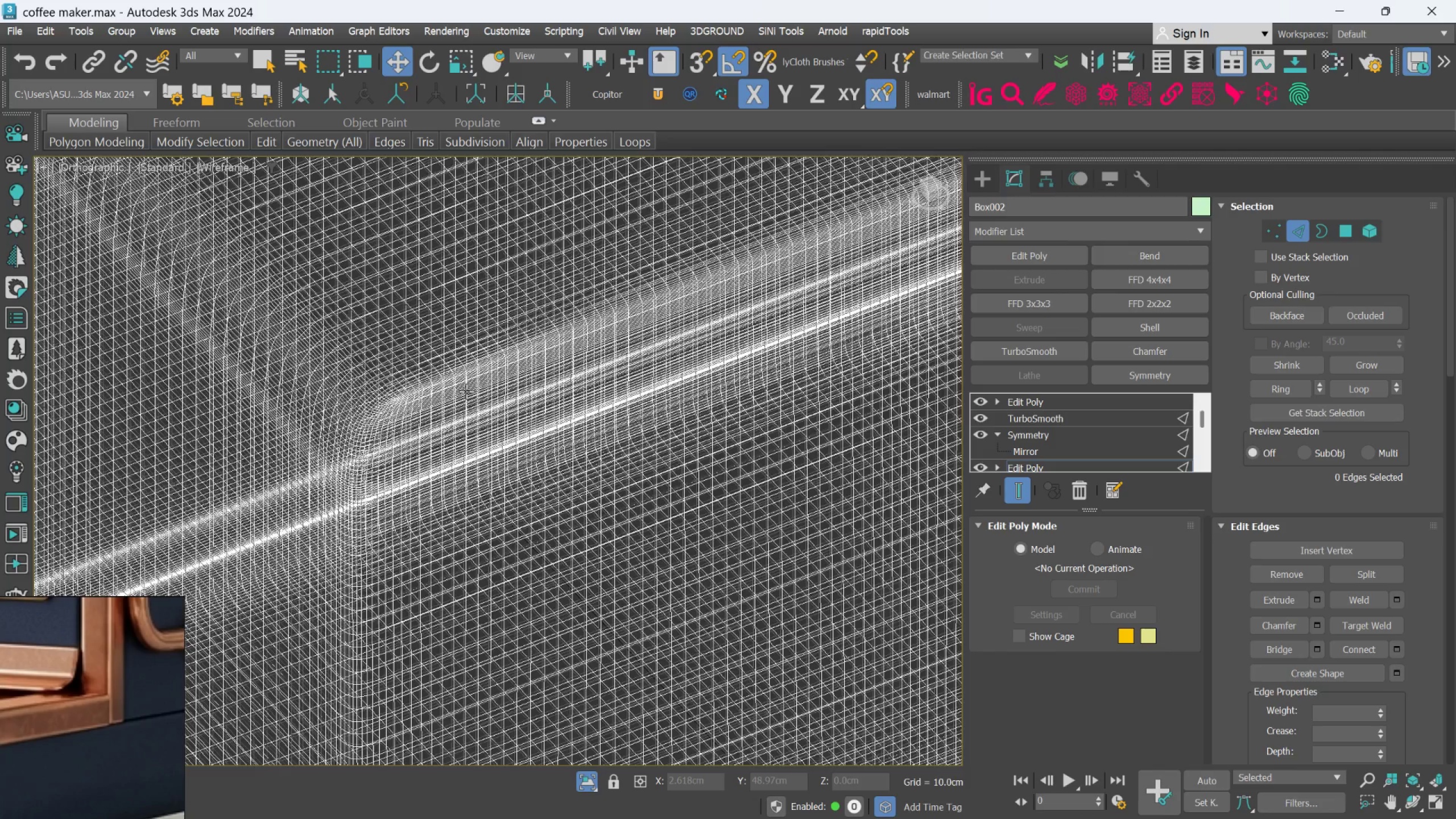 
key(F3)
 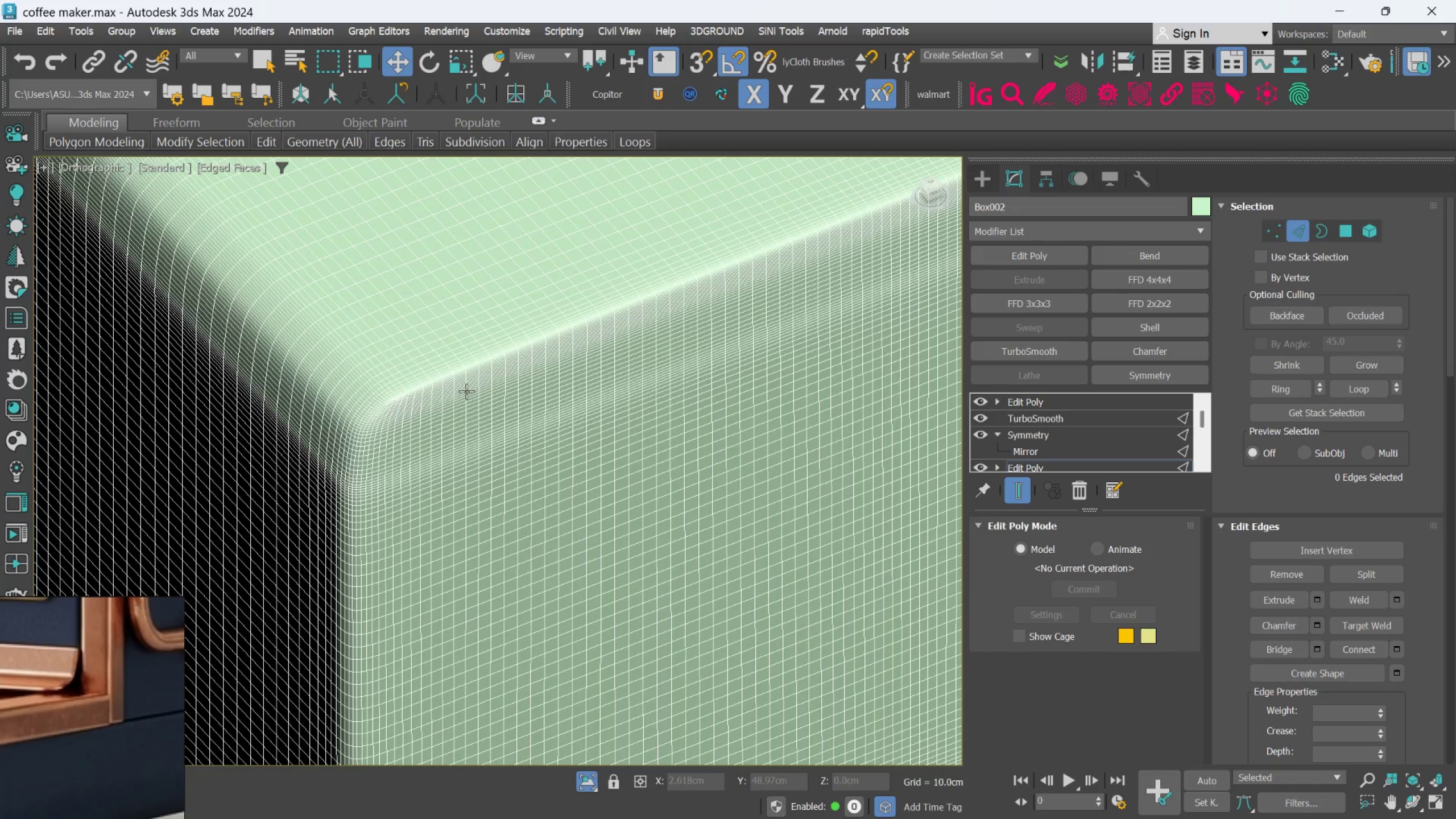 
key(F4)
 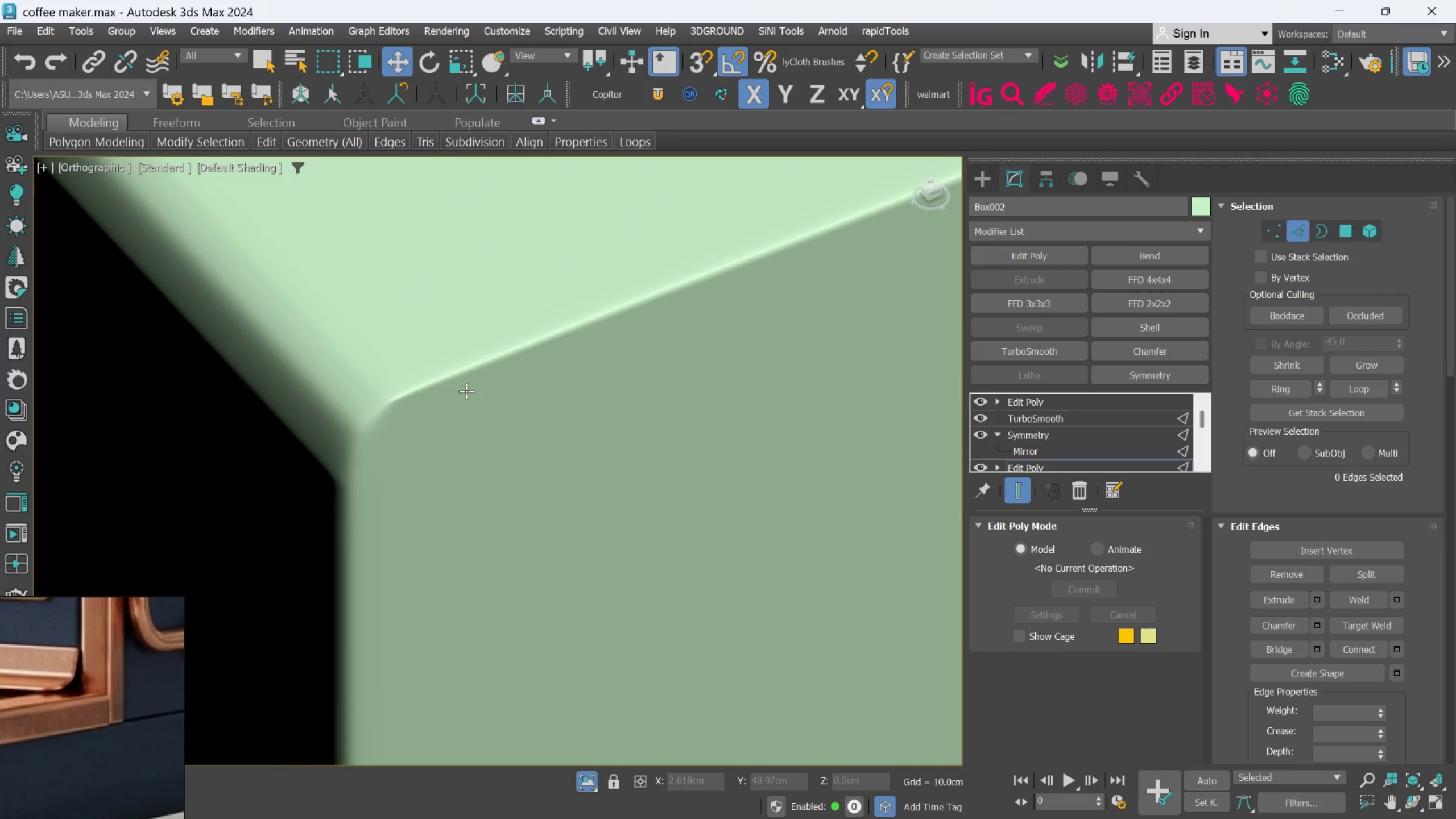 
hold_key(key=AltLeft, duration=0.61)
 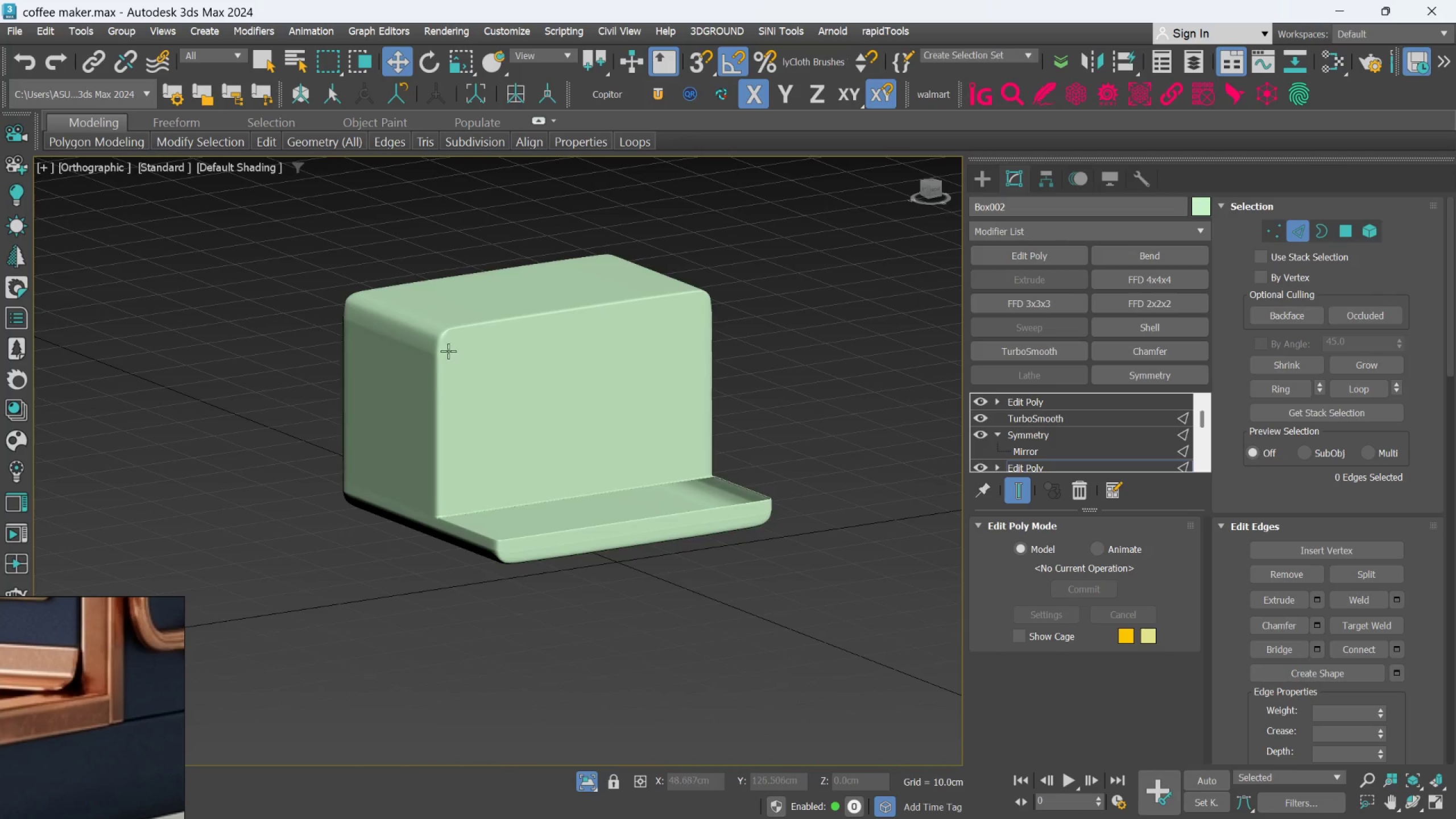 
scroll: coordinate [464, 392], scroll_direction: down, amount: 4.0
 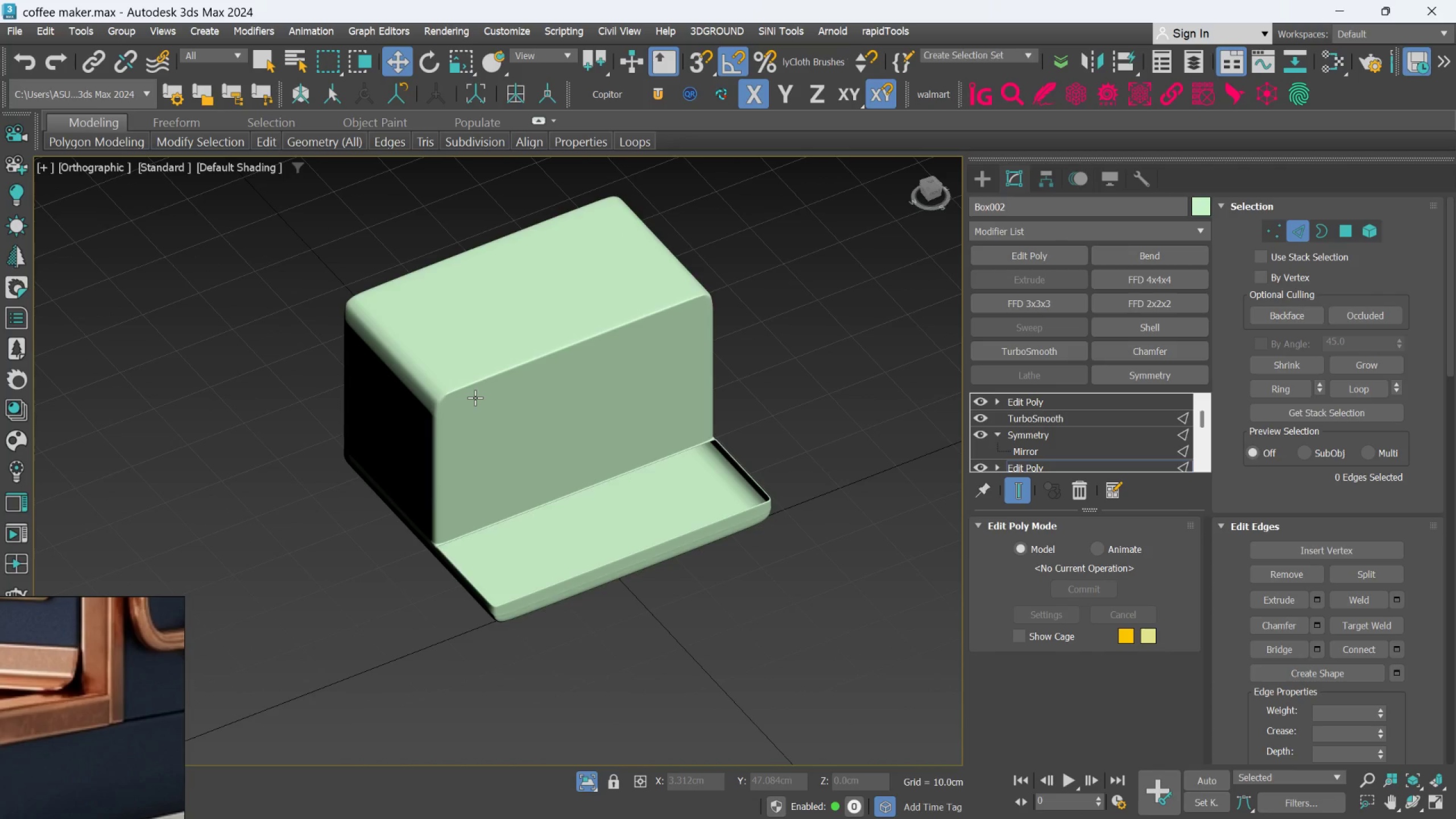 
scroll: coordinate [449, 344], scroll_direction: up, amount: 3.0
 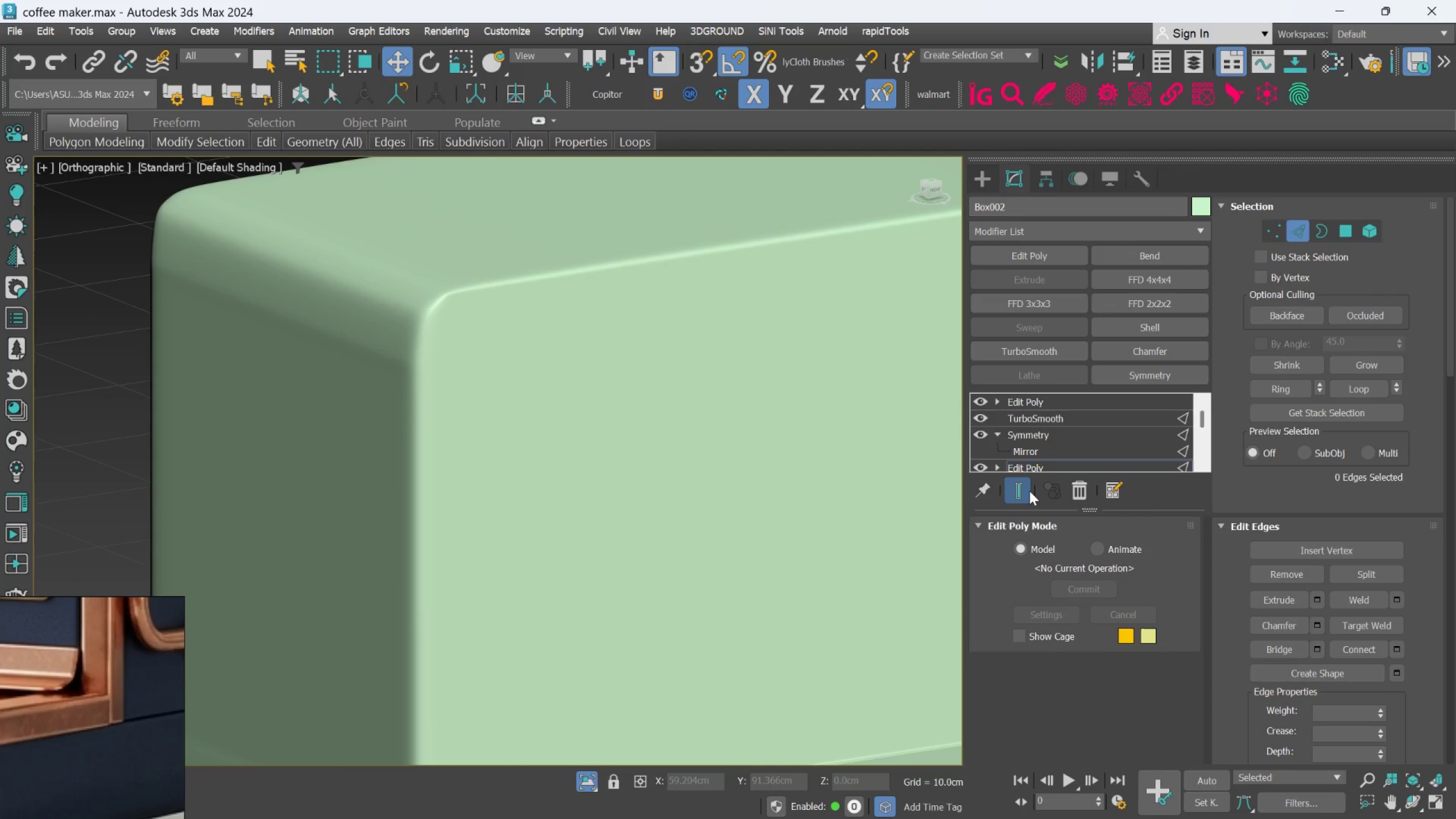 
left_click([1026, 493])
 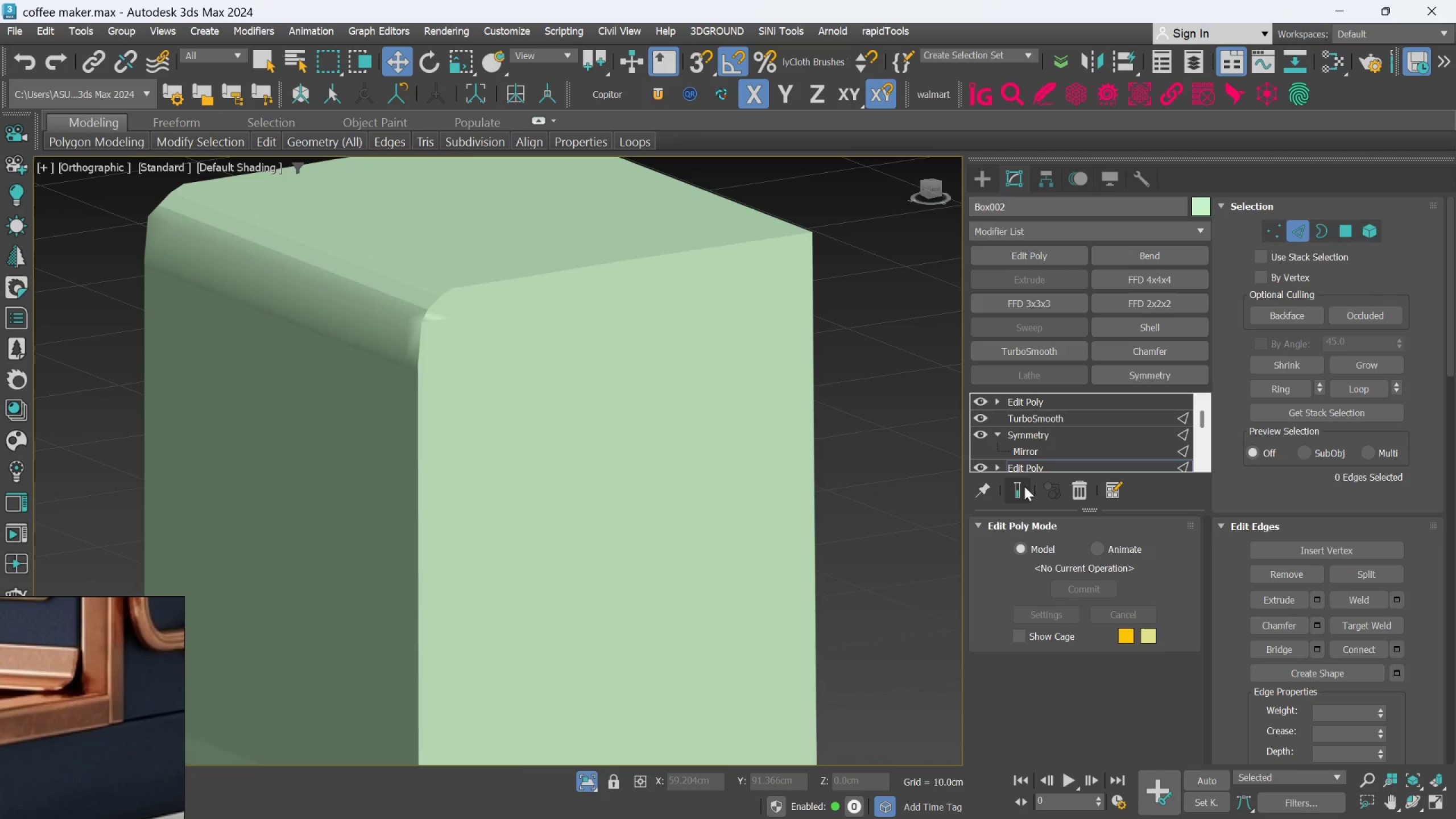 
key(F4)
 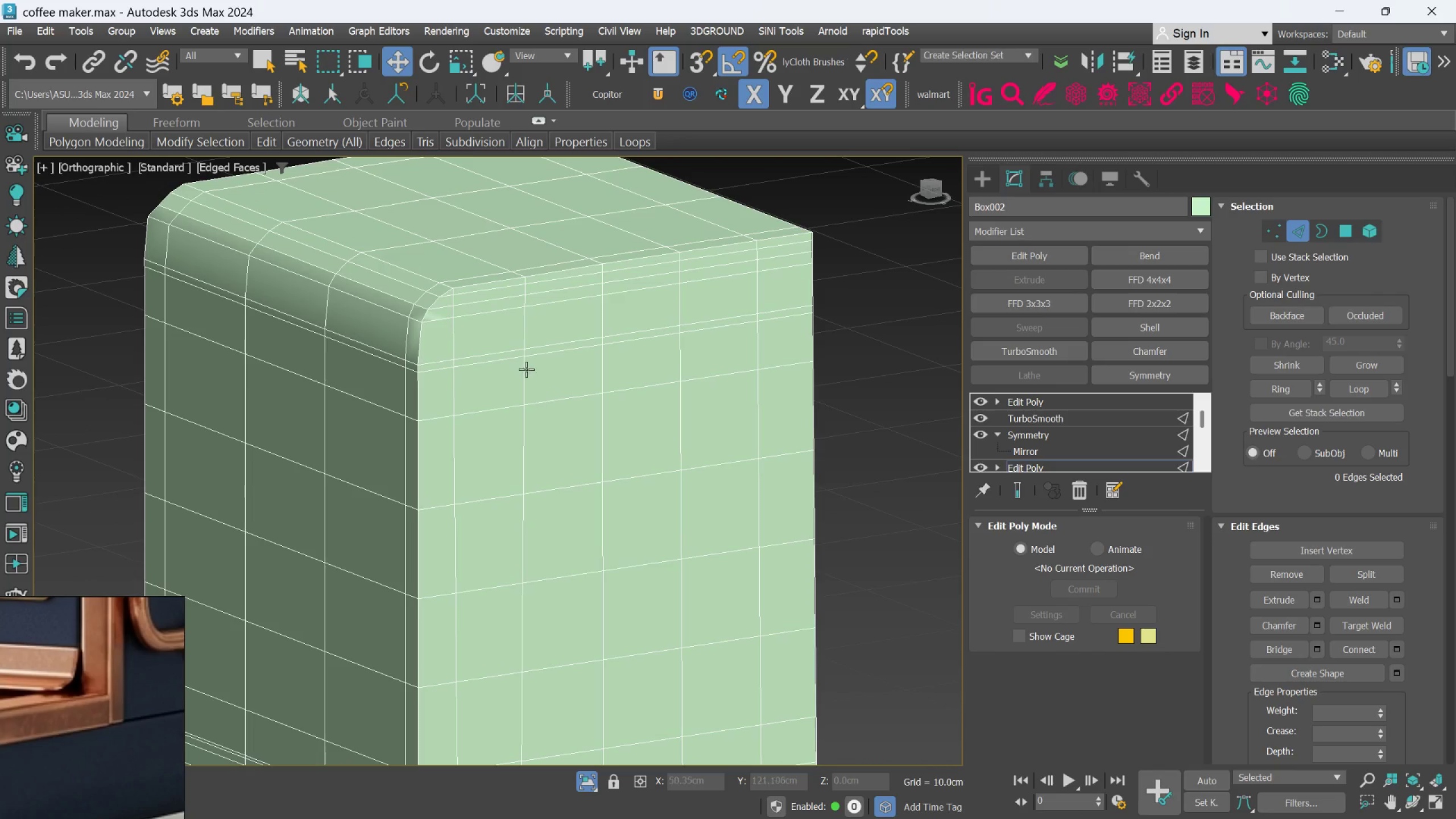 
scroll: coordinate [427, 311], scroll_direction: up, amount: 4.0
 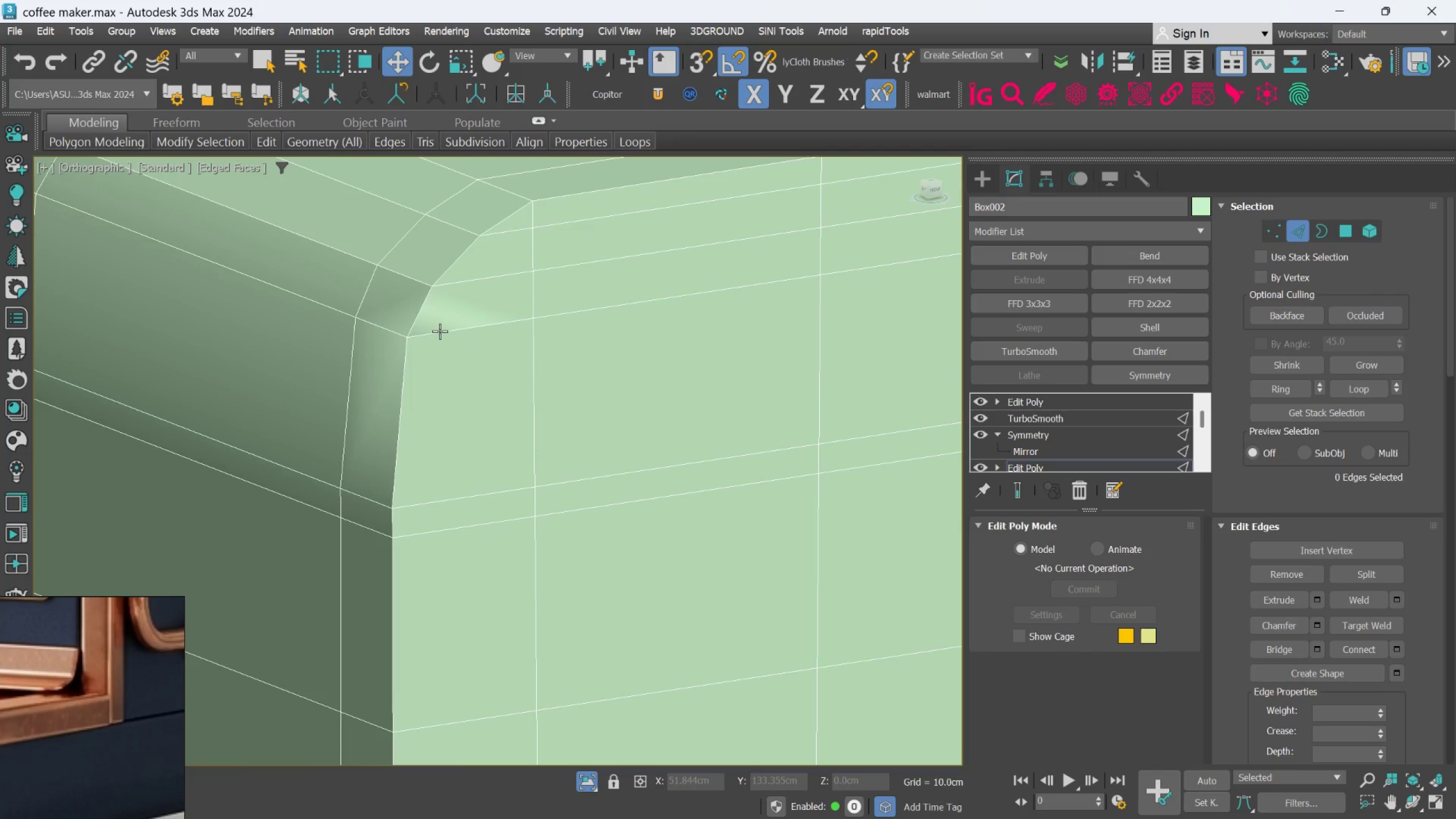 
double_click([440, 331])
 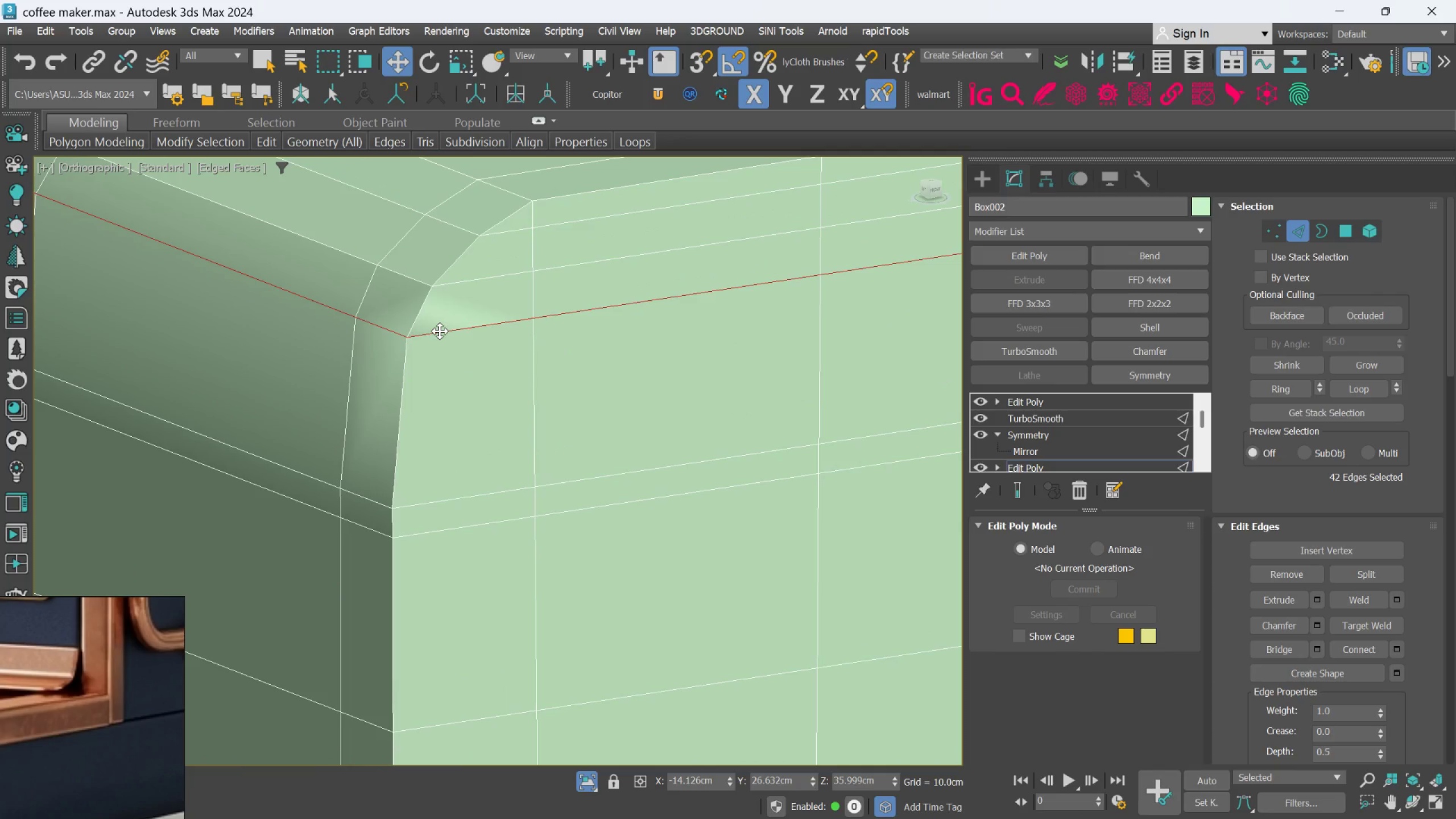 
key(Control+Backspace)
 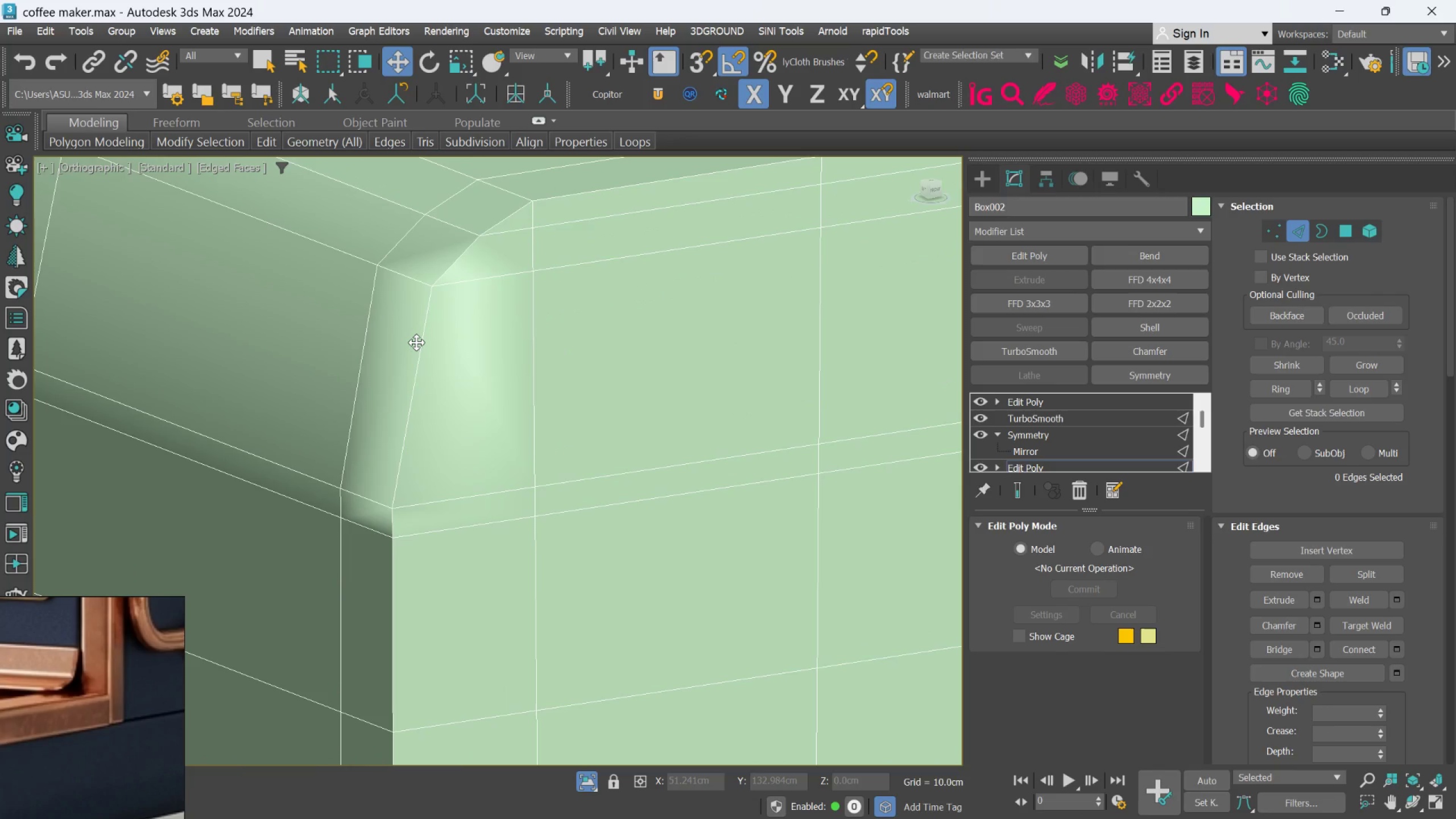 
scroll: coordinate [416, 342], scroll_direction: up, amount: 1.0
 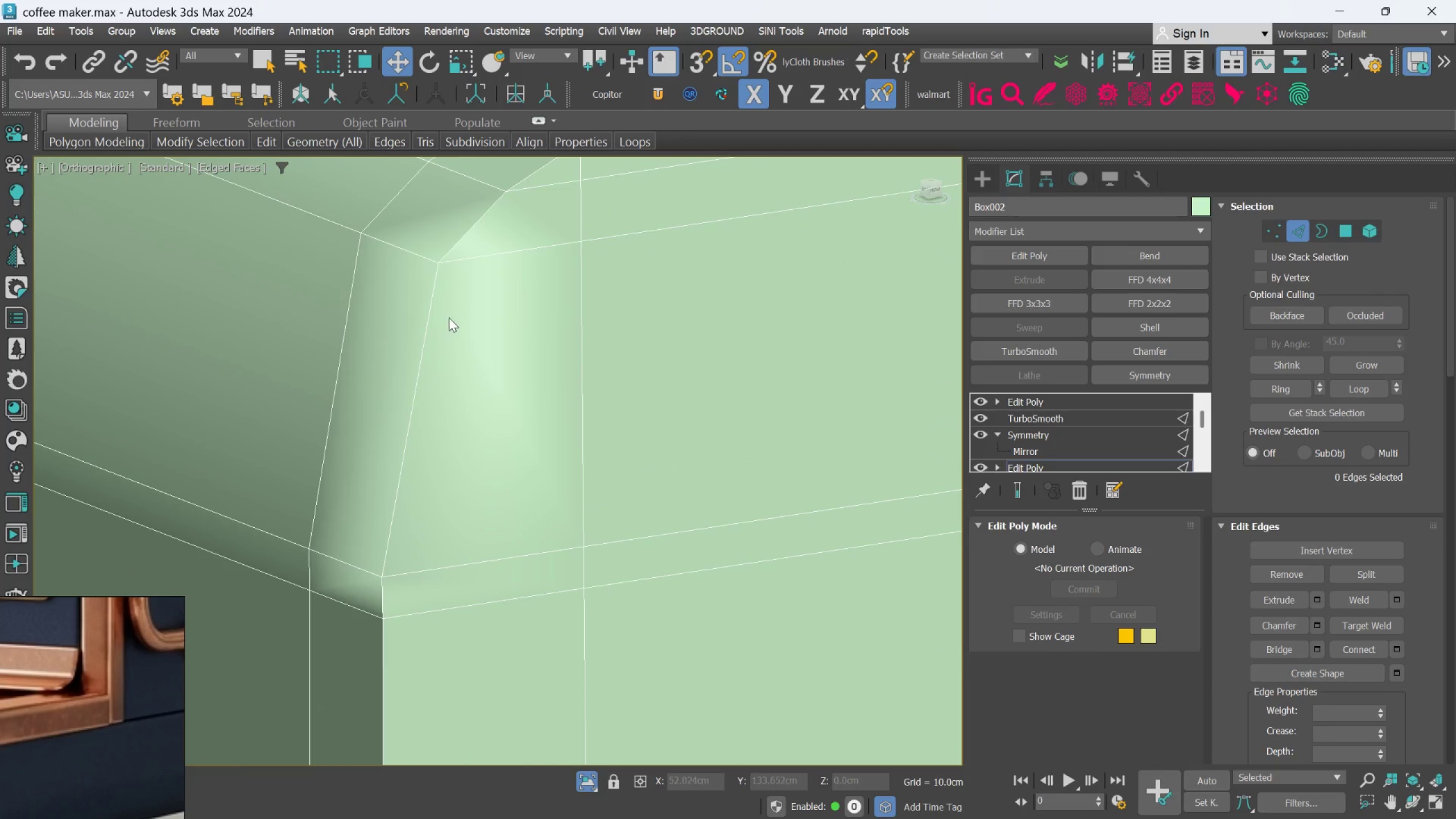 
key(Control+Z)
 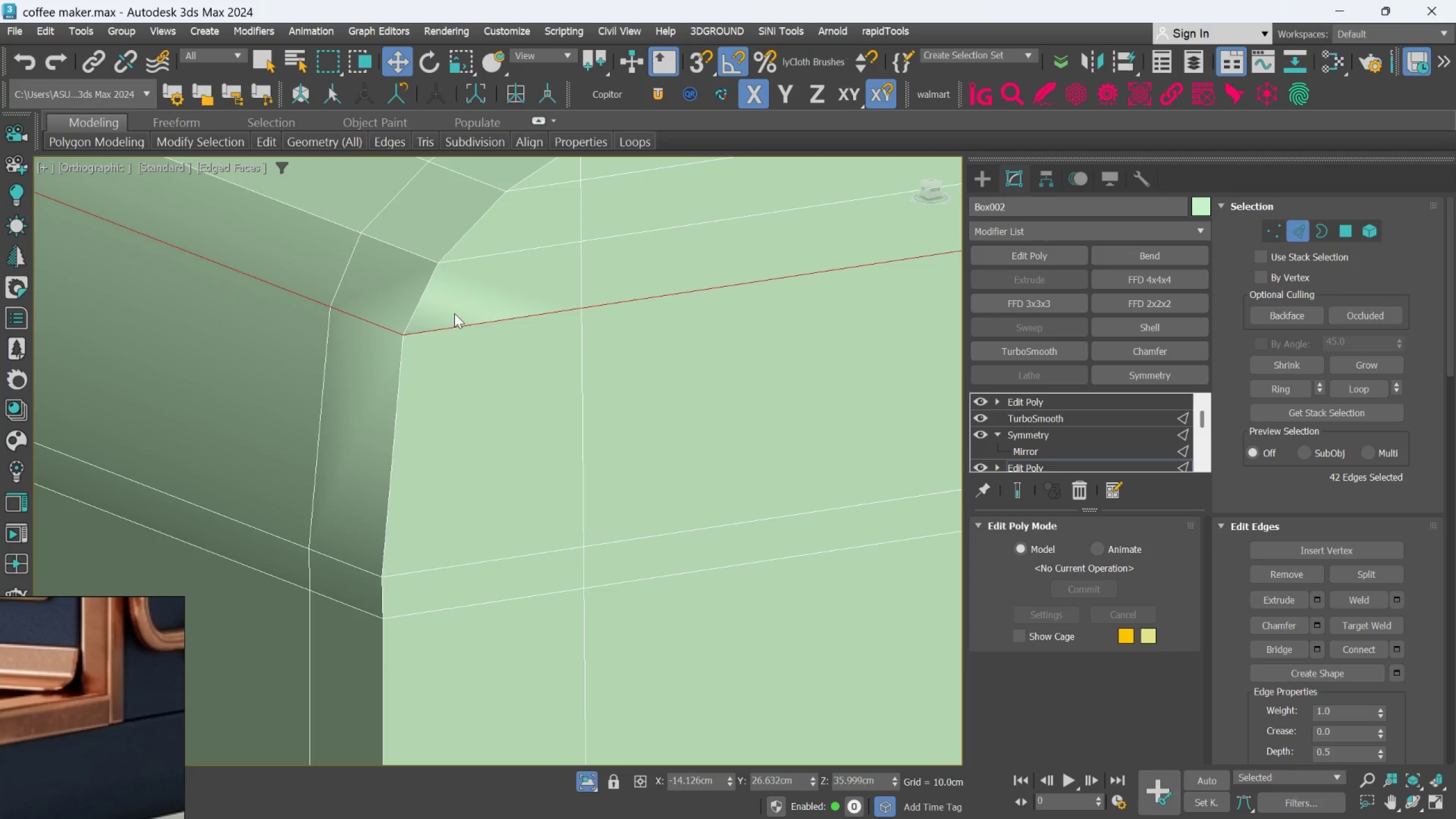 
key(Control+Z)
 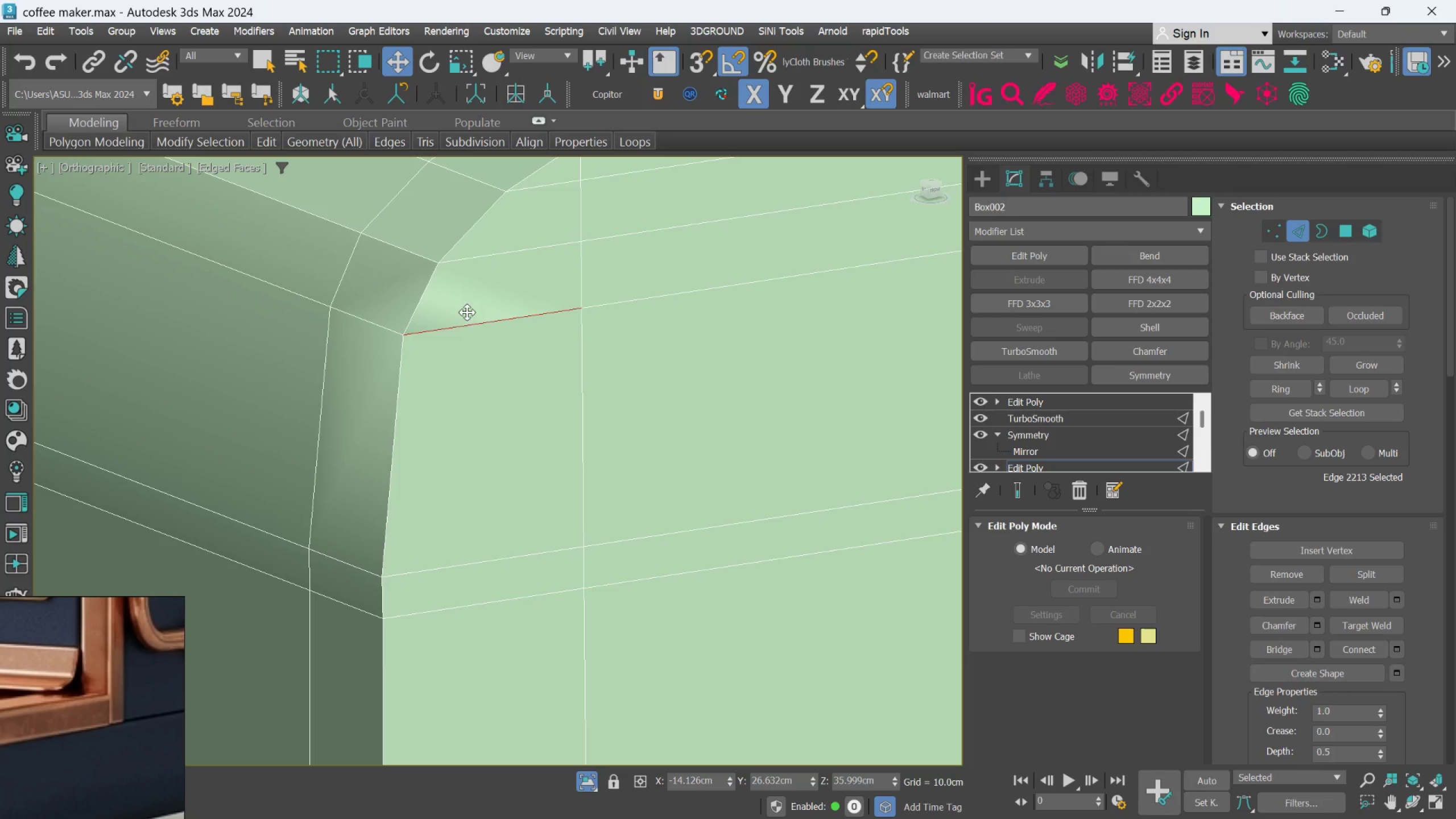 
key(Control+Z)
 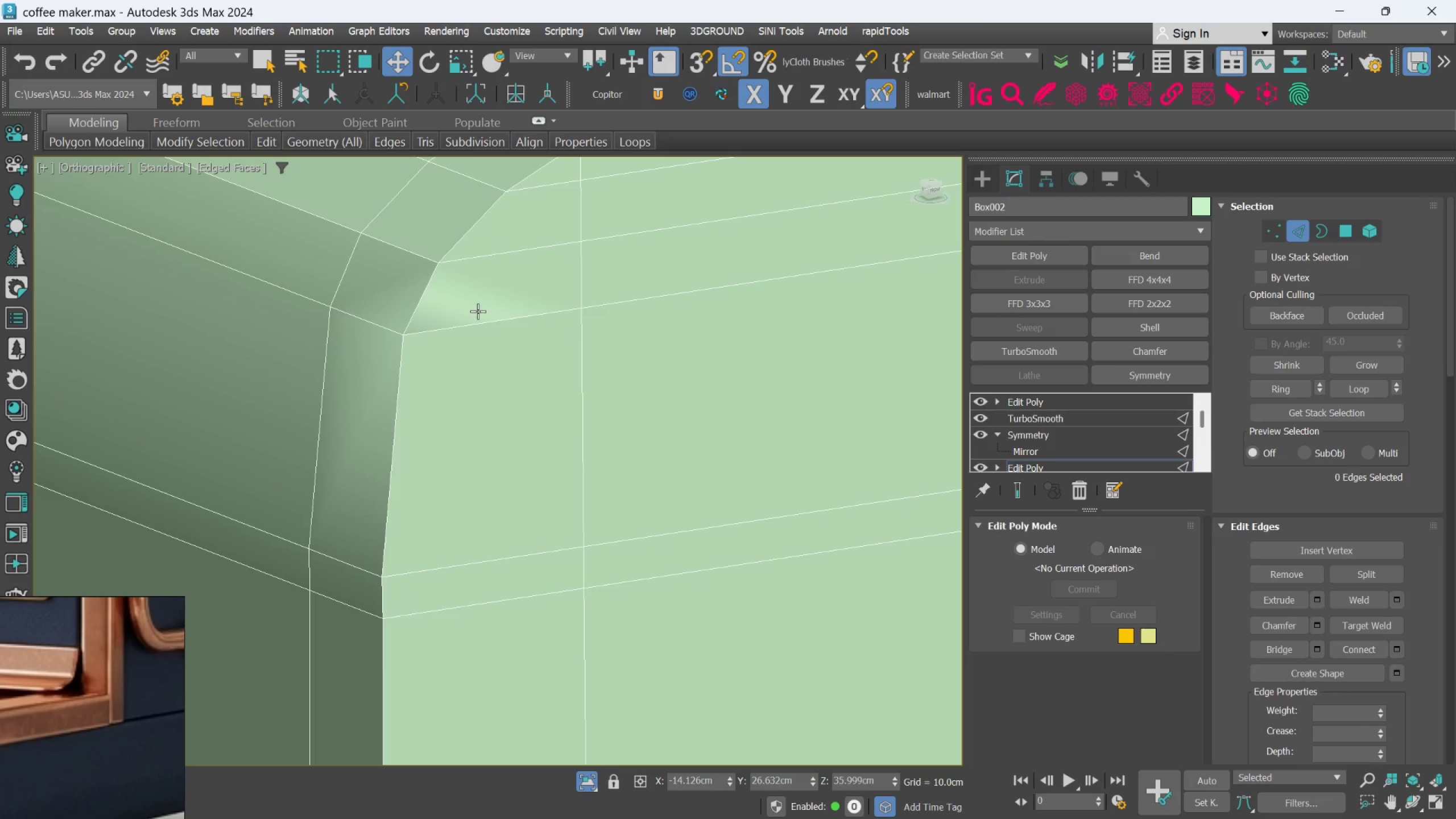 
key(Control+Z)
 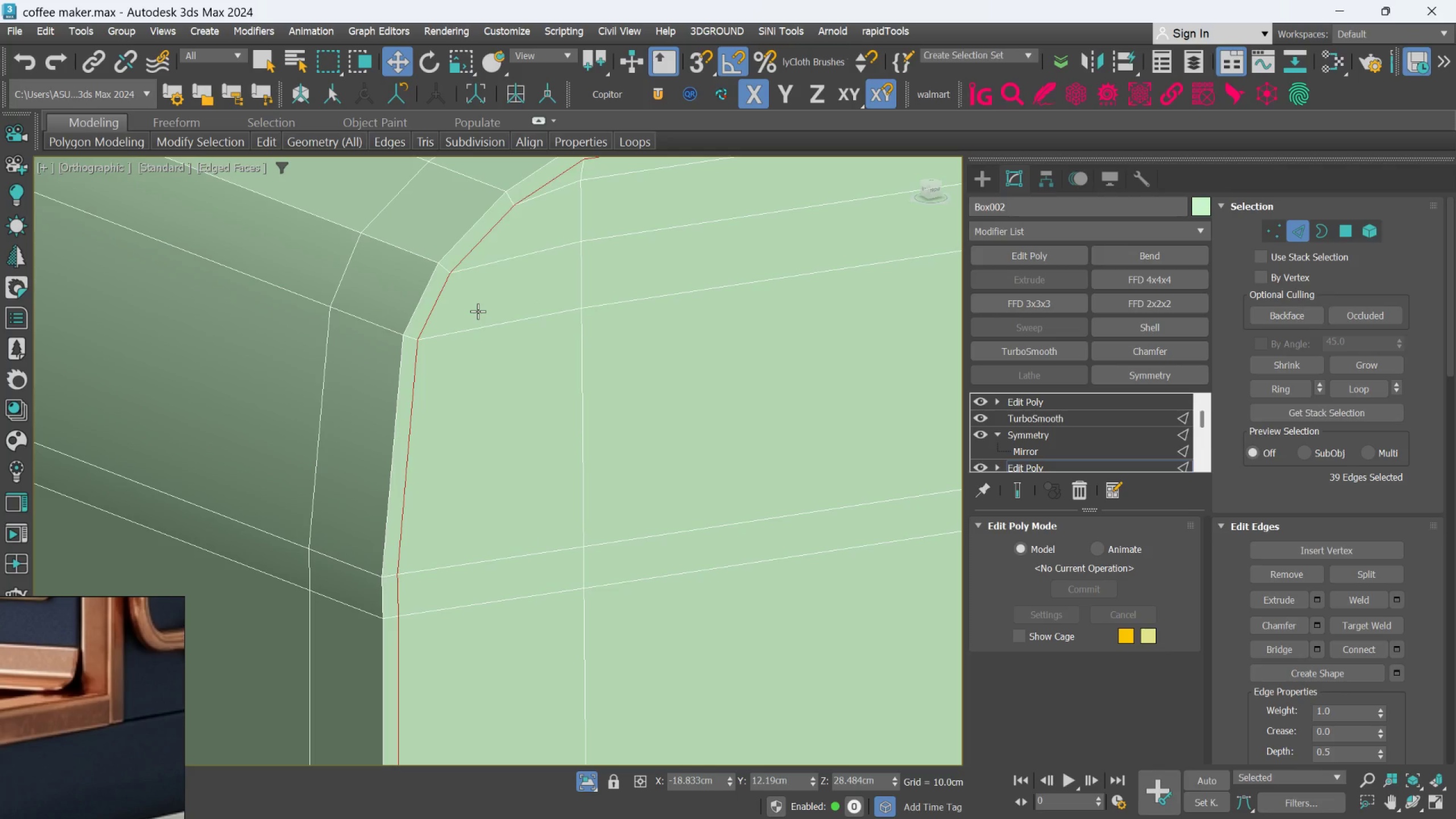 
key(Z)
 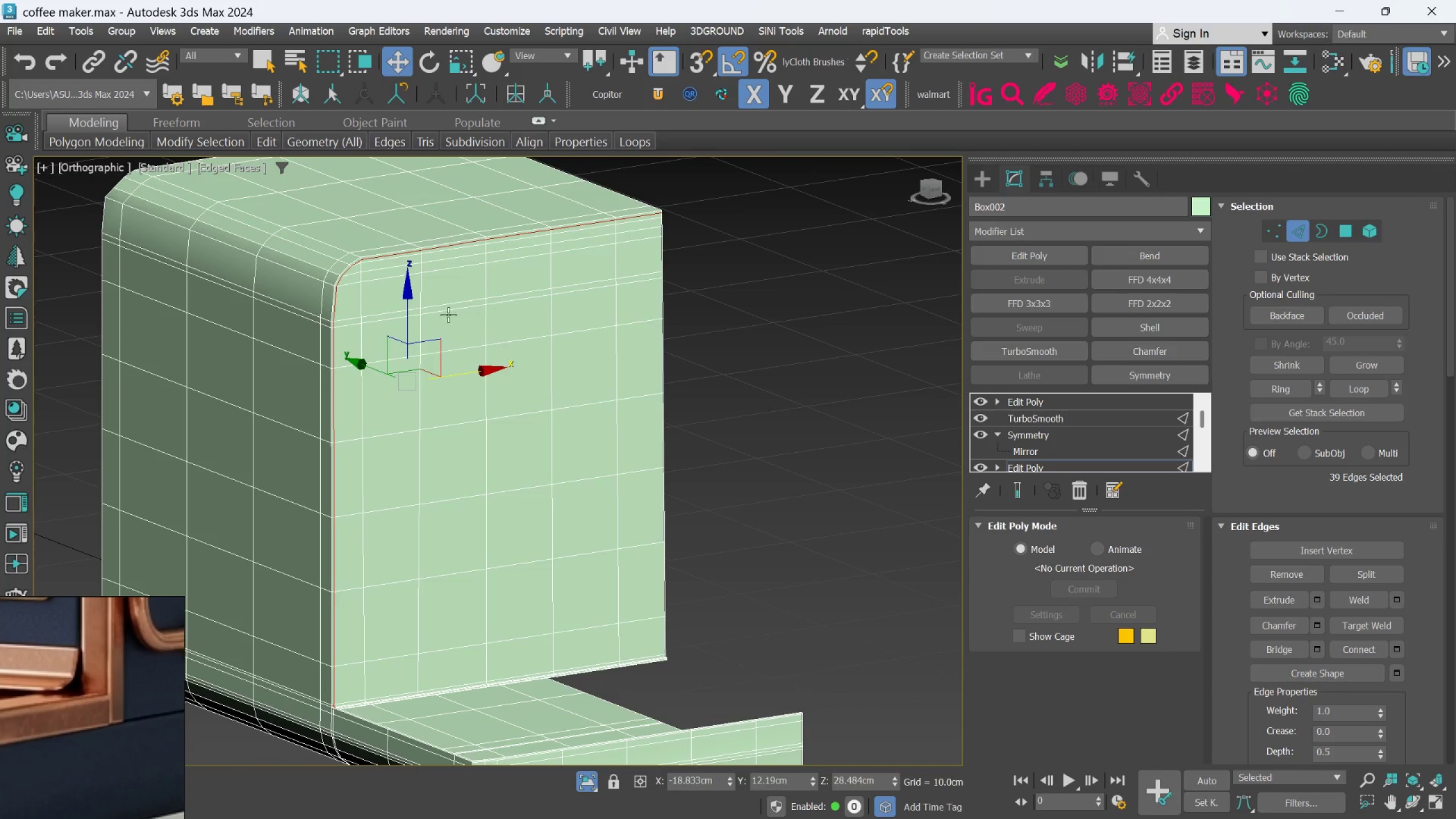 
scroll: coordinate [321, 255], scroll_direction: up, amount: 2.0
 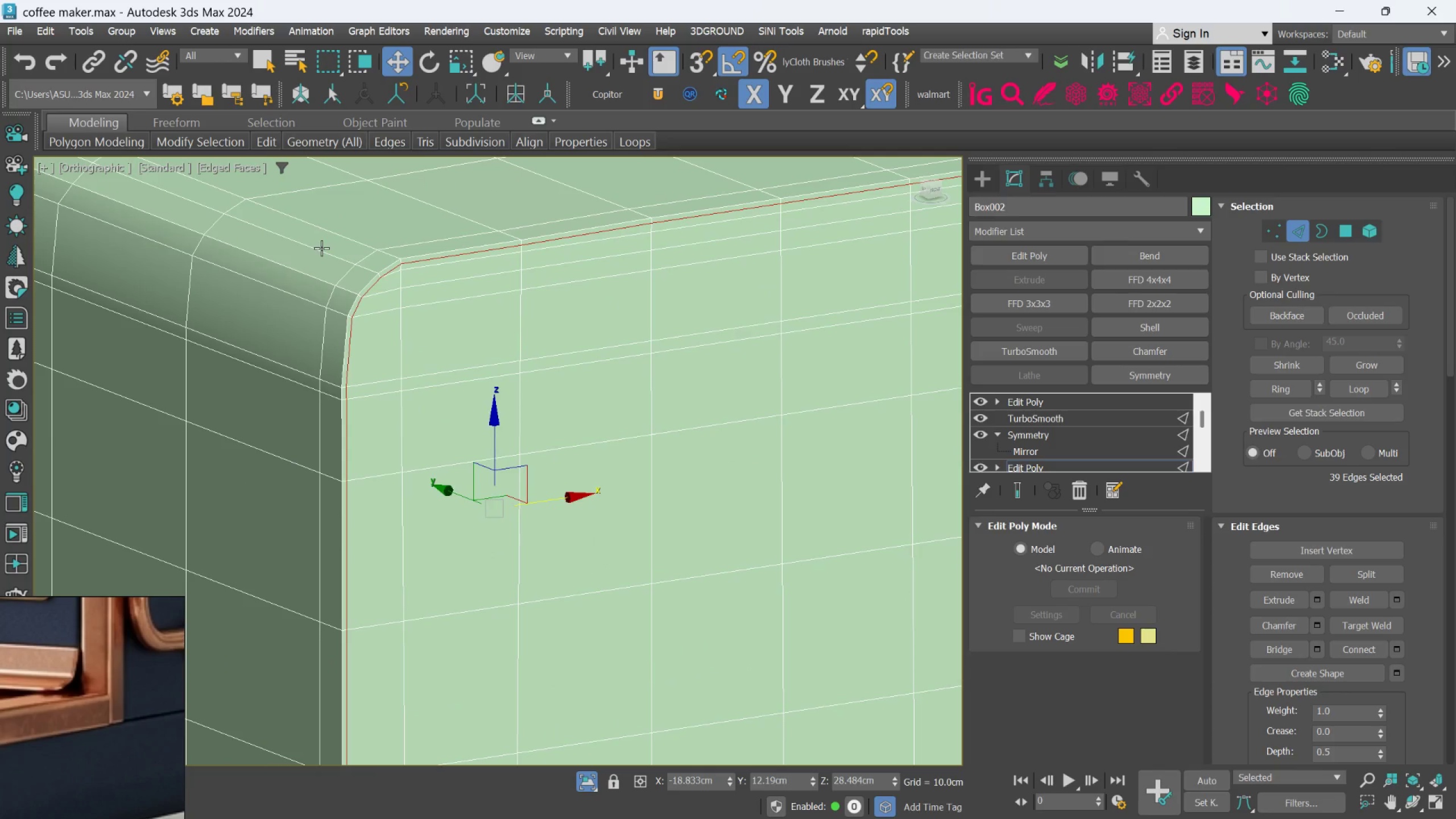 
scroll: coordinate [405, 327], scroll_direction: none, amount: 0.0
 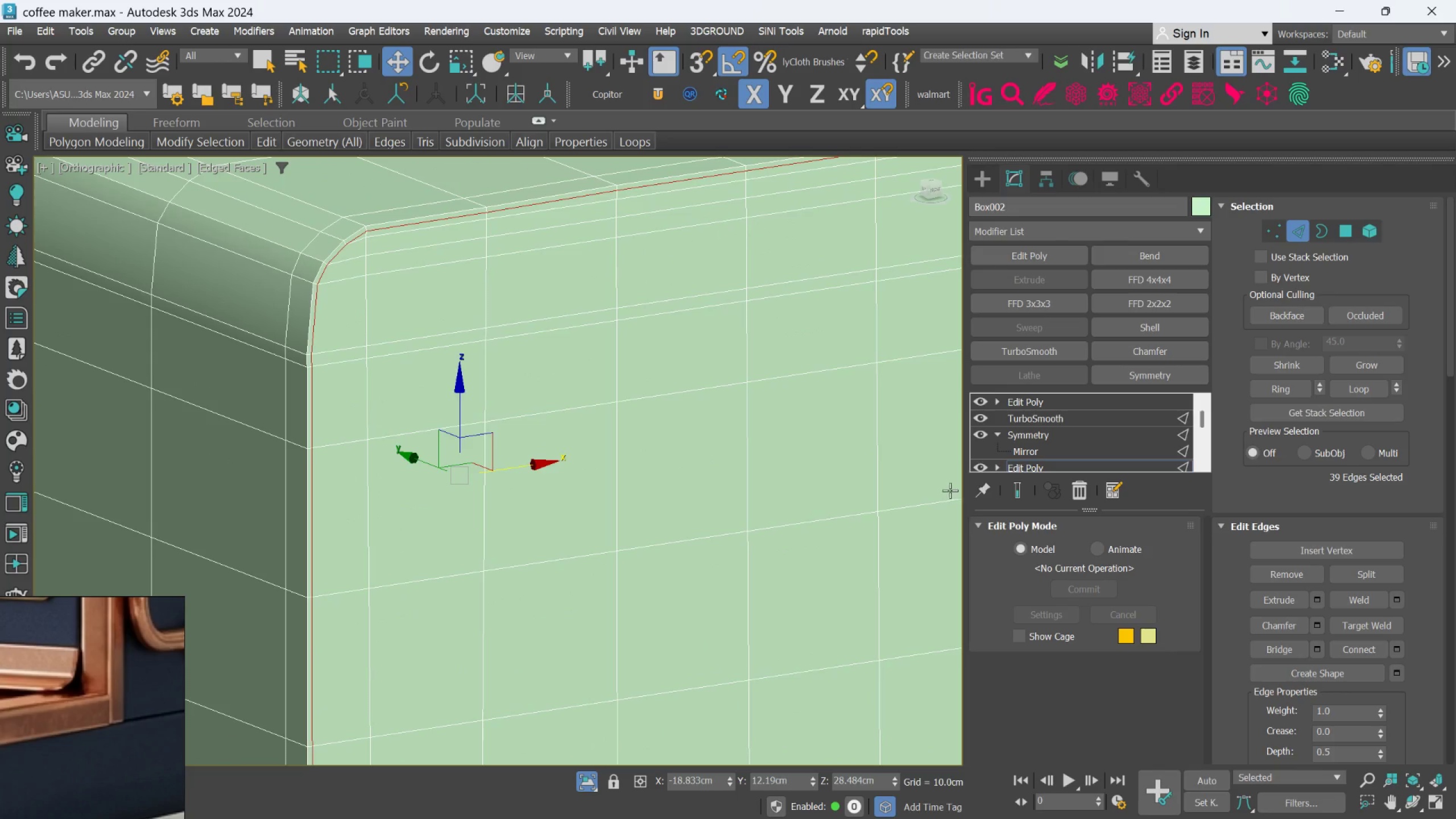 
left_click([1011, 490])
 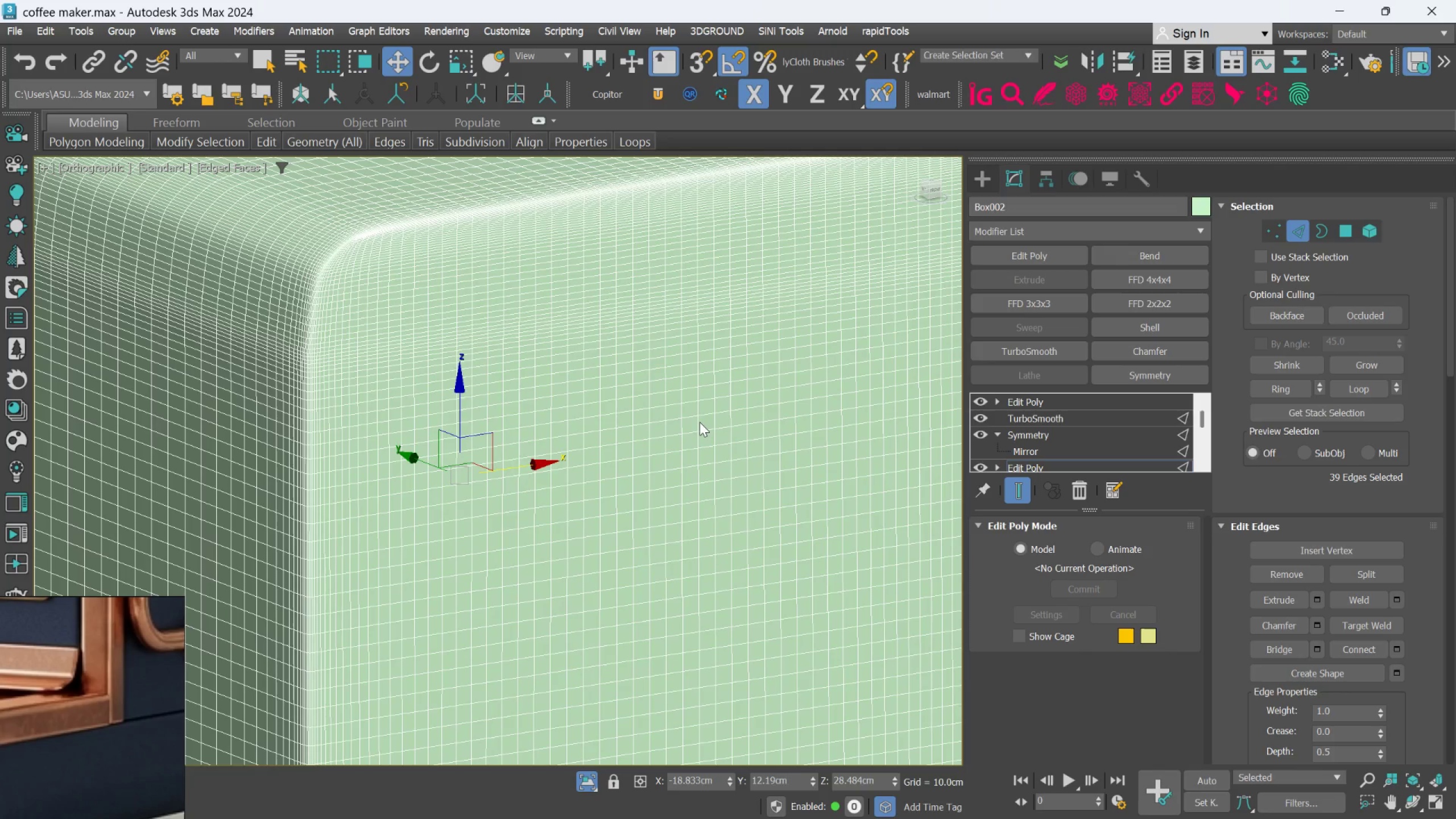 
key(Control+Z)
 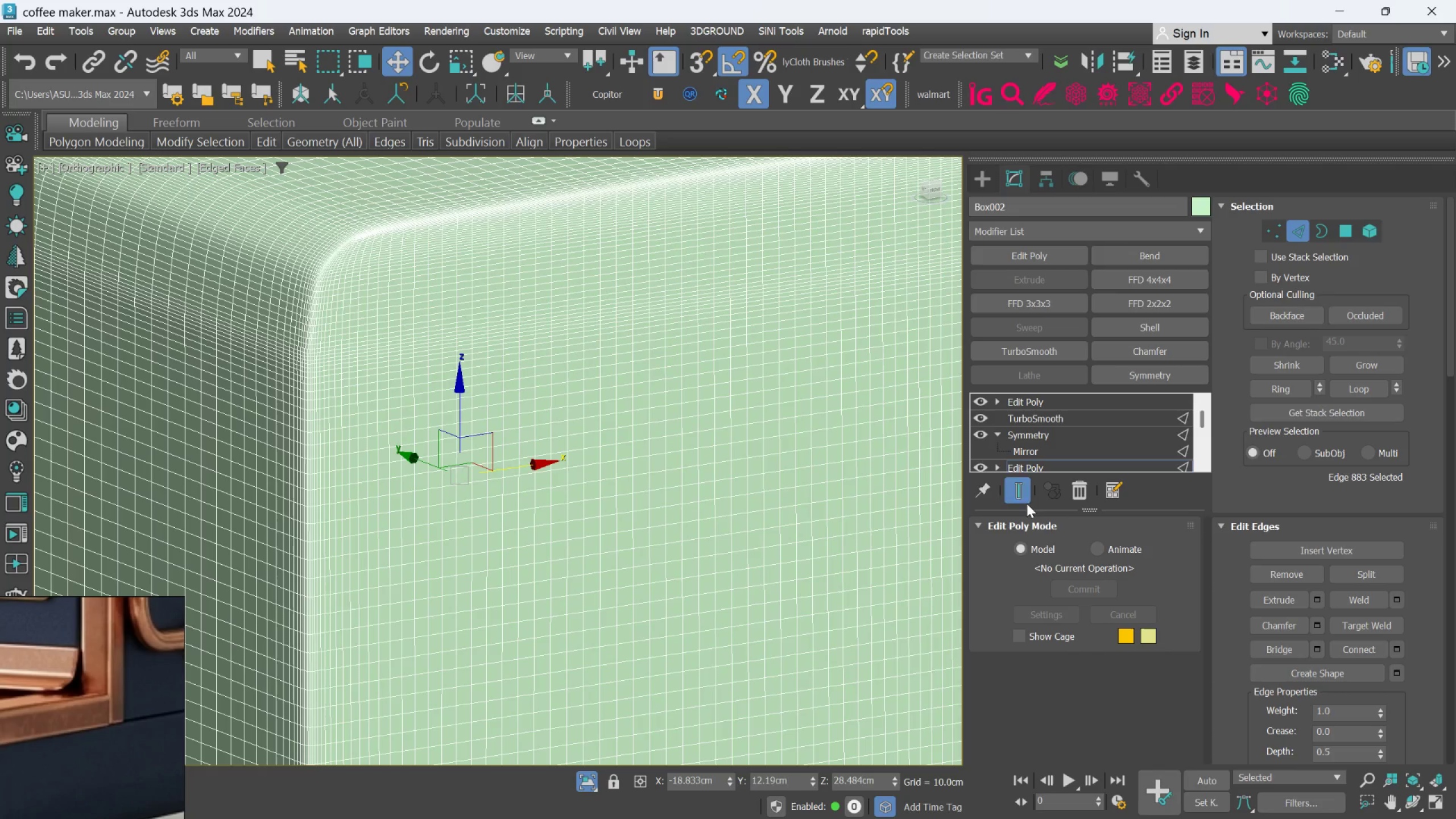 
left_click([1021, 494])
 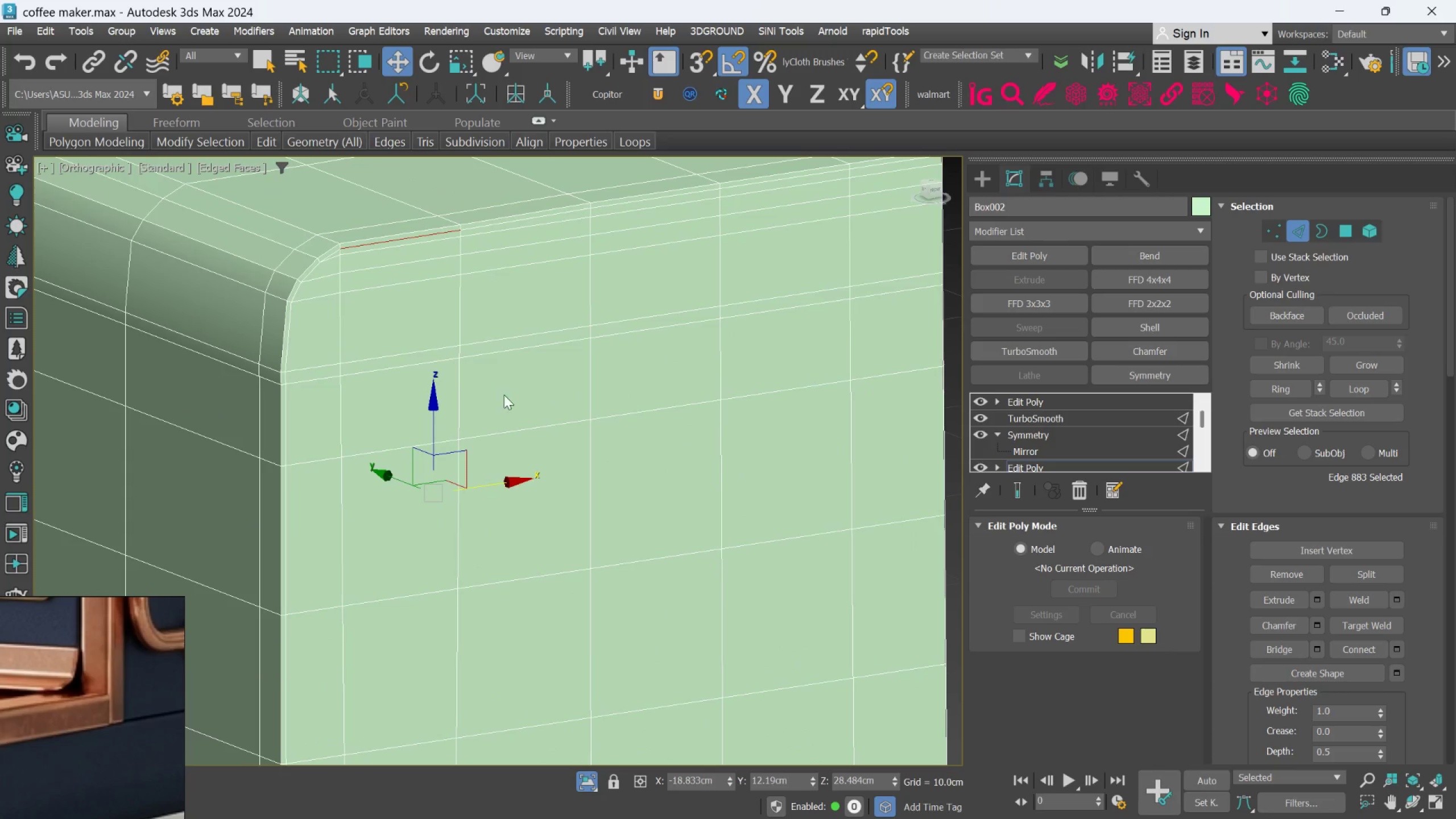 
scroll: coordinate [315, 284], scroll_direction: up, amount: 3.0
 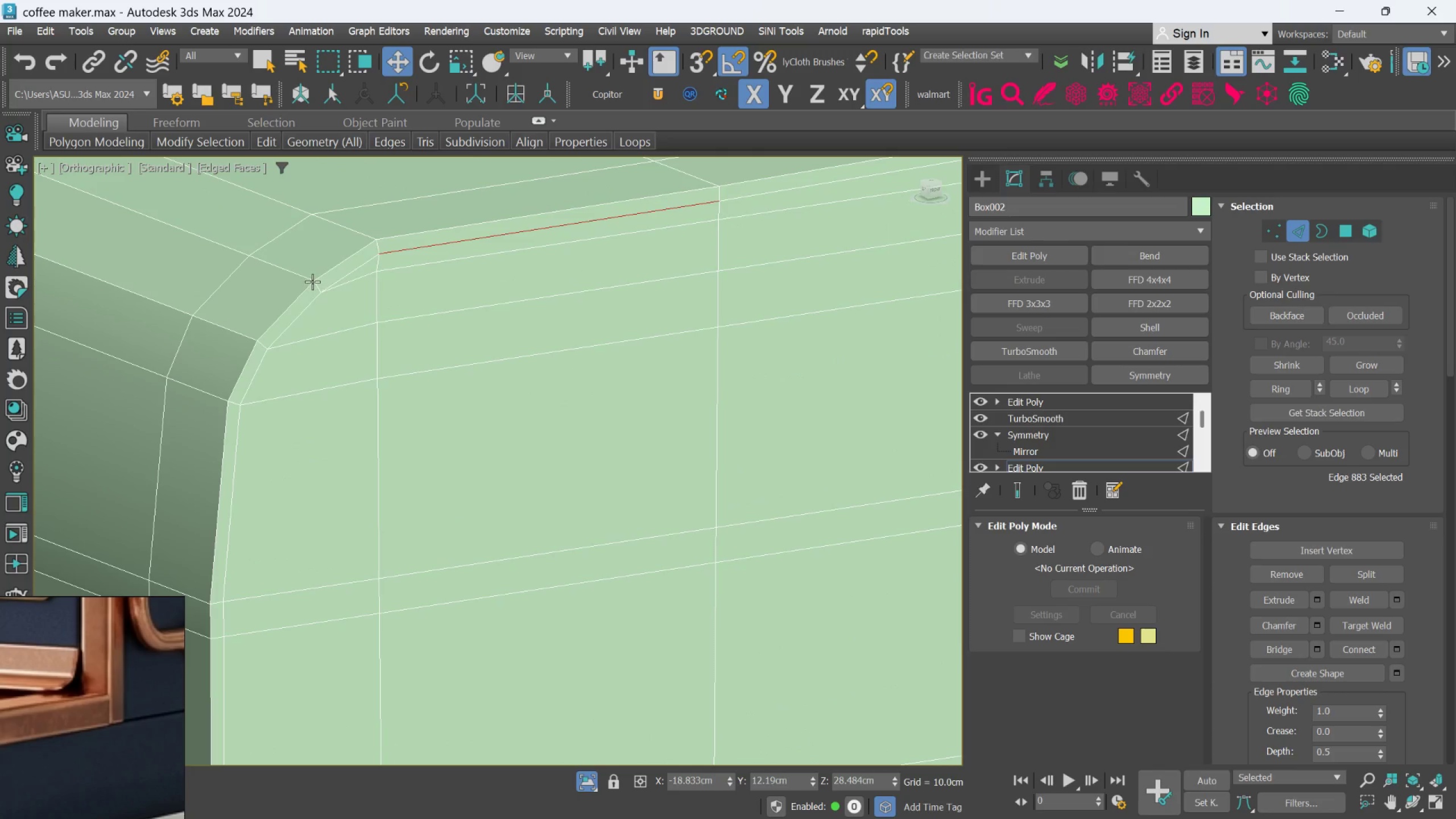 
key(Alt+1)
 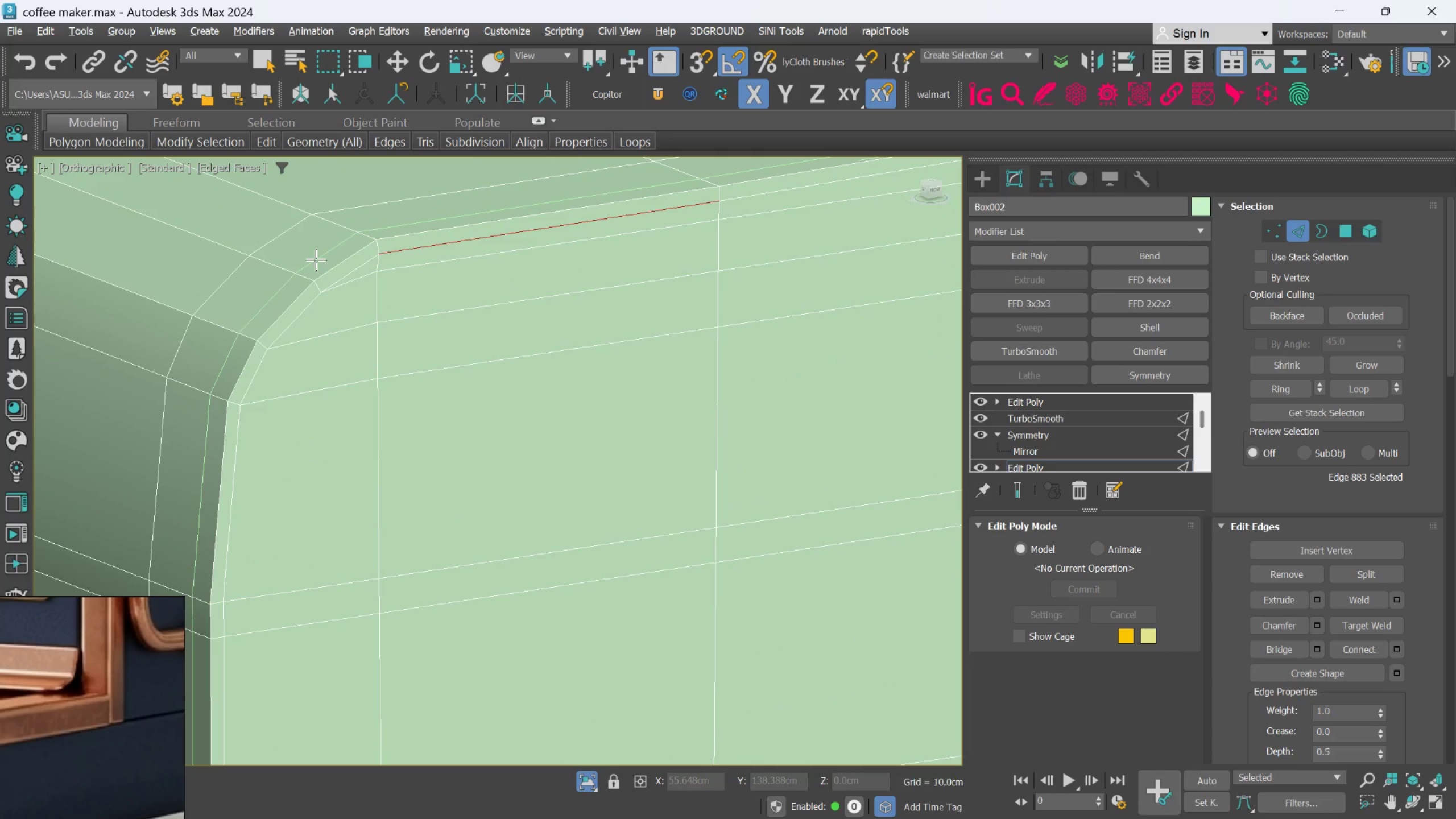 
left_click([317, 262])
 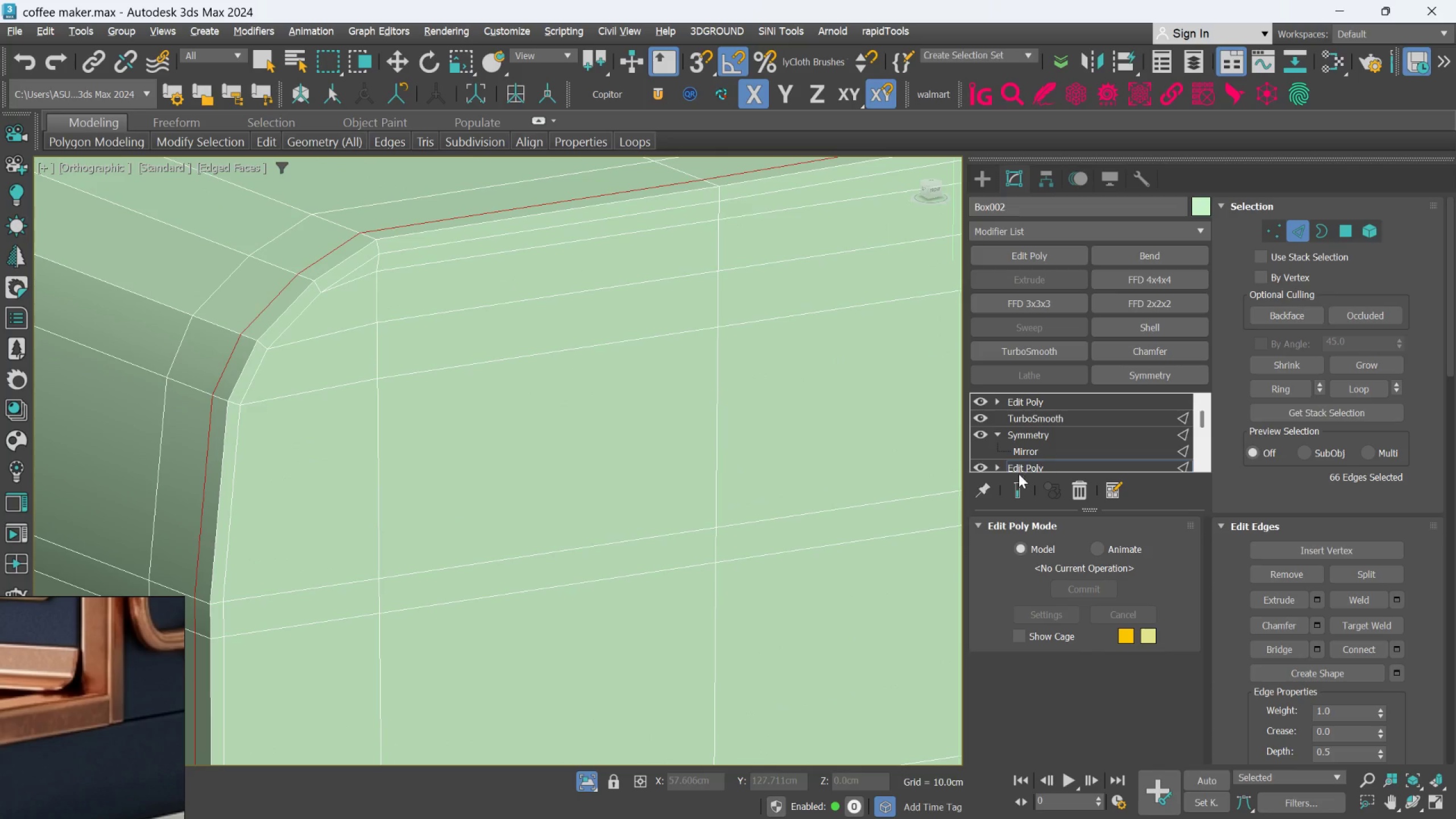 
left_click([1018, 485])
 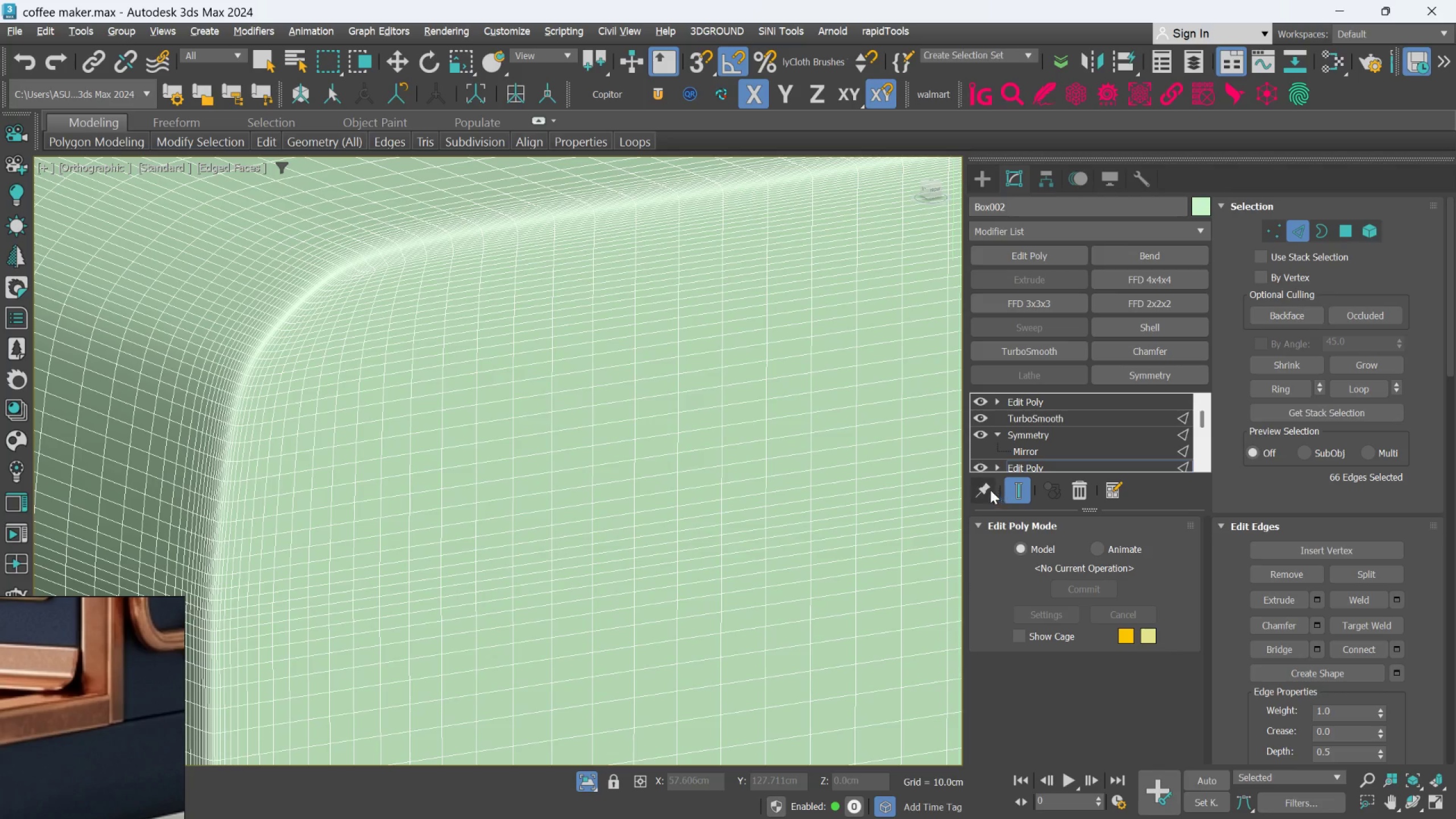 
key(F4)
 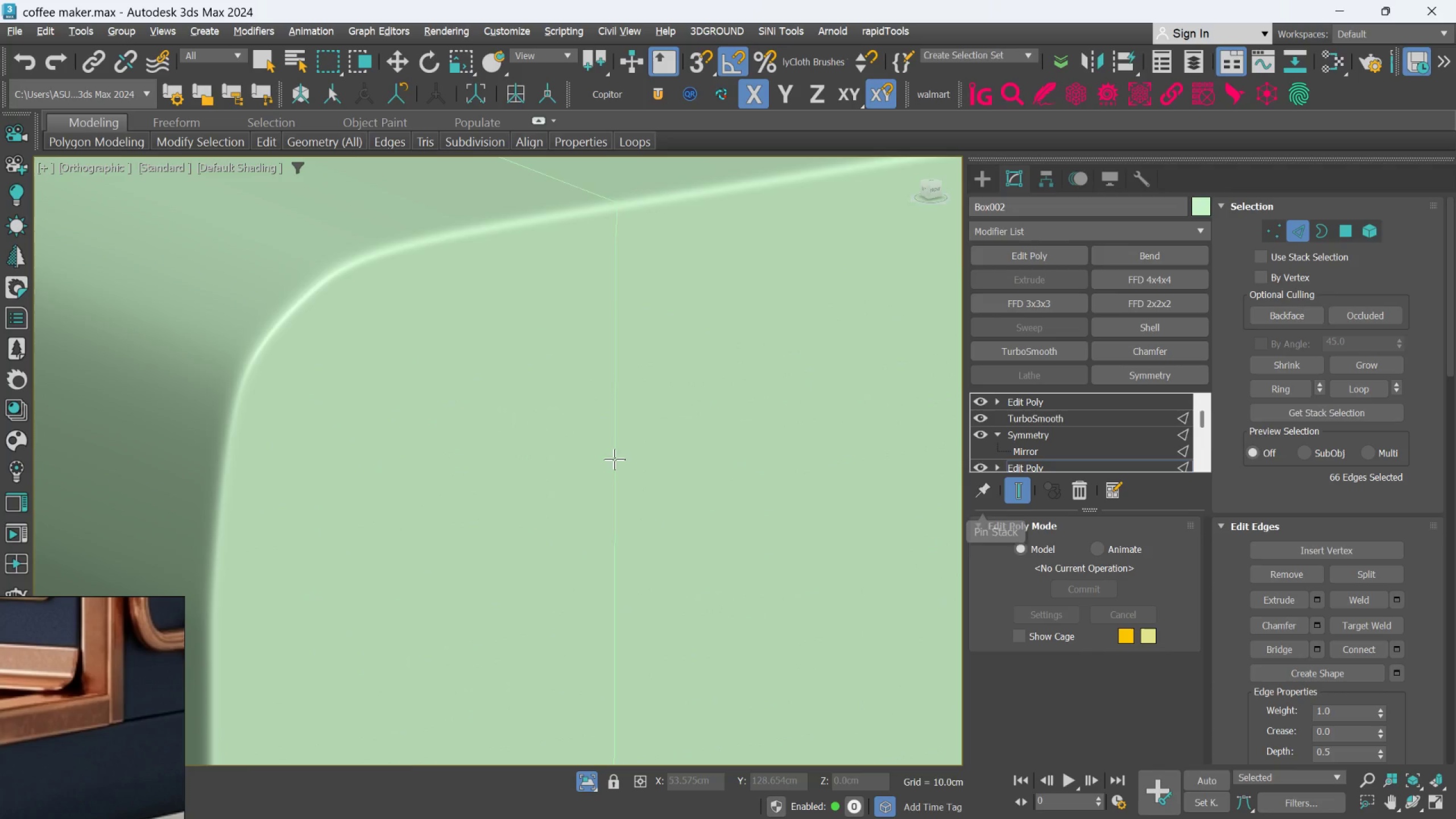 
hold_key(key=AltLeft, duration=1.5)
 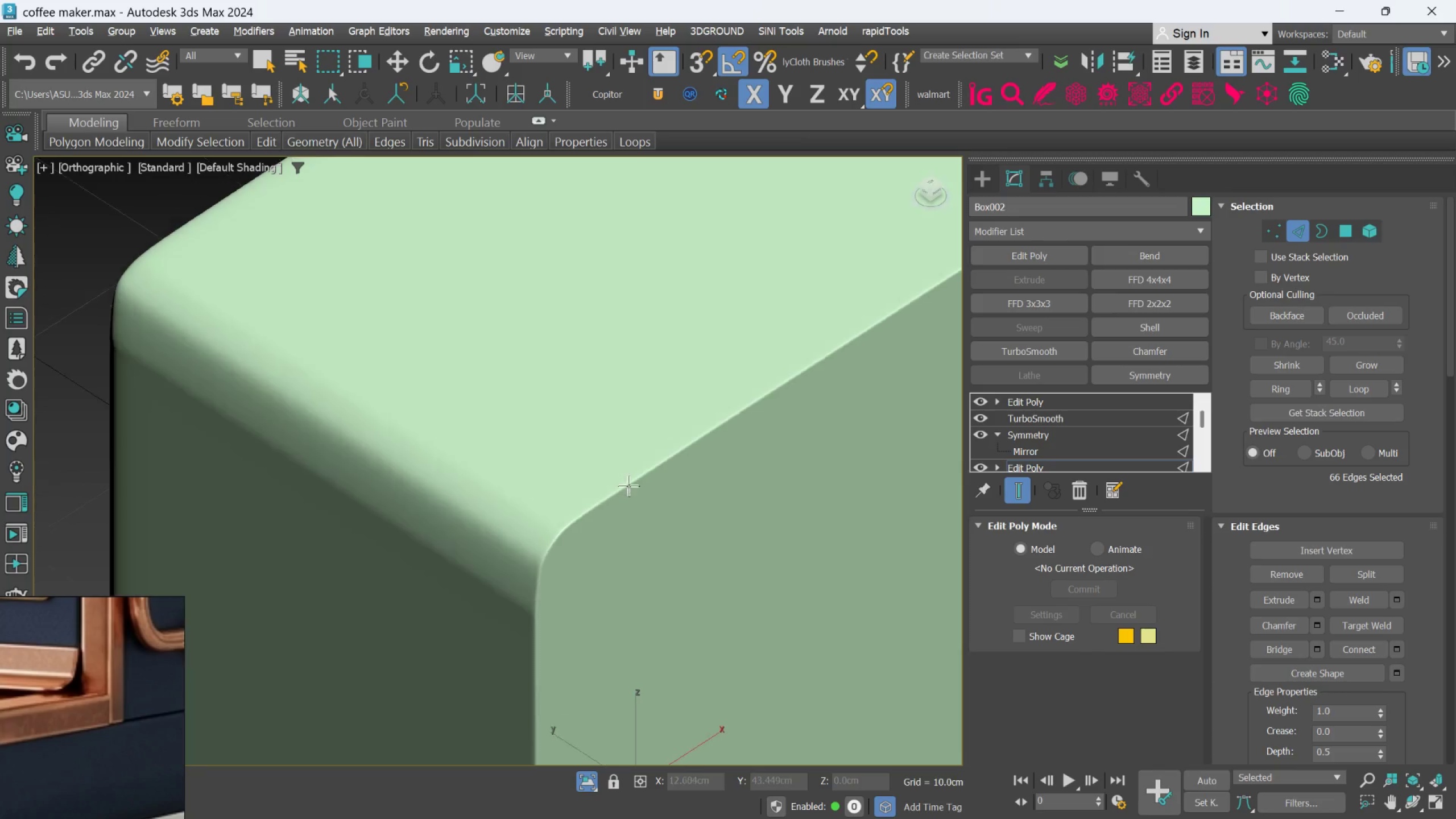 
scroll: coordinate [613, 456], scroll_direction: down, amount: 4.0
 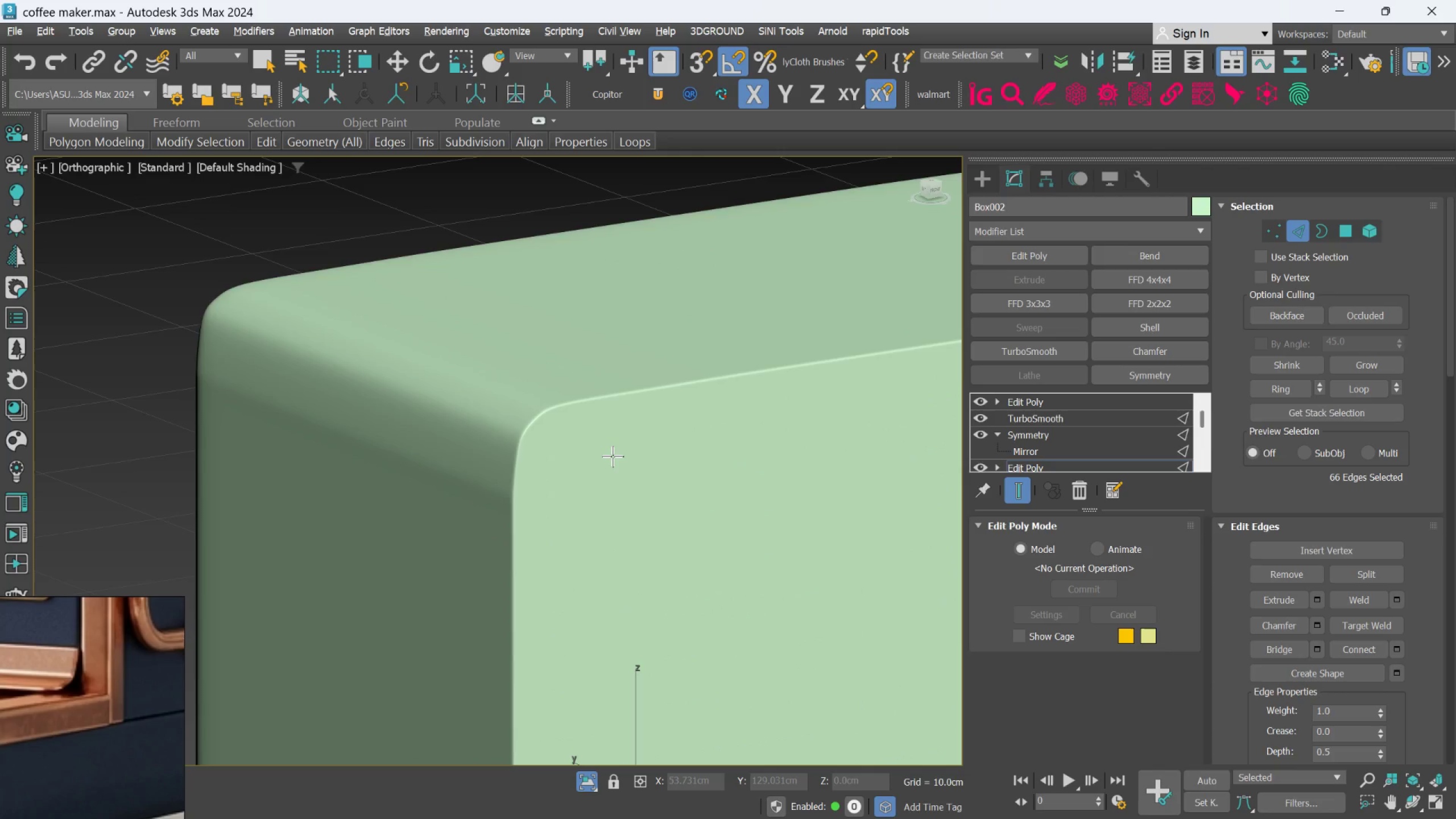 
hold_key(key=AltLeft, duration=1.51)
 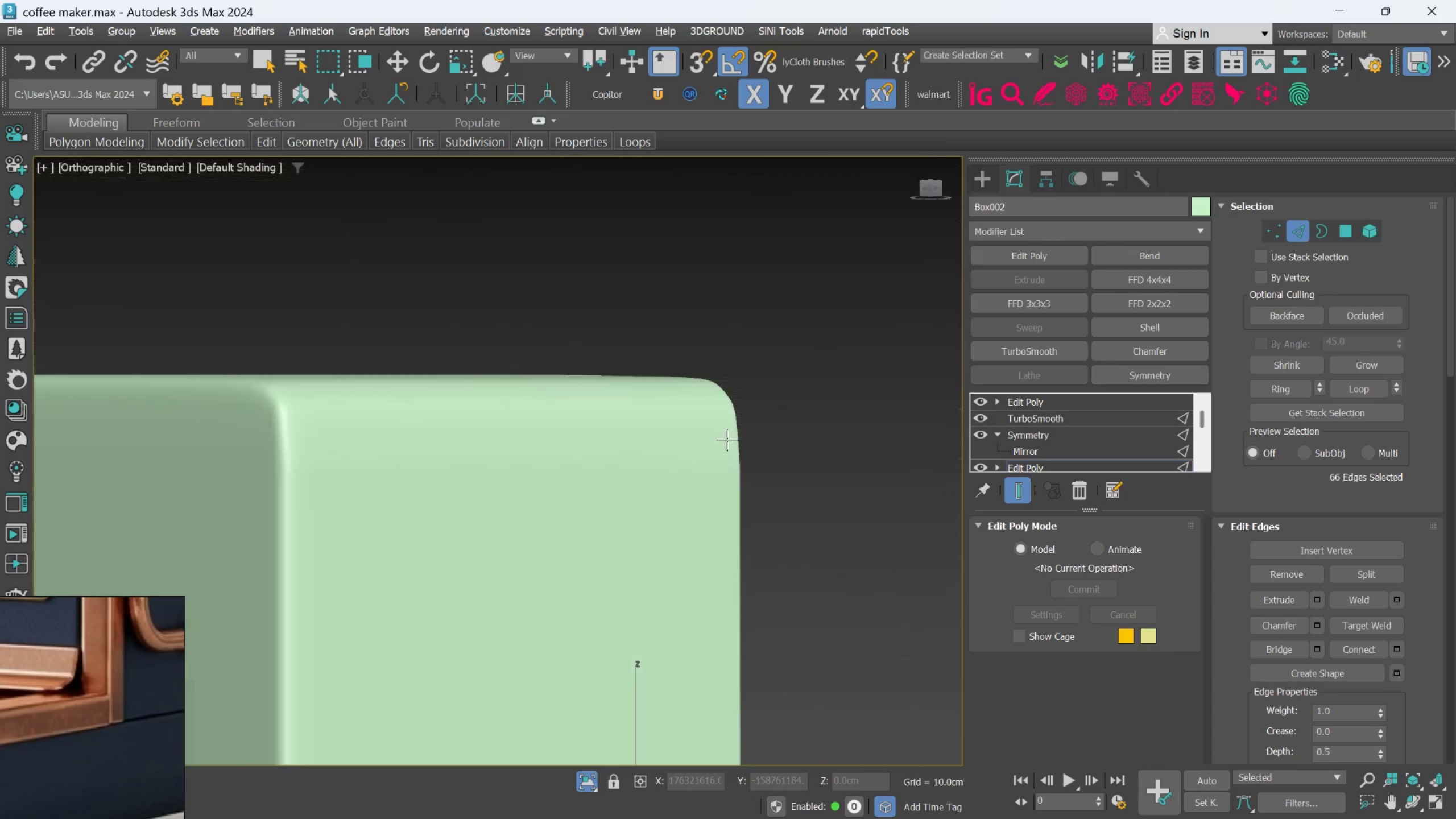 
hold_key(key=AltLeft, duration=1.41)
 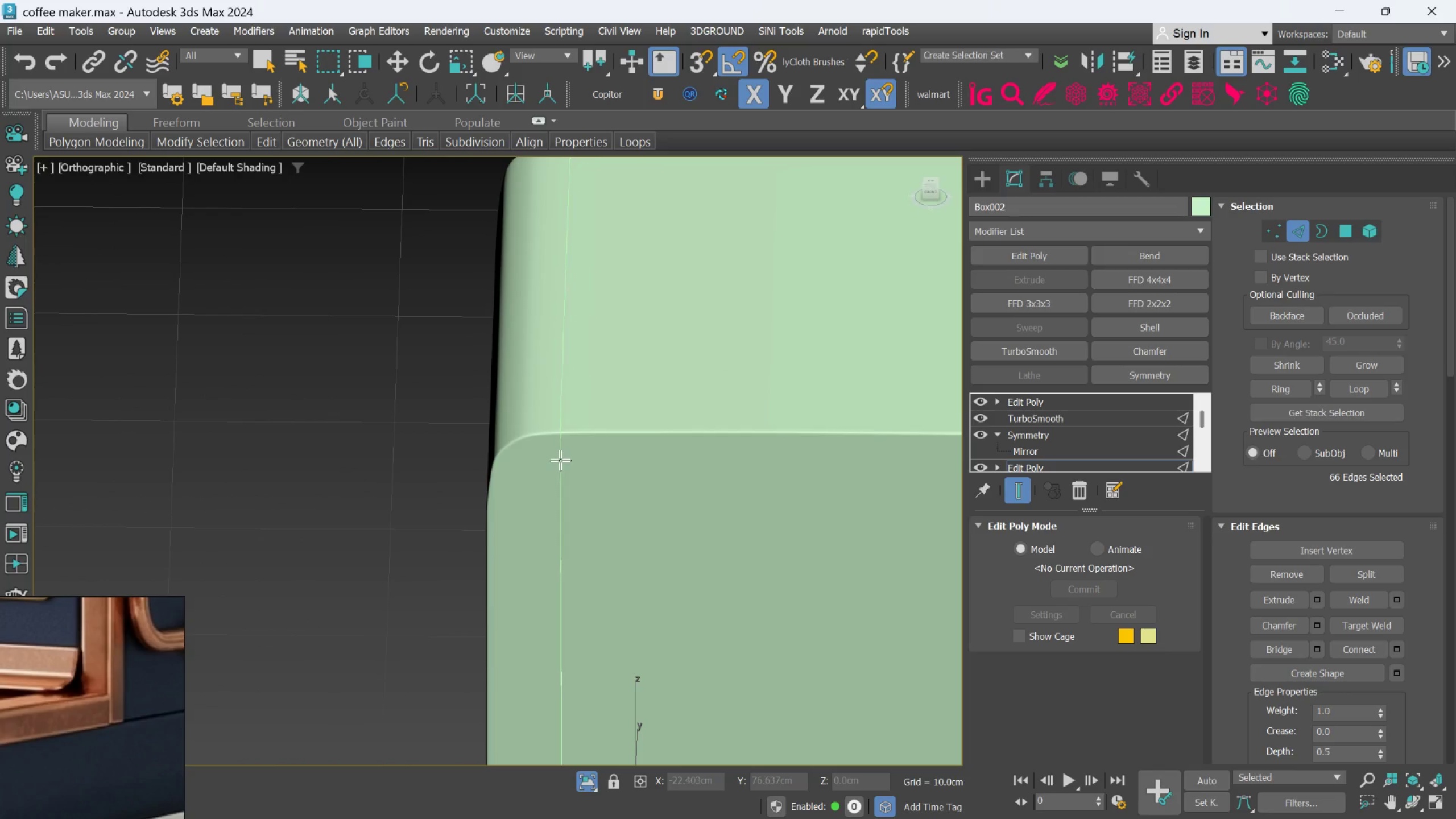 
key(Alt+1)
 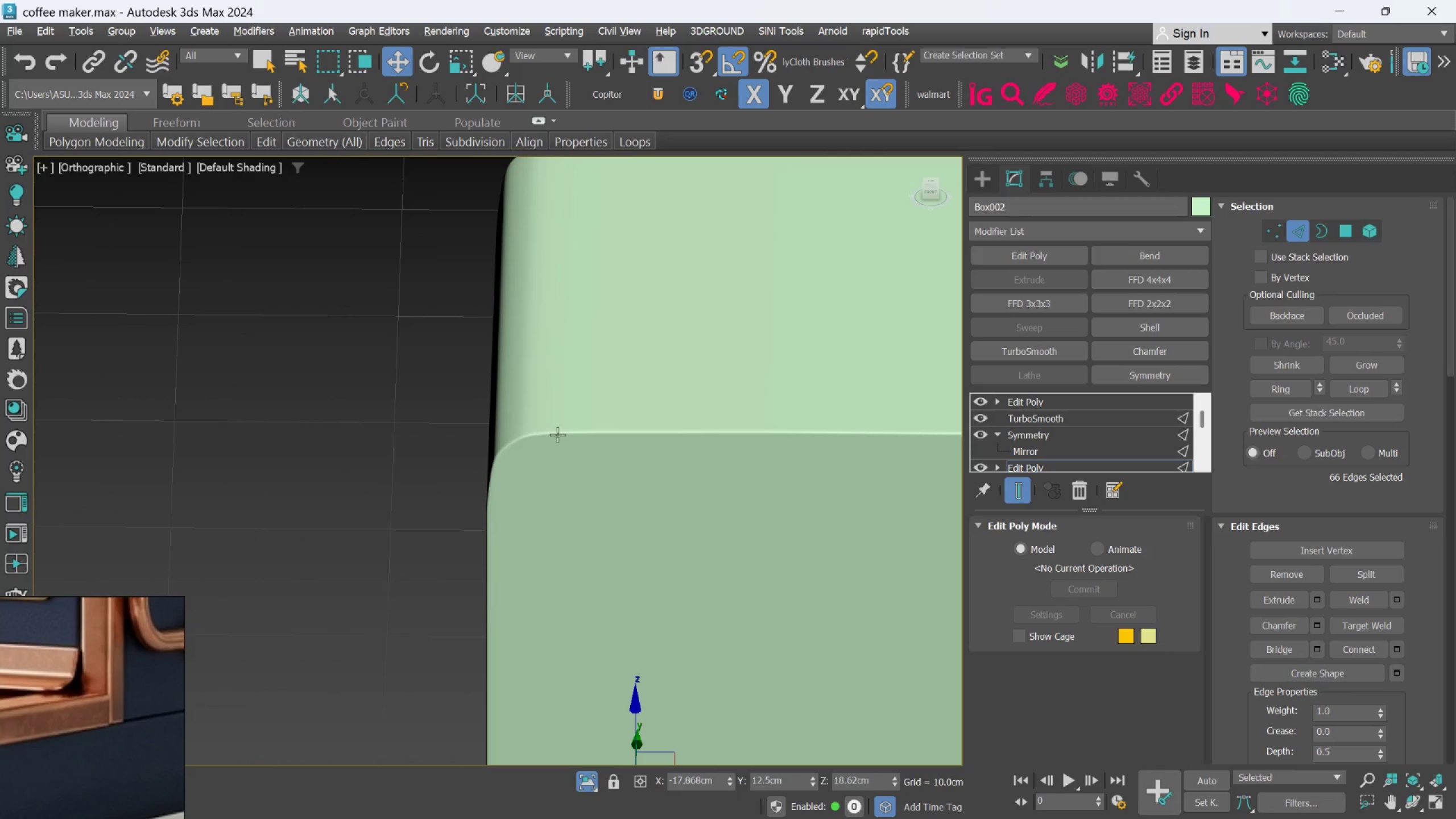 
hold_key(key=AltLeft, duration=0.54)
 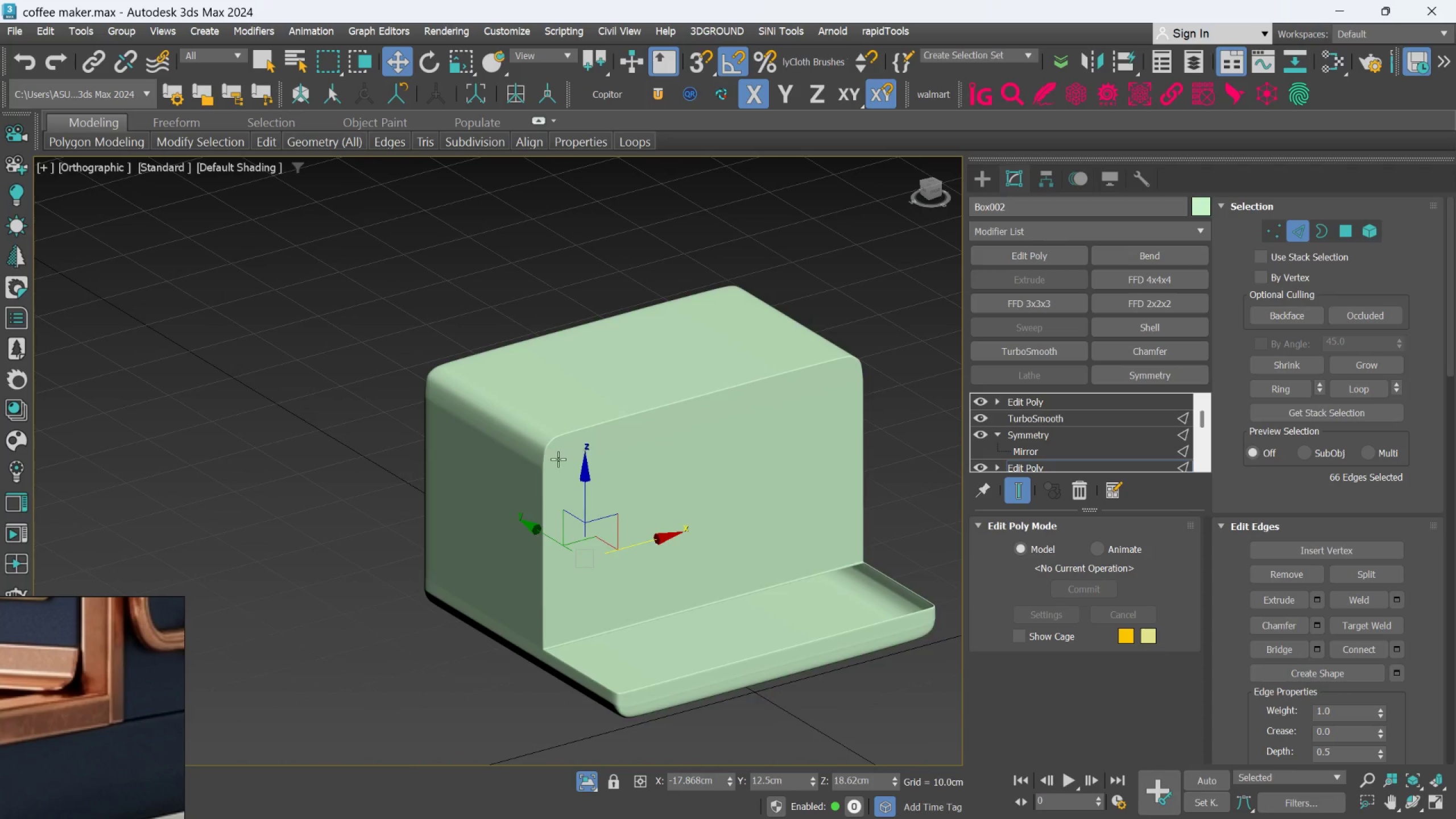 
scroll: coordinate [557, 434], scroll_direction: down, amount: 3.0
 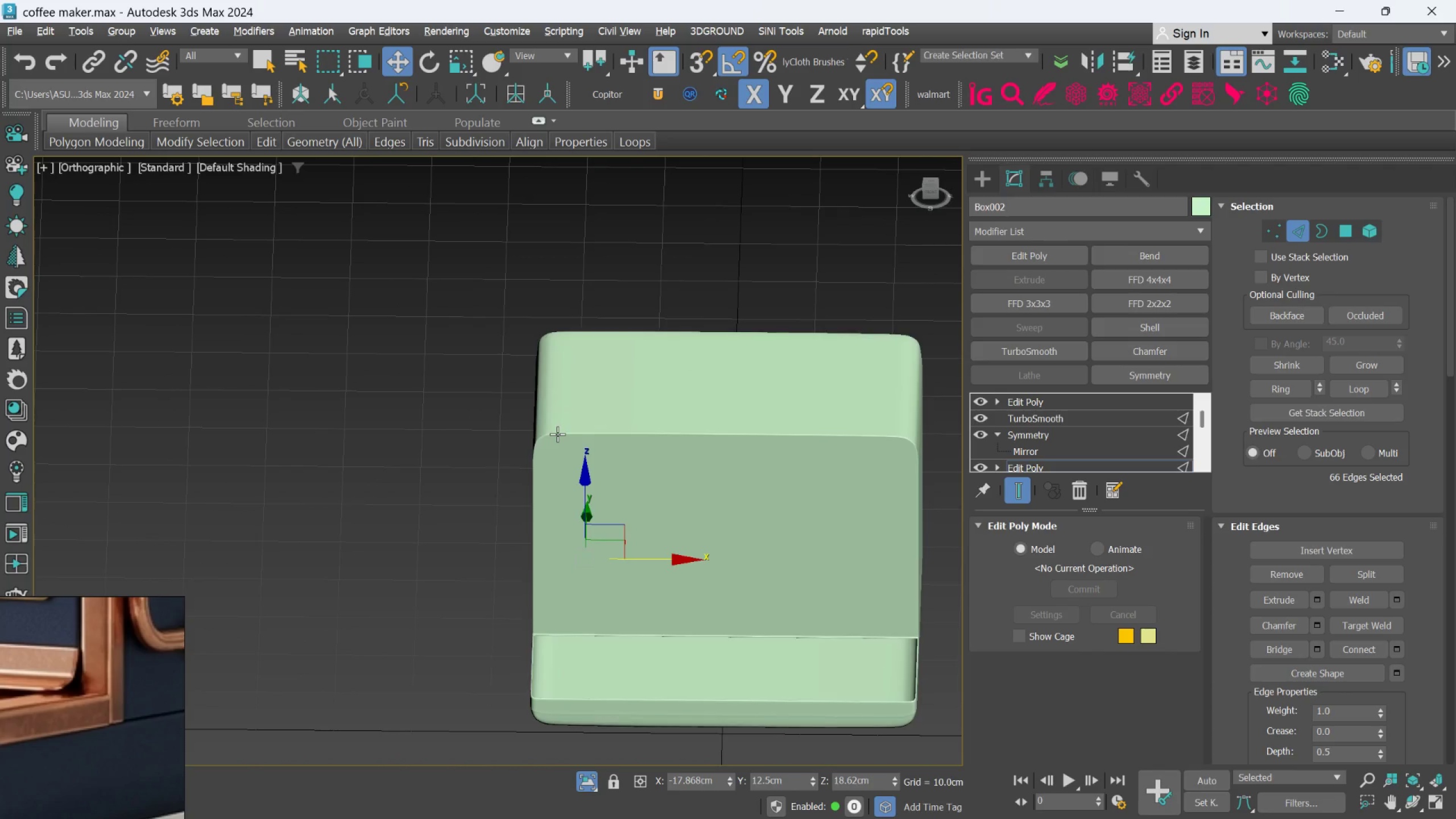 
key(Alt+AltLeft)
 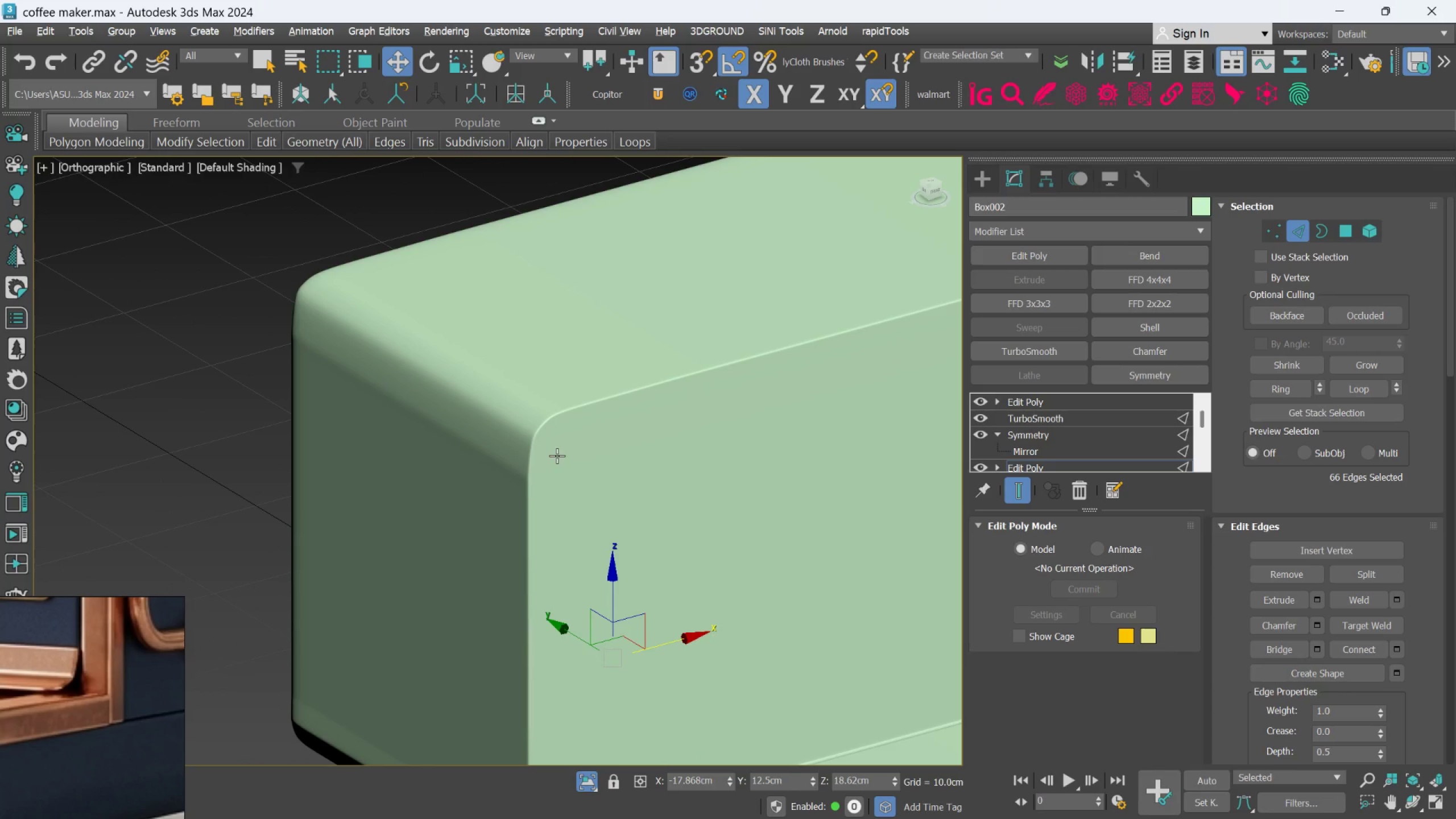 
middle_click([557, 456])
 